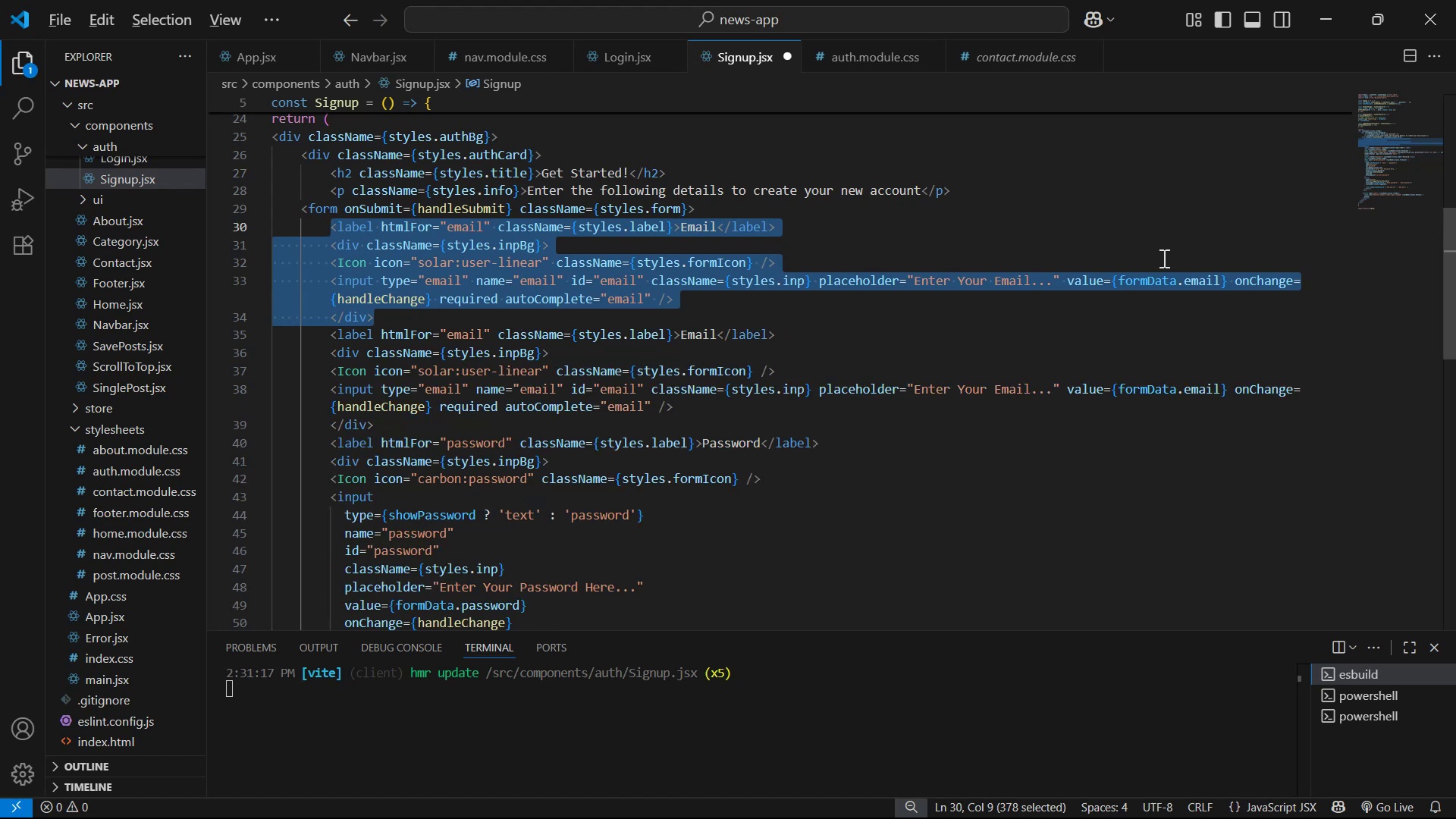 
key(Alt+Shift+ArrowDown)
 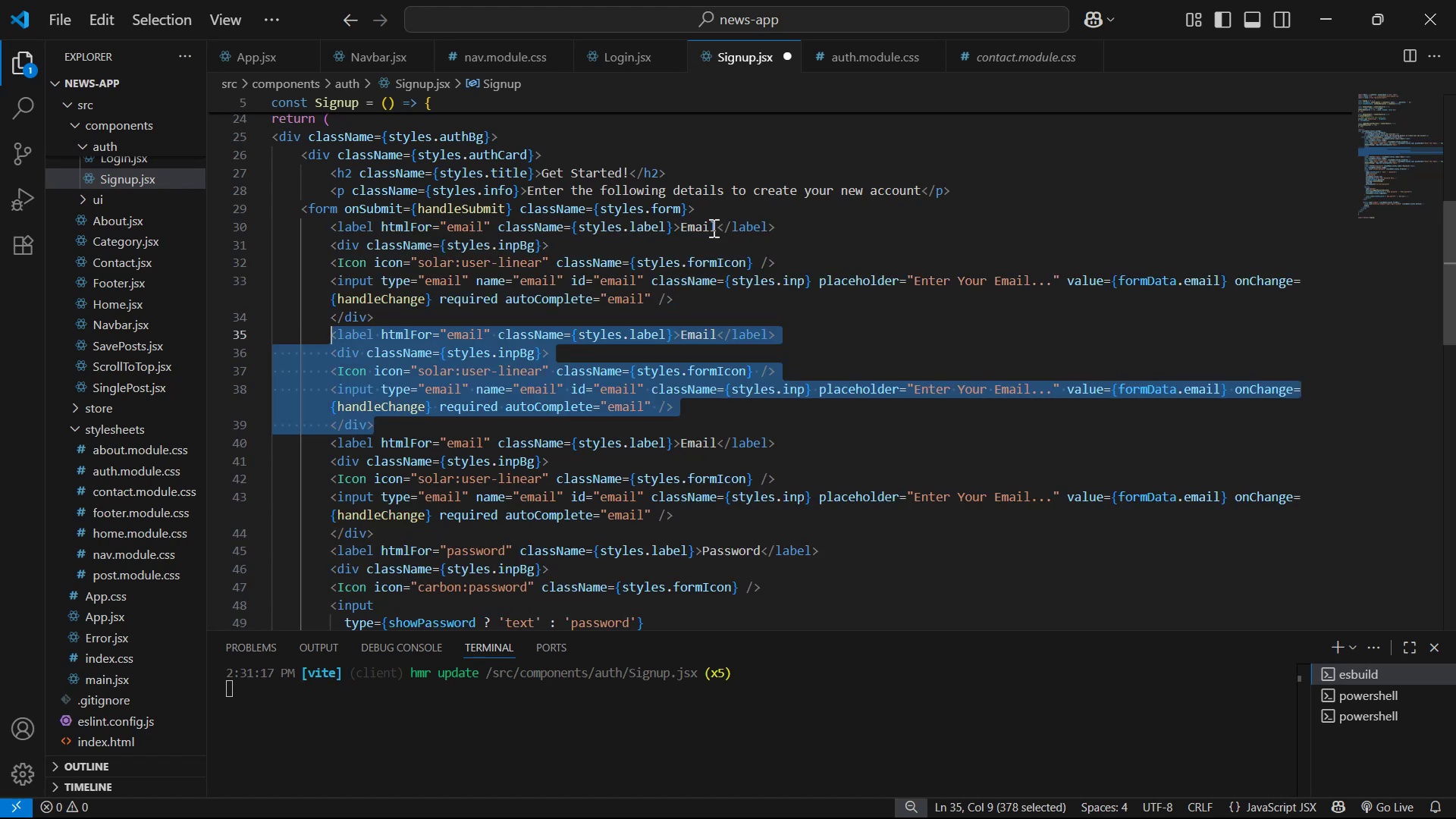 
left_click([720, 224])
 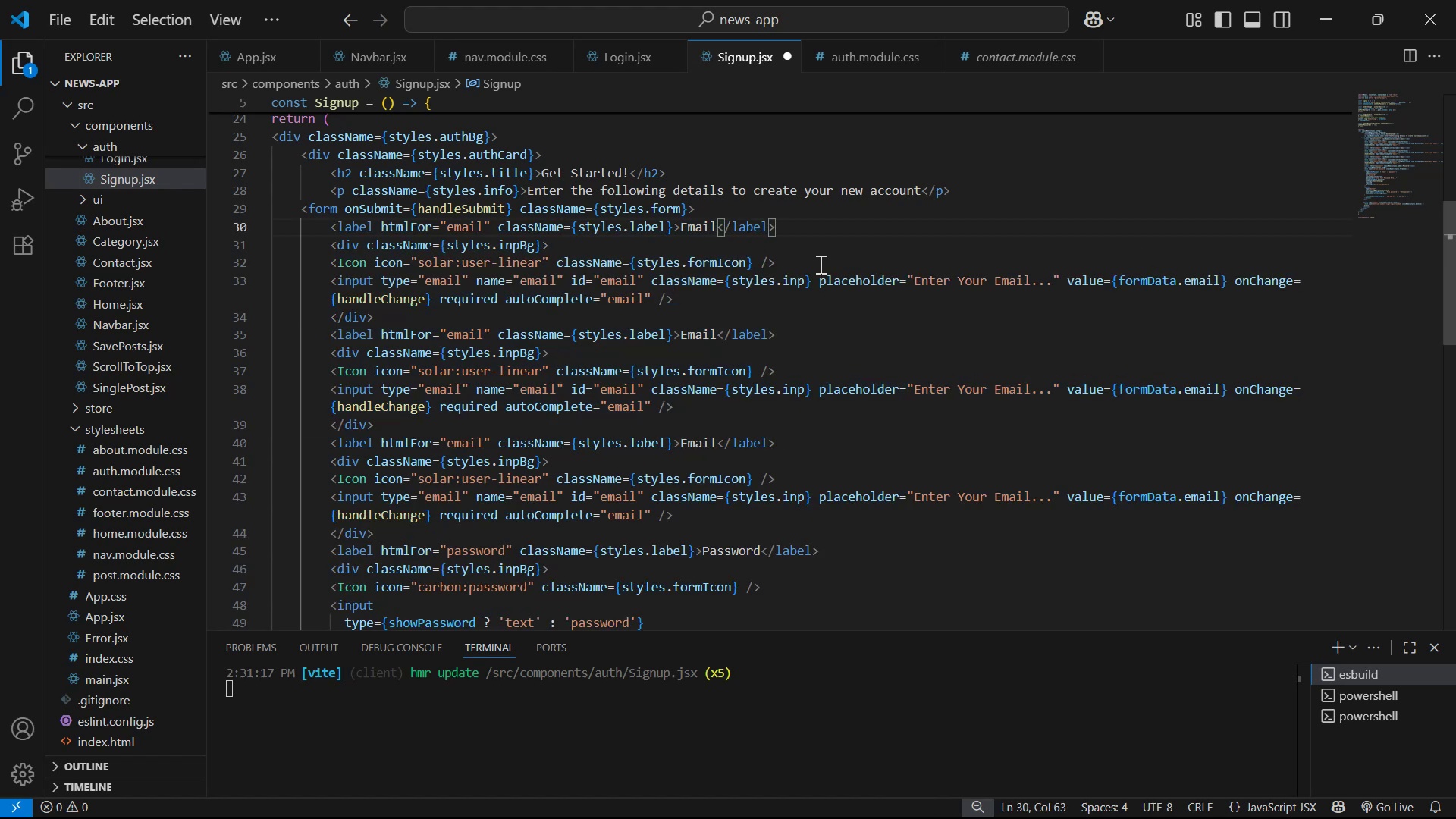 
key(ArrowLeft)
 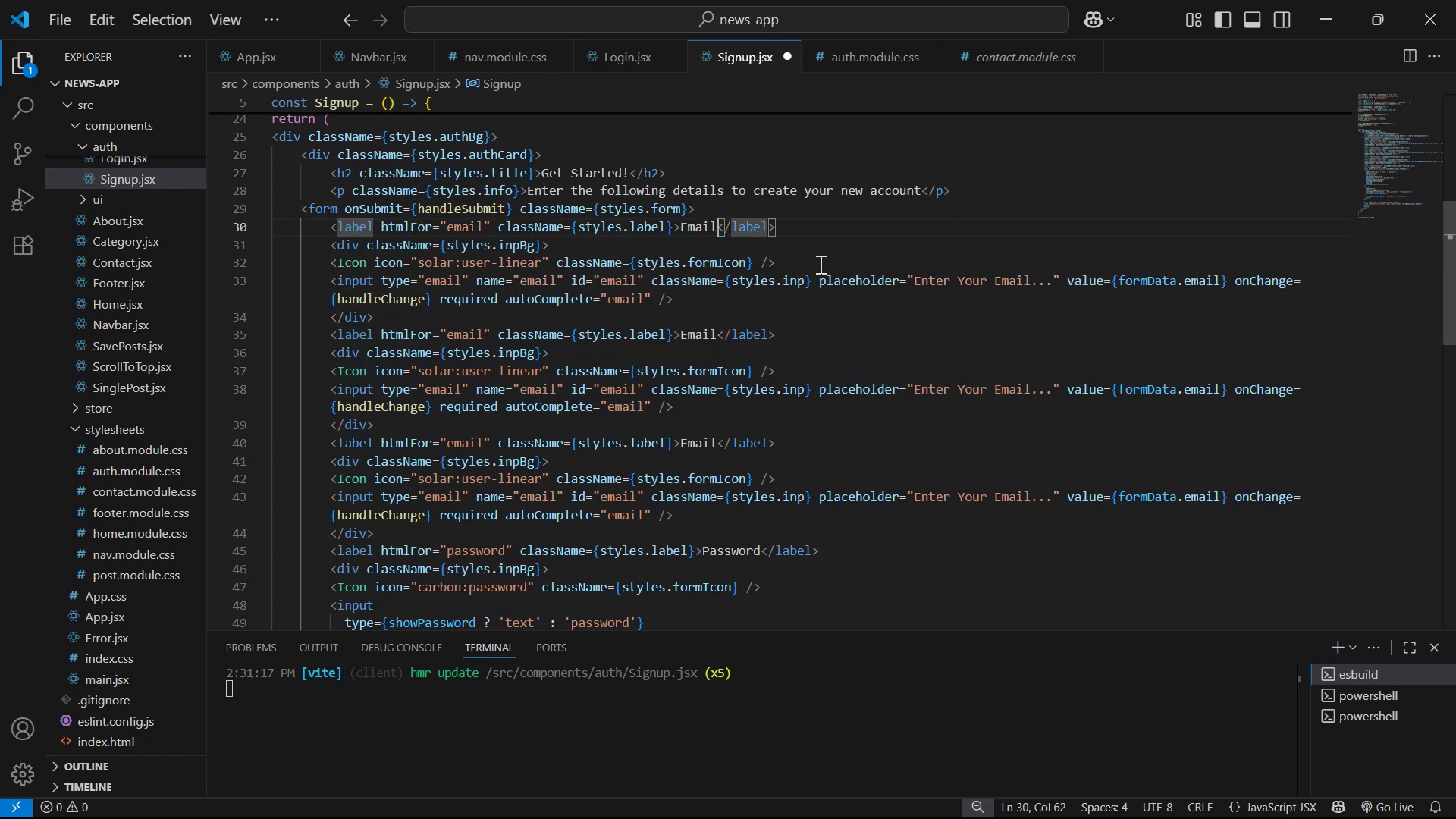 
key(Backspace)
key(Backspace)
key(Backspace)
key(Backspace)
key(Backspace)
type(User )
key(Backspace)
 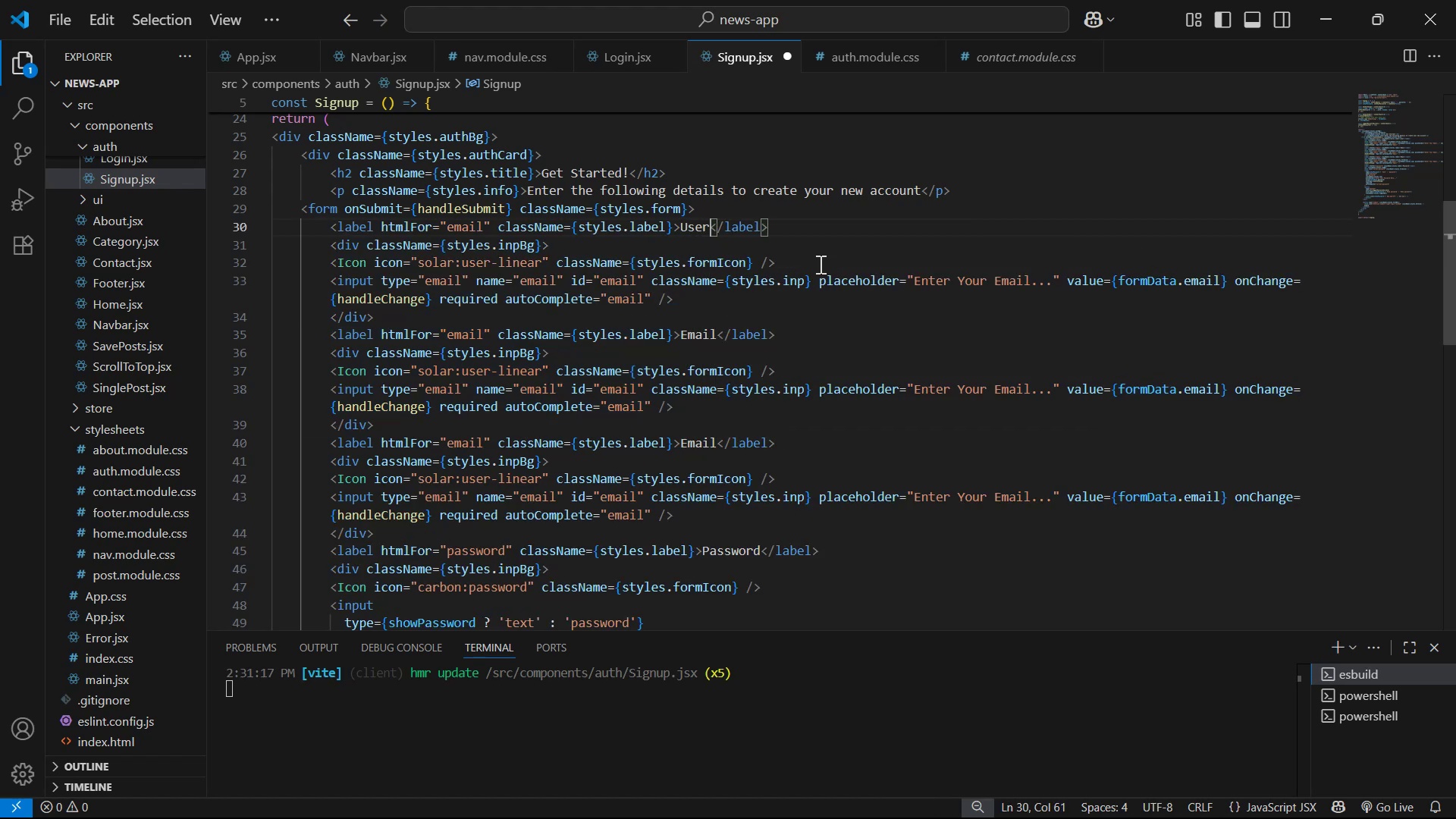 
wait(25.9)
 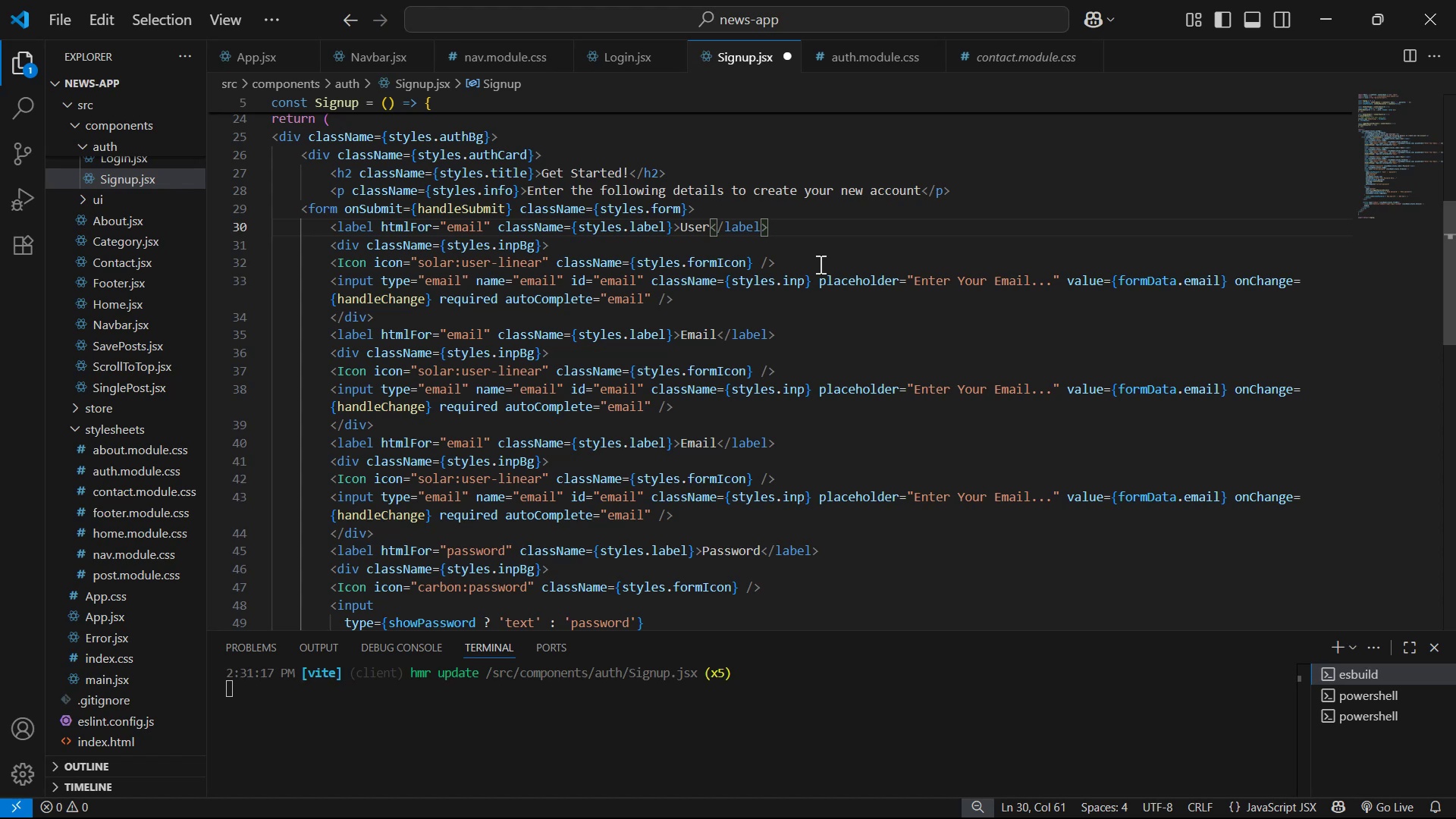 
type(name)
 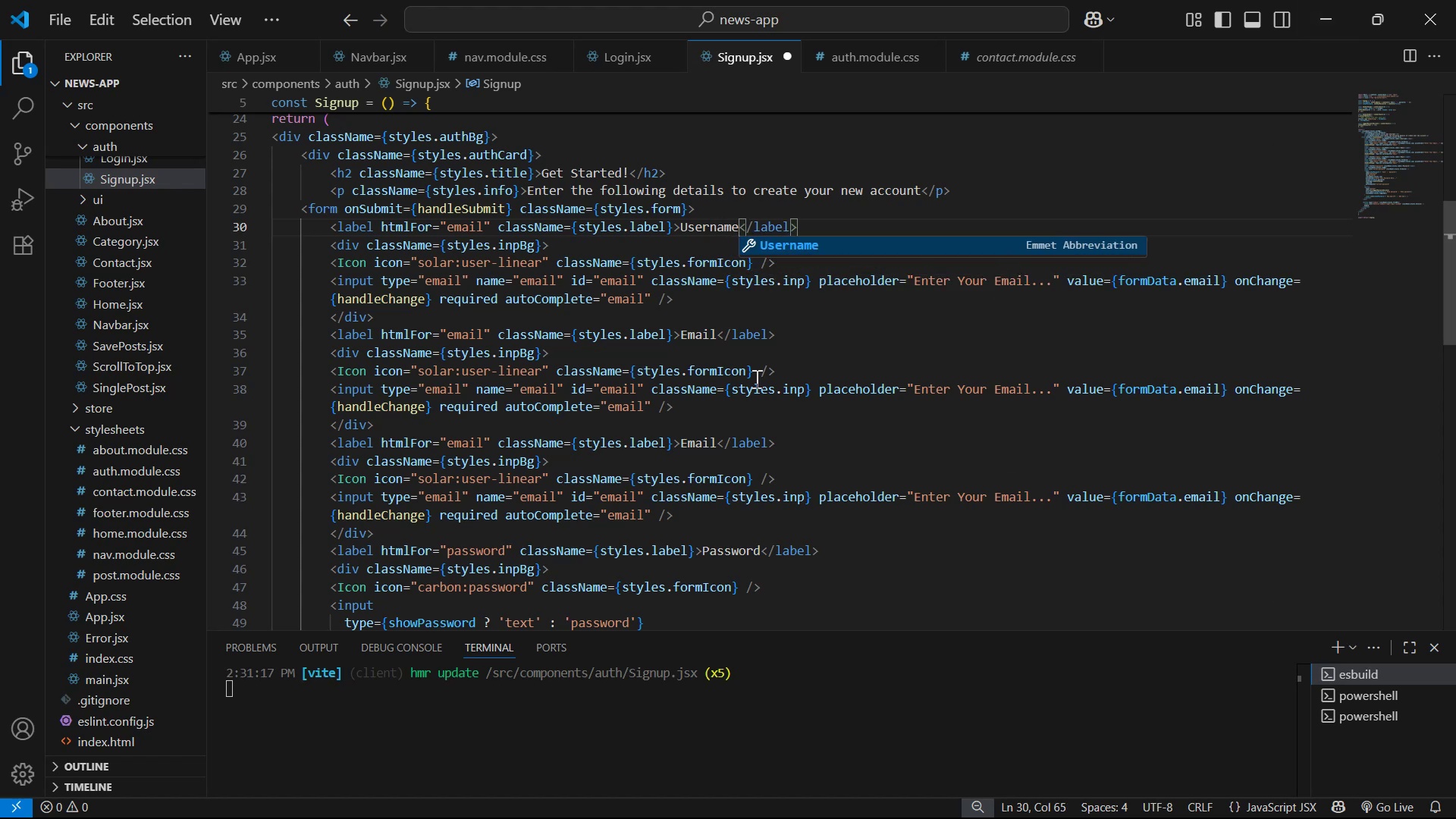 
wait(6.48)
 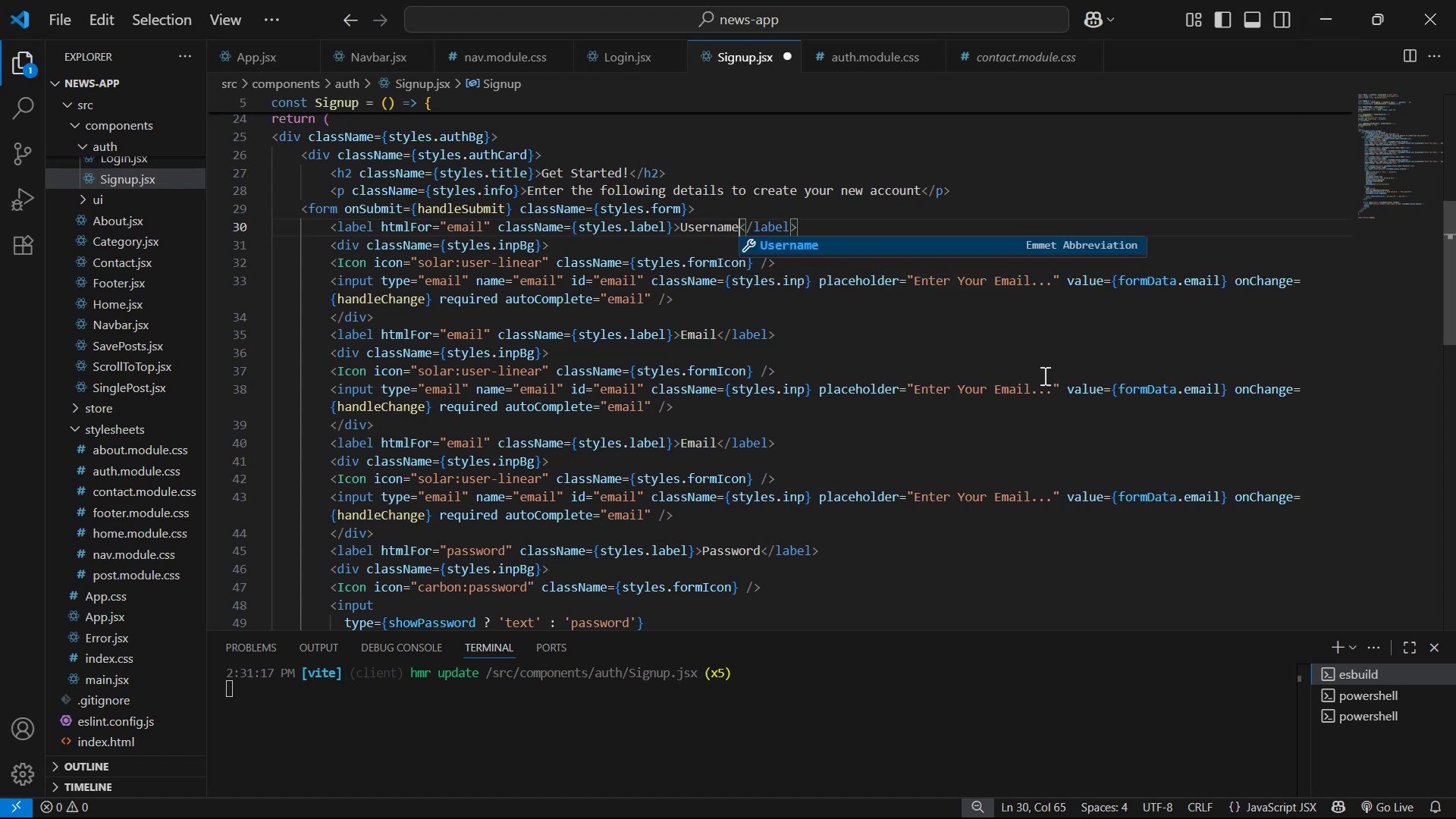 
left_click([857, 291])
 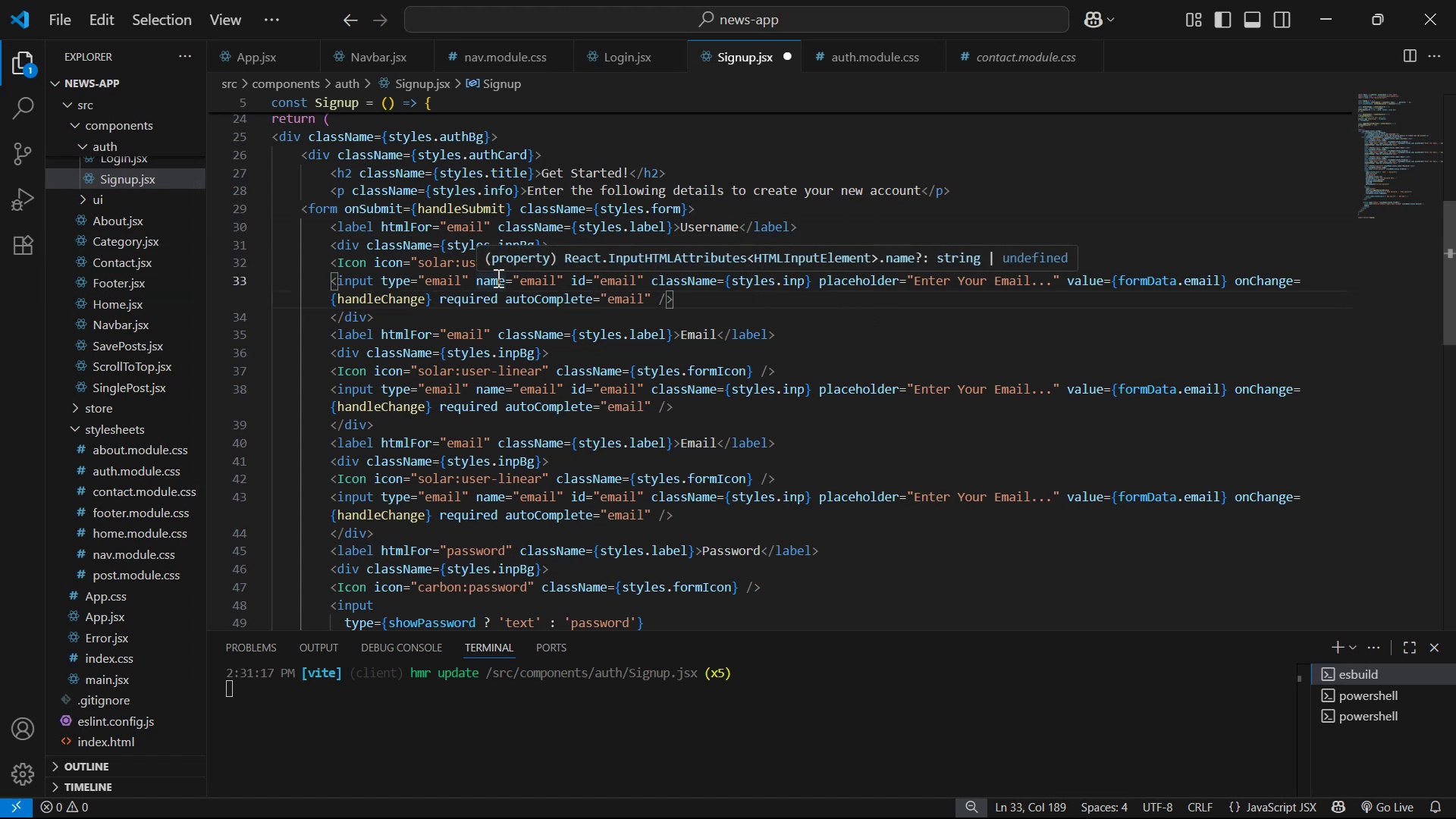 
wait(6.28)
 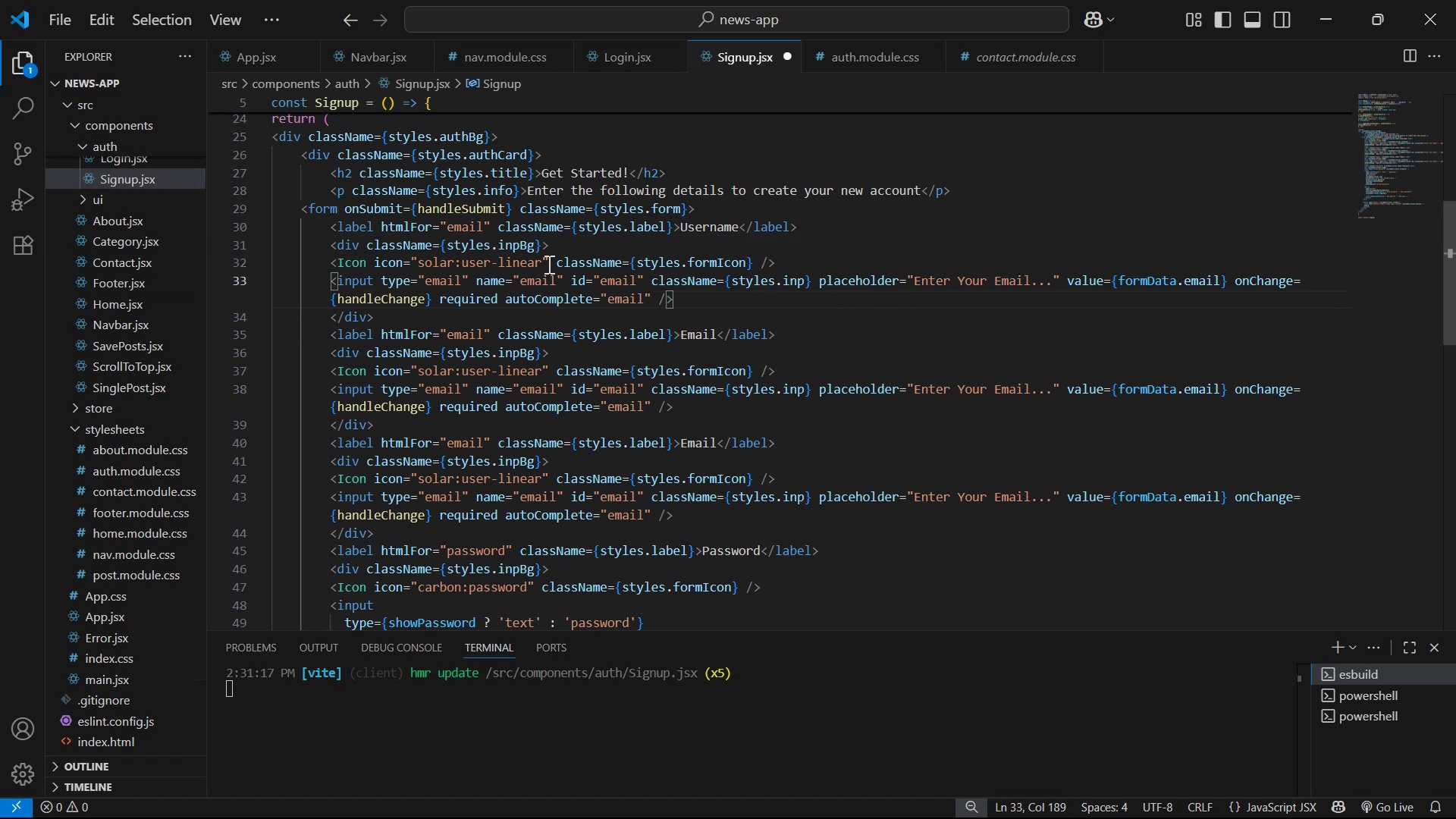 
double_click([459, 279])
 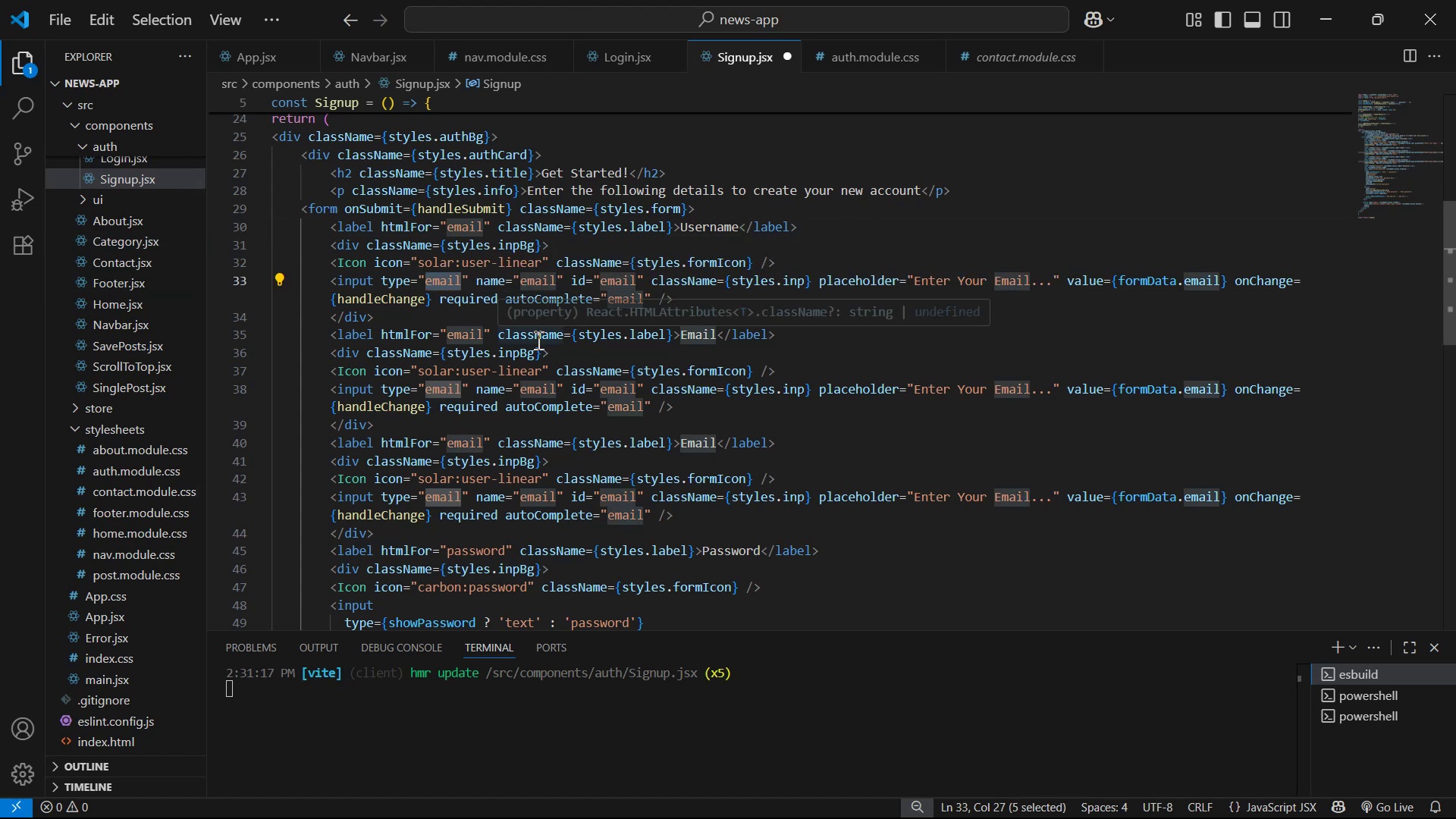 
key(Backspace)
 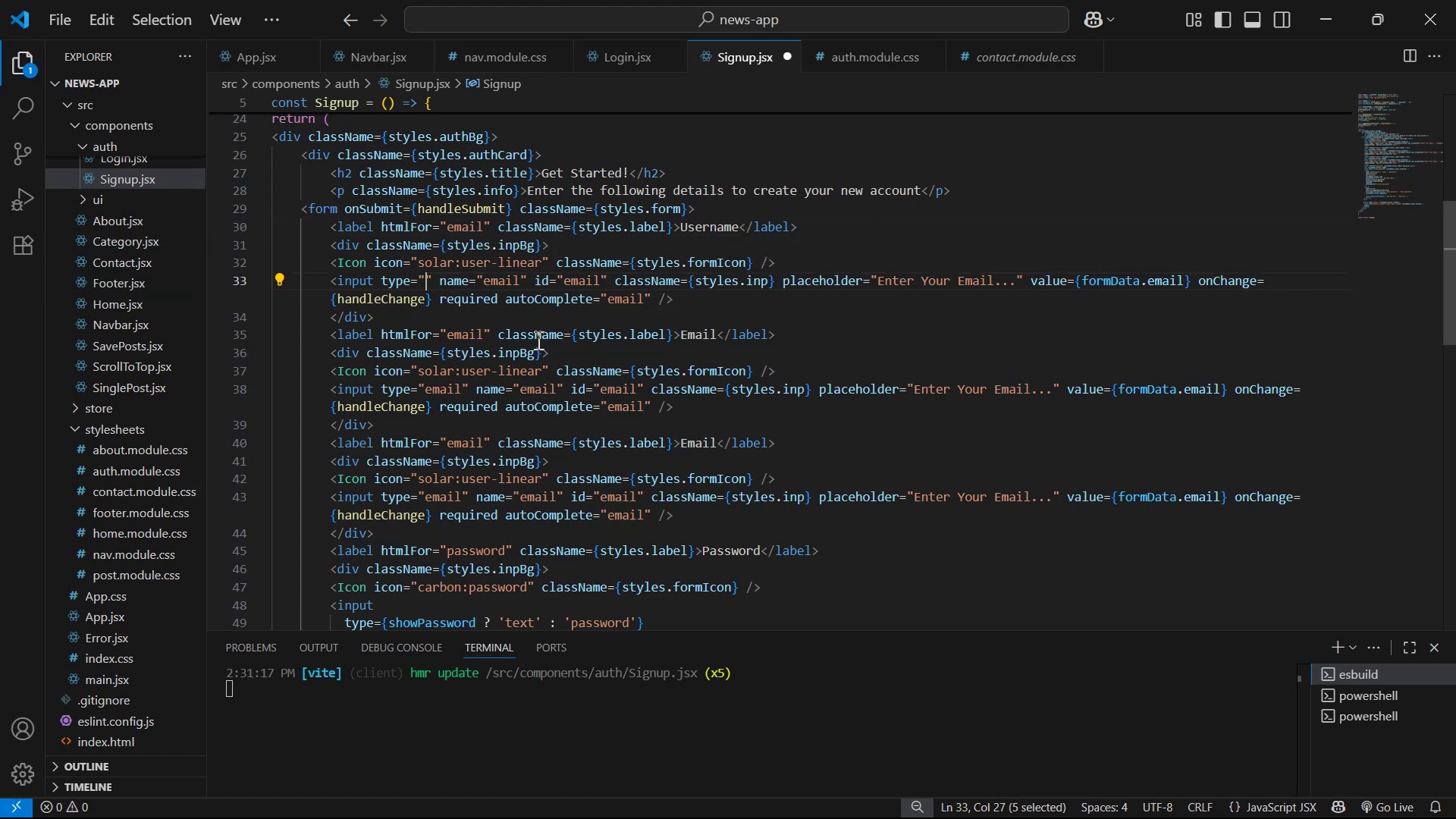 
key(Backspace)
 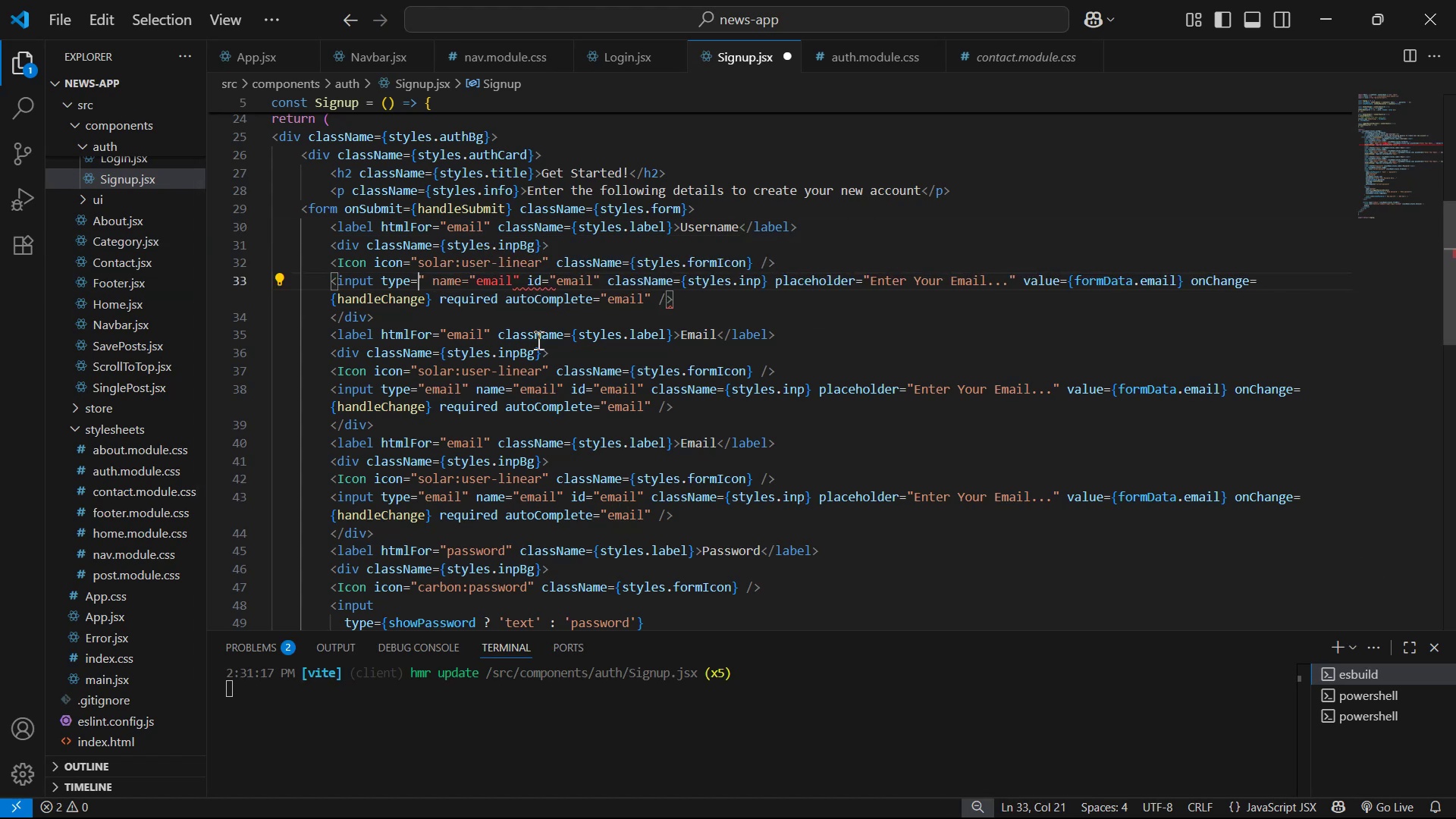 
key(Control+Z)
 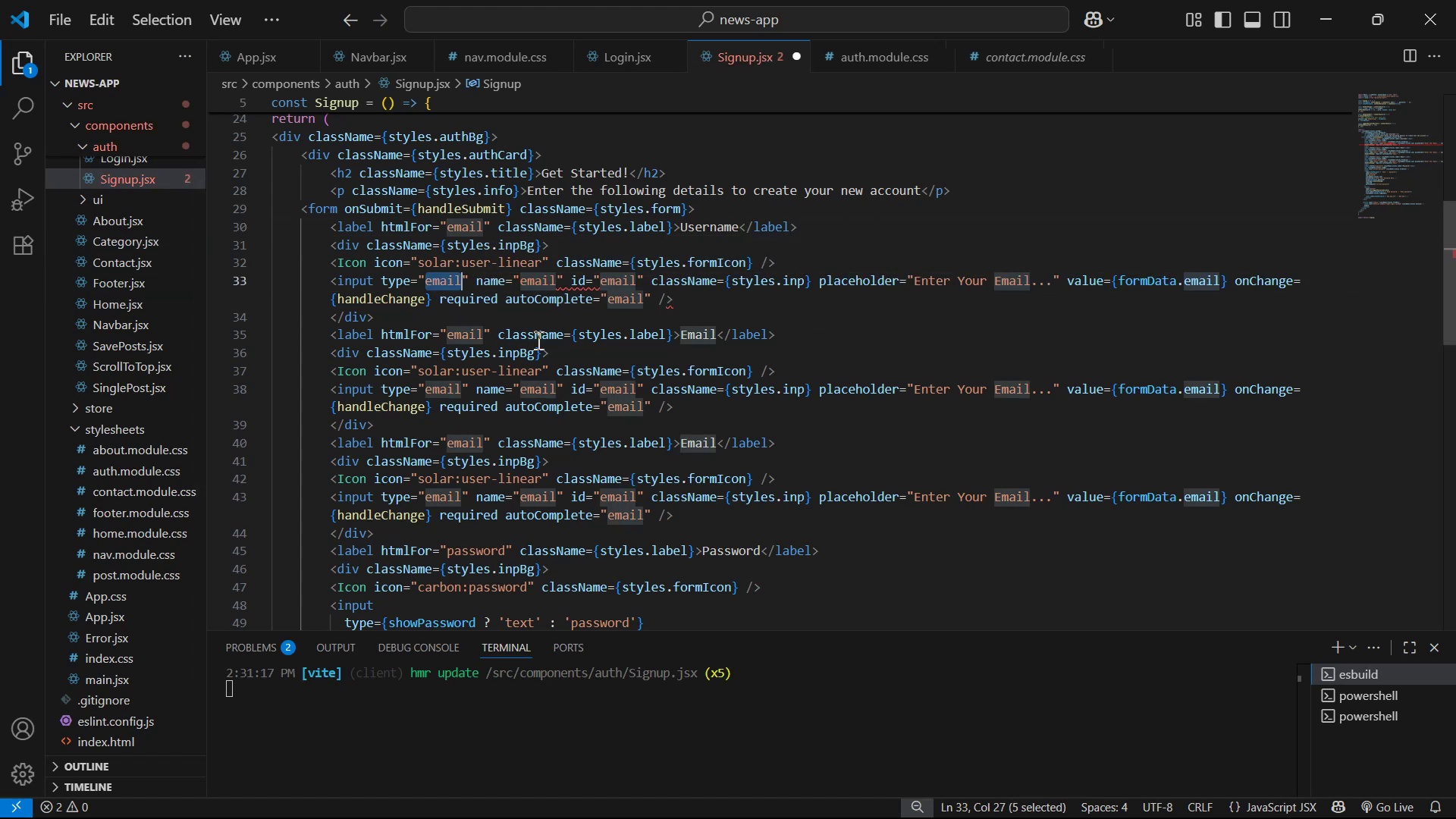 
key(Backspace)
type(text)
 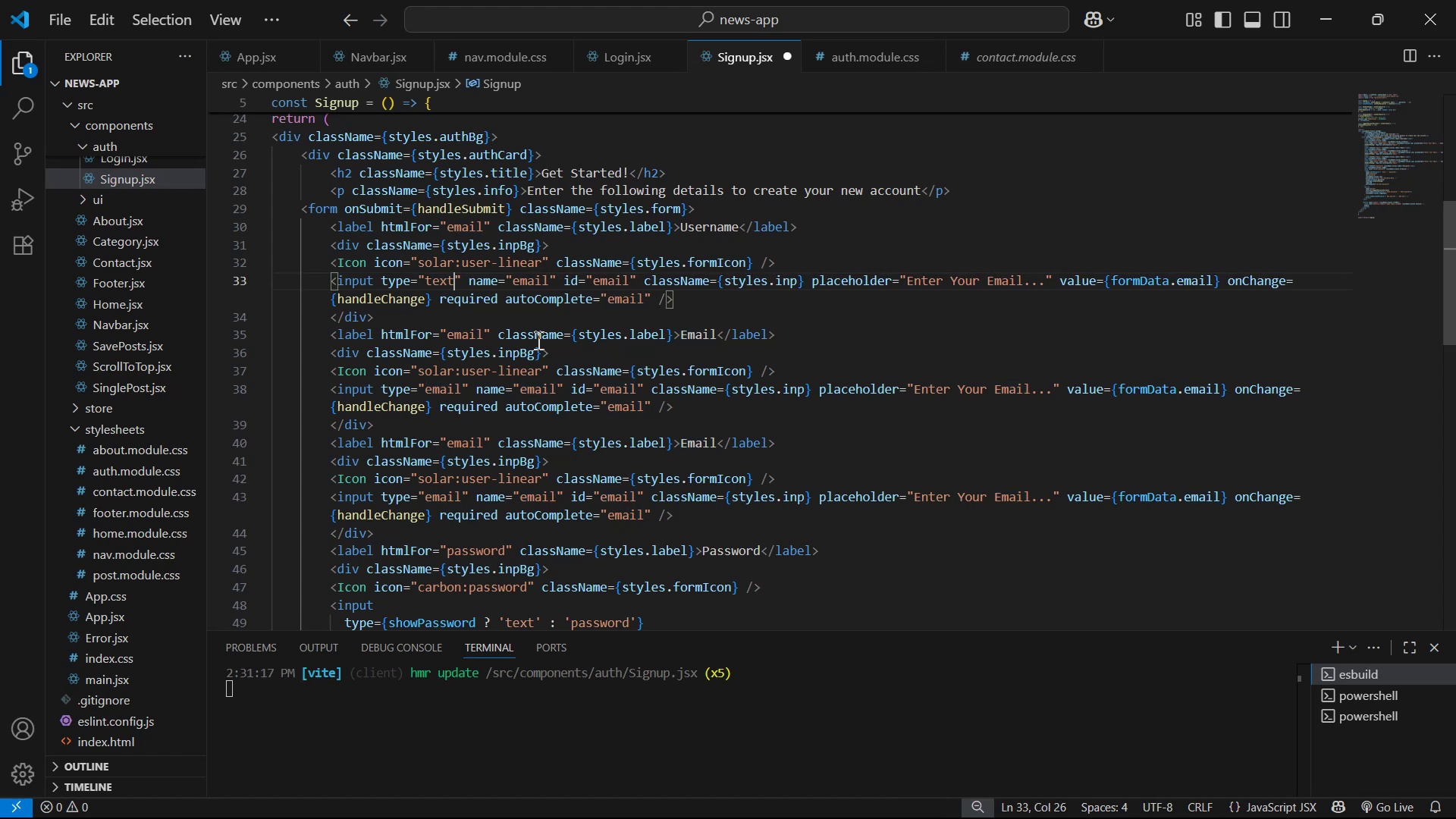 
hold_key(key=ArrowRight, duration=0.9)
 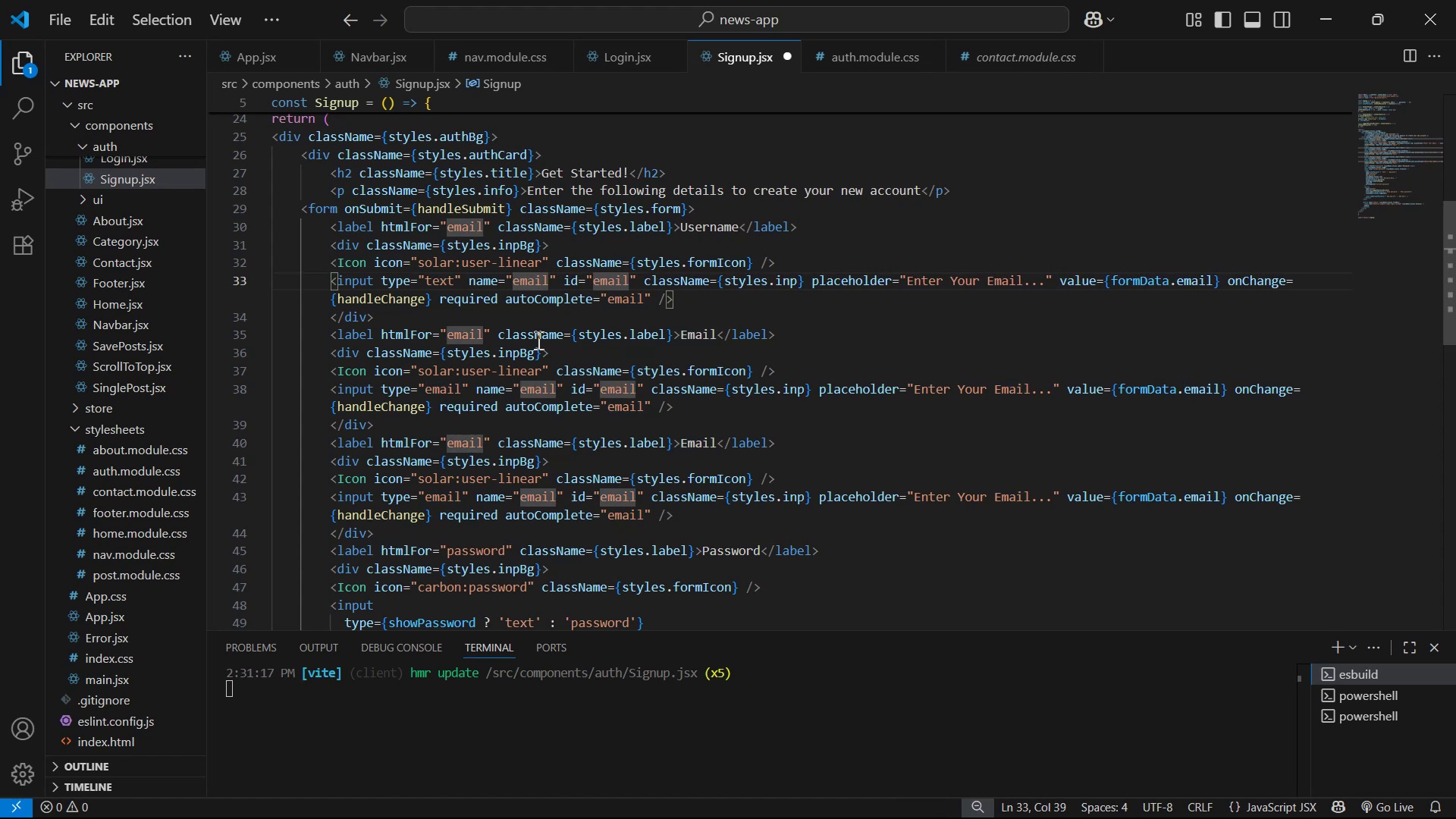 
key(Backspace)
key(Backspace)
key(Backspace)
key(Backspace)
key(Backspace)
type(username)
 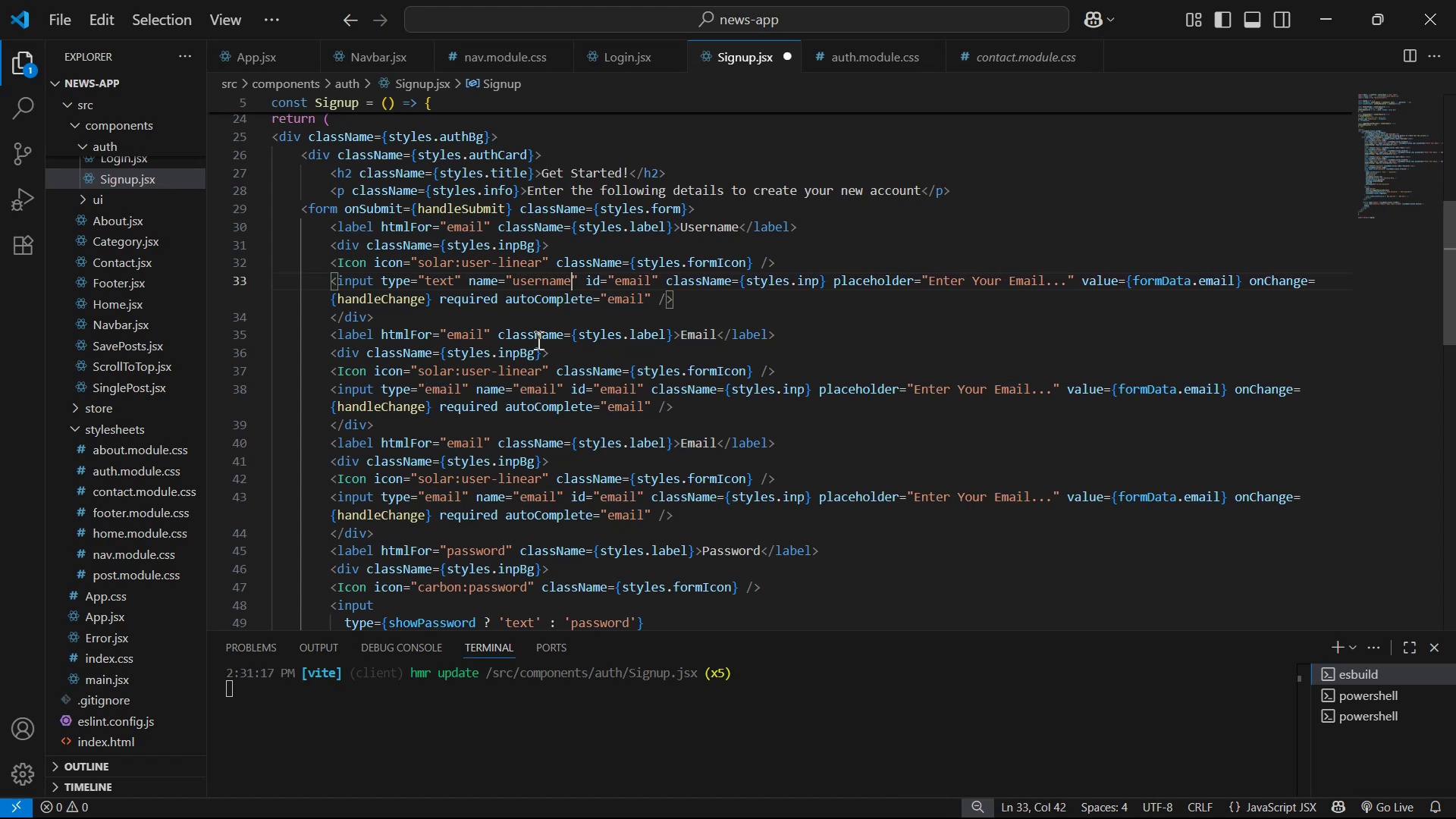 
hold_key(key=ArrowRight, duration=0.77)
 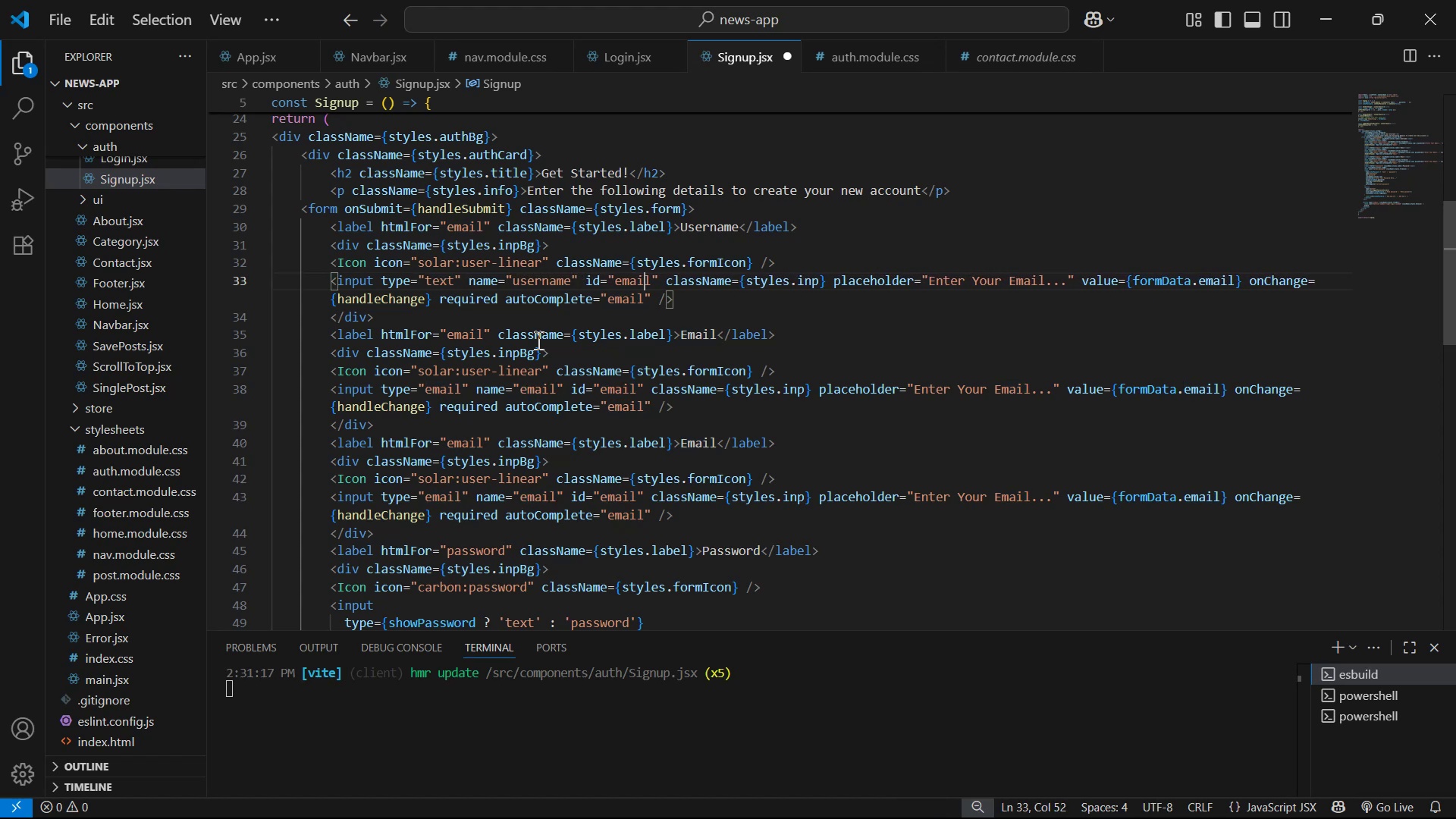 
key(ArrowRight)
 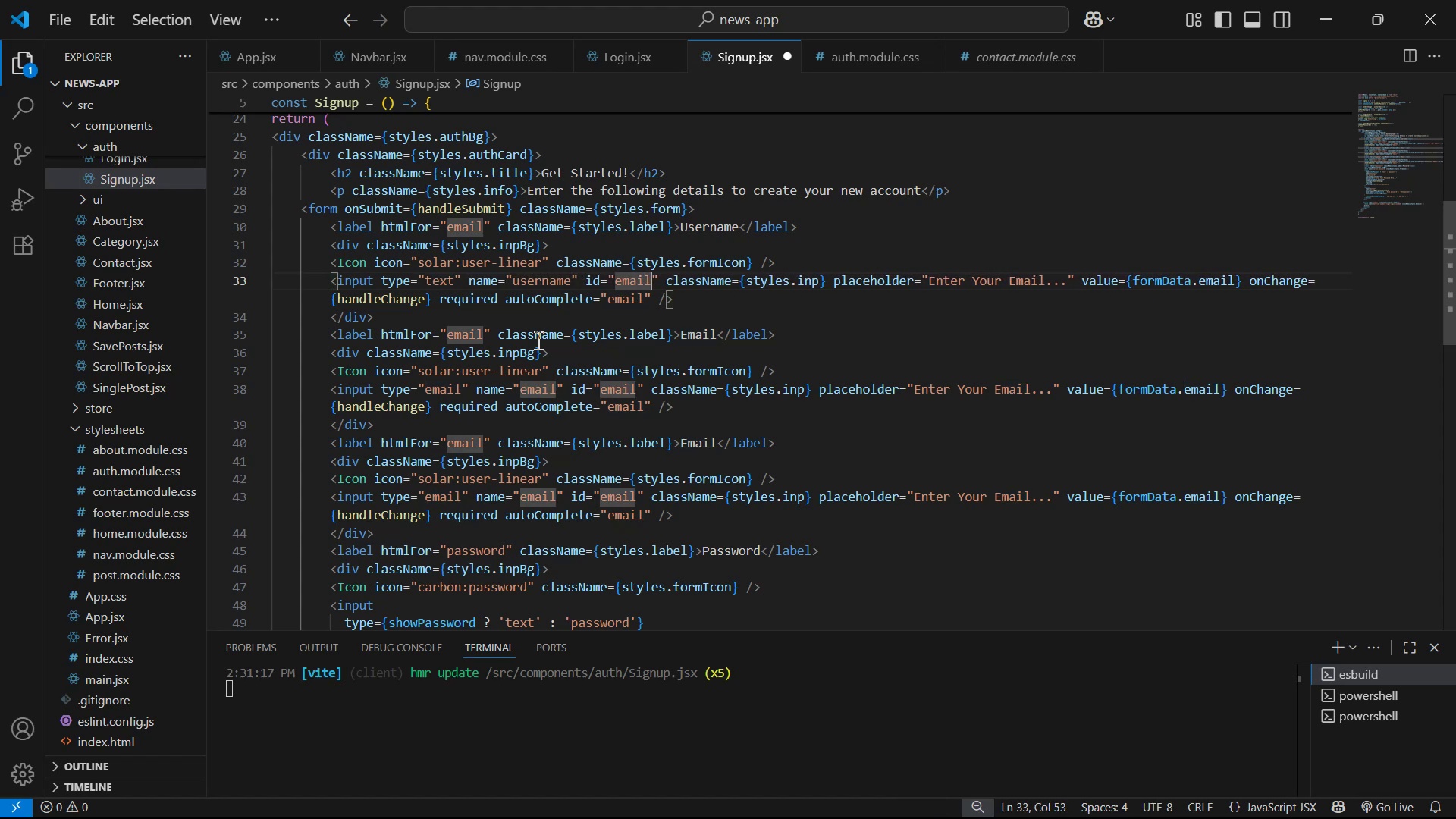 
key(ArrowRight)
 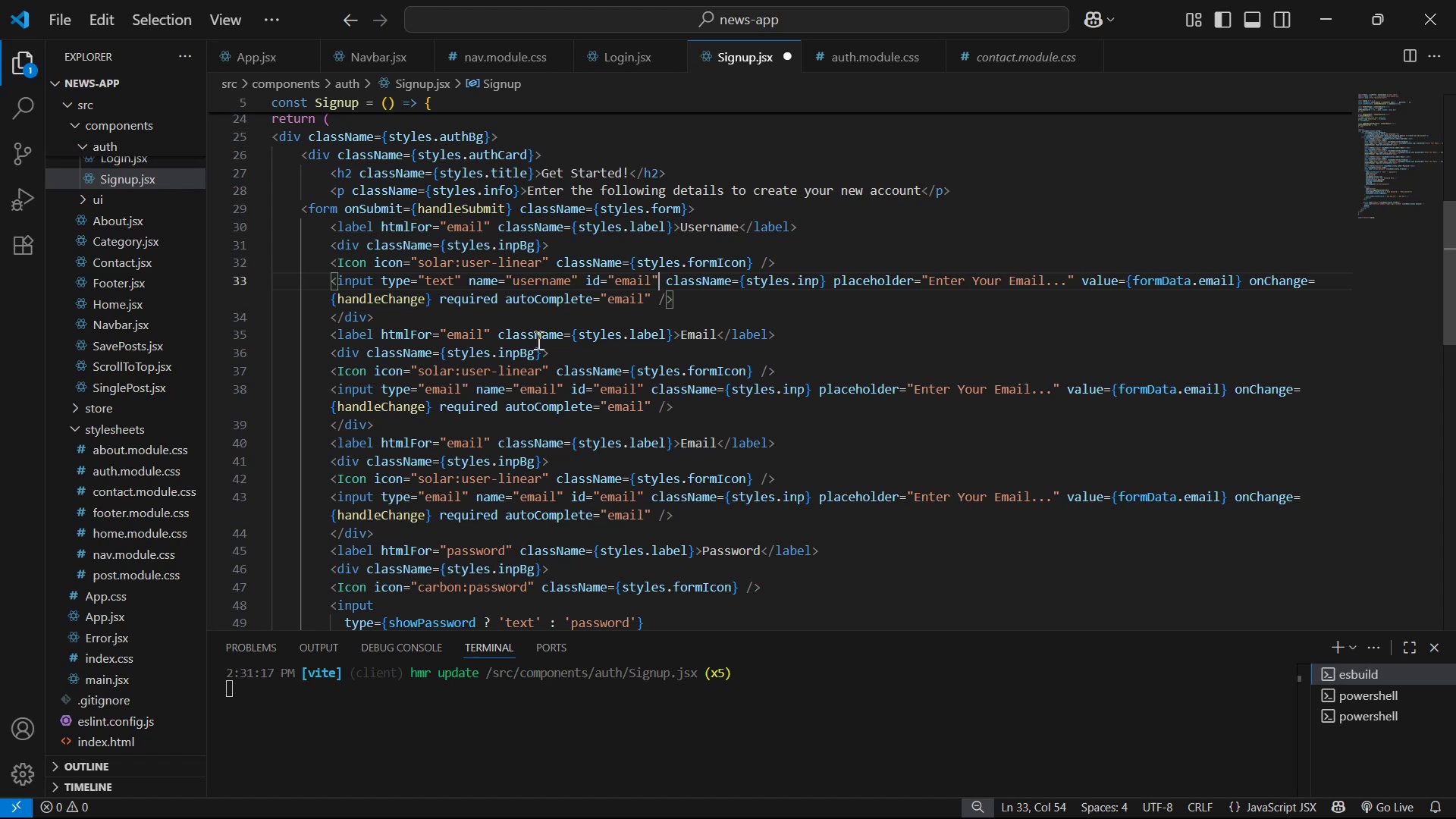 
key(ArrowLeft)
 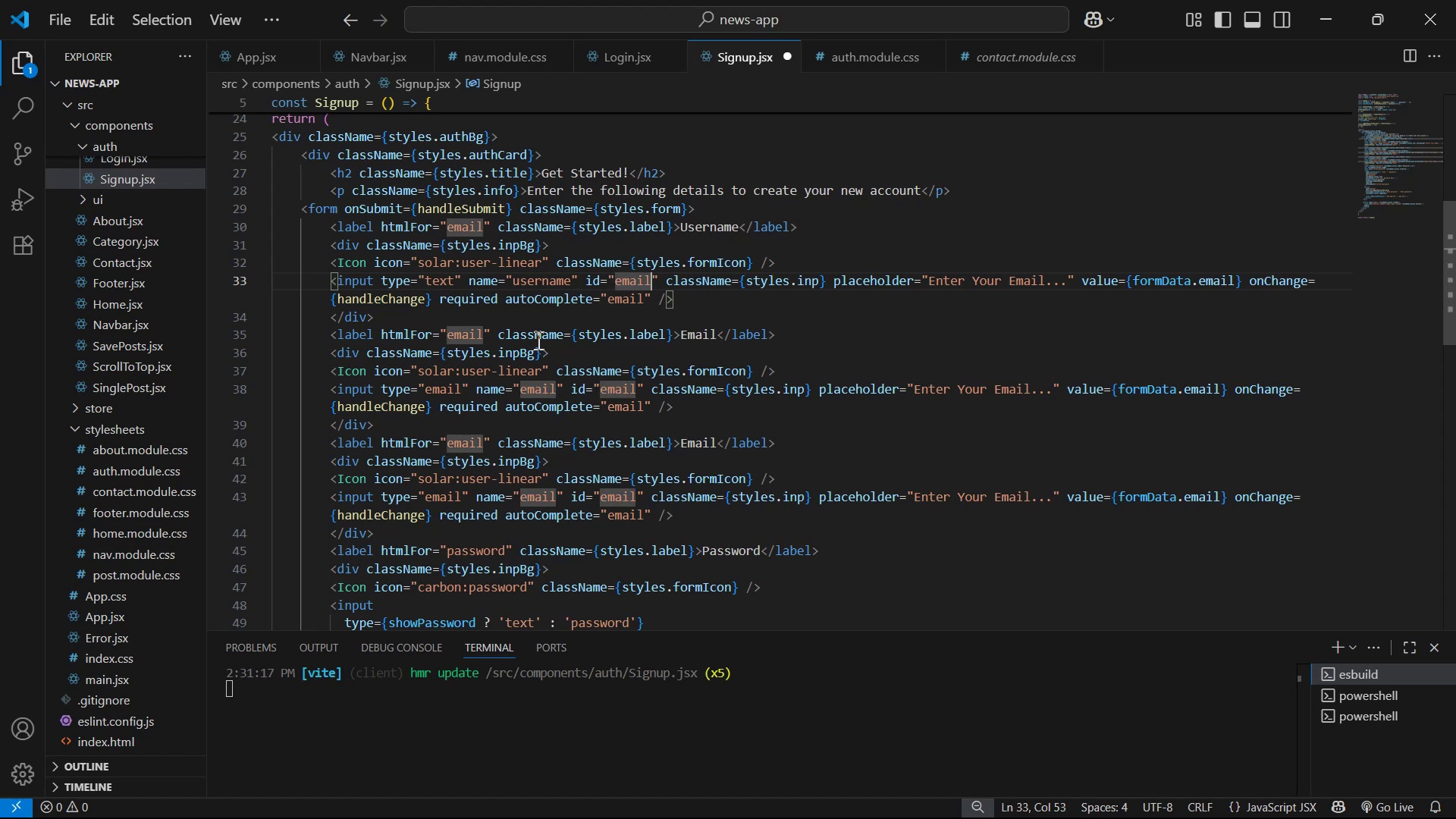 
key(Backspace)
key(Backspace)
key(Backspace)
key(Backspace)
key(Backspace)
type(username)
 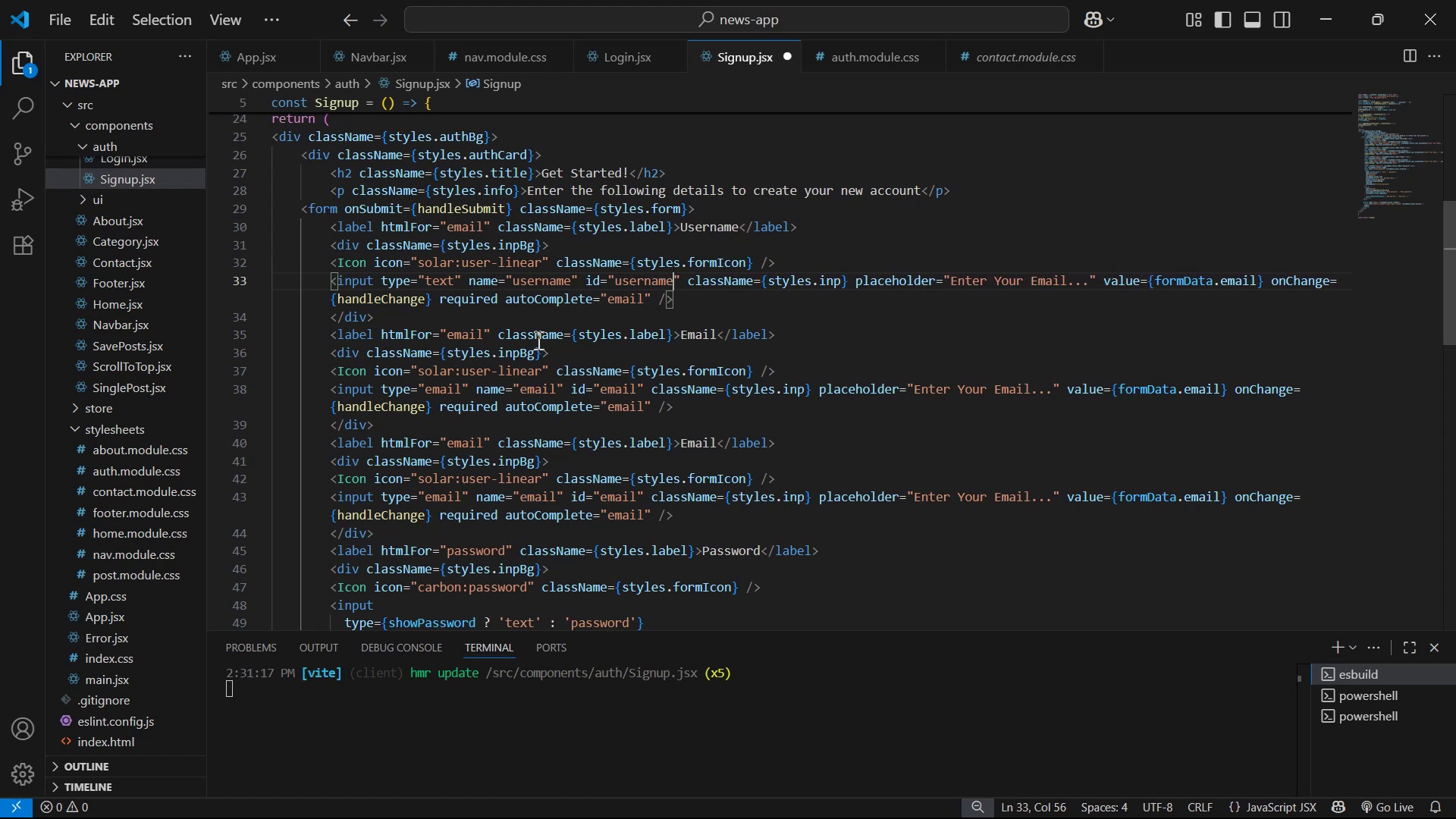 
hold_key(key=ArrowRight, duration=1.52)
 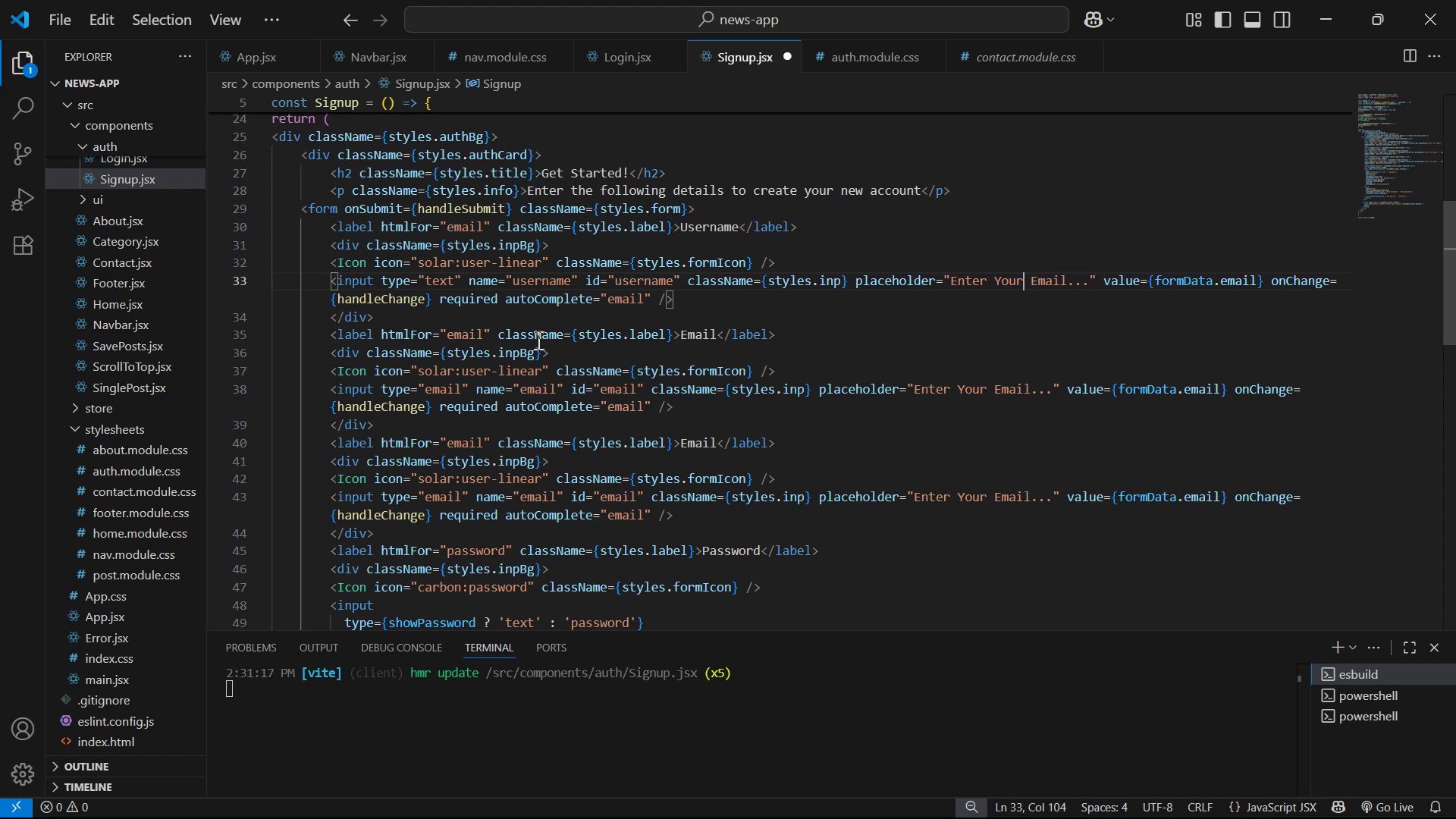 
hold_key(key=ArrowRight, duration=0.49)
 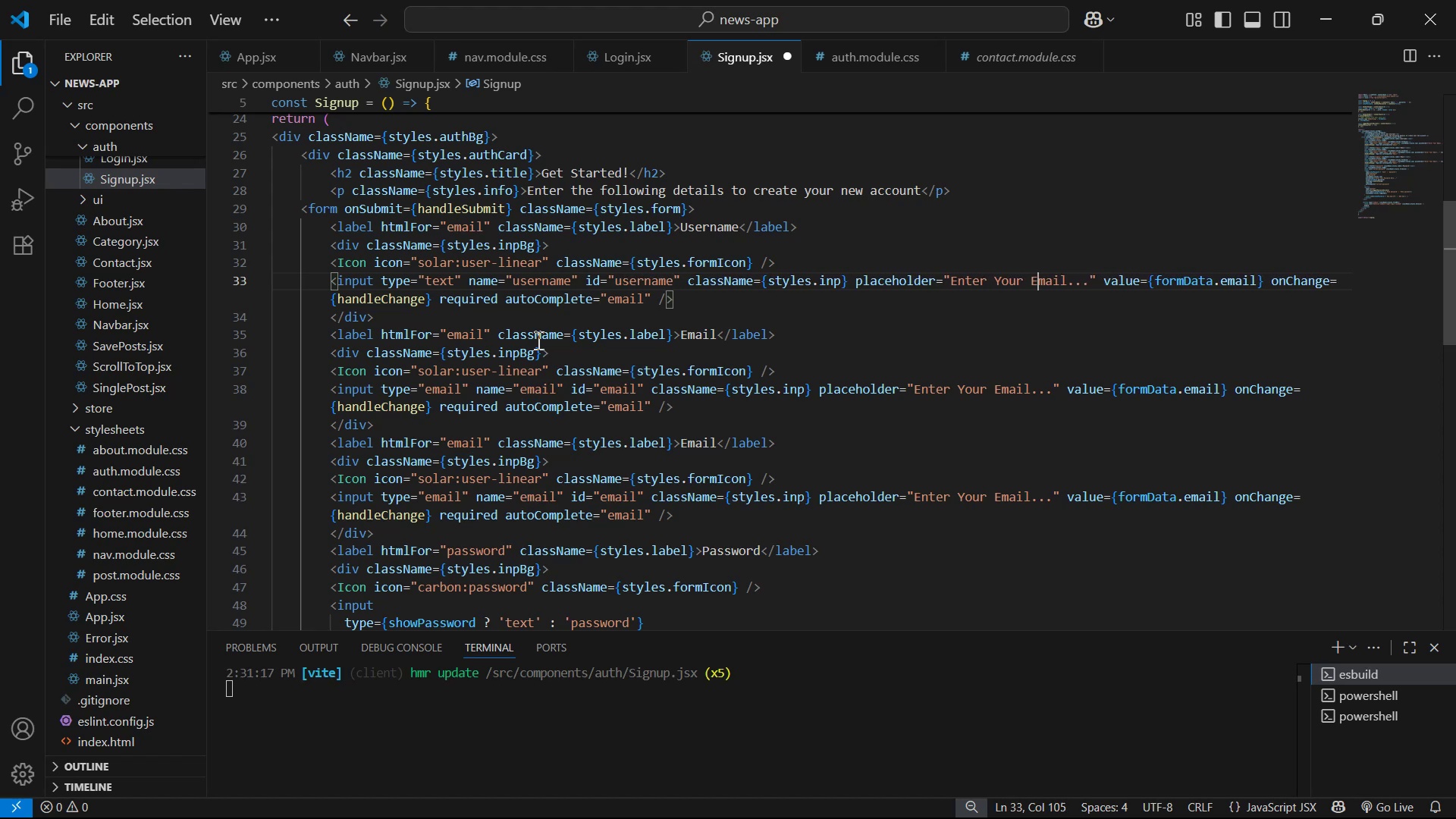 
key(ArrowRight)
 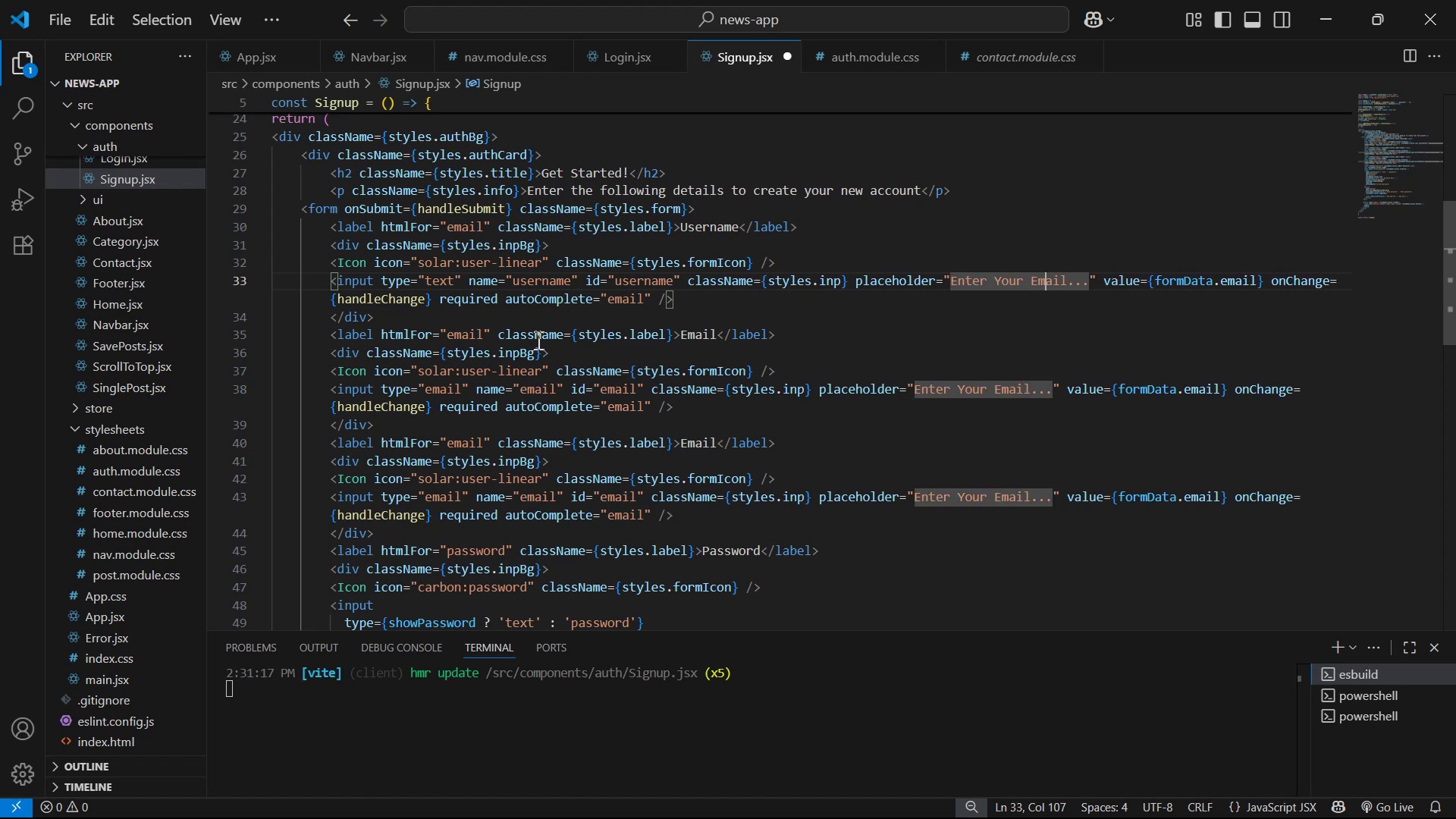 
key(ArrowRight)
 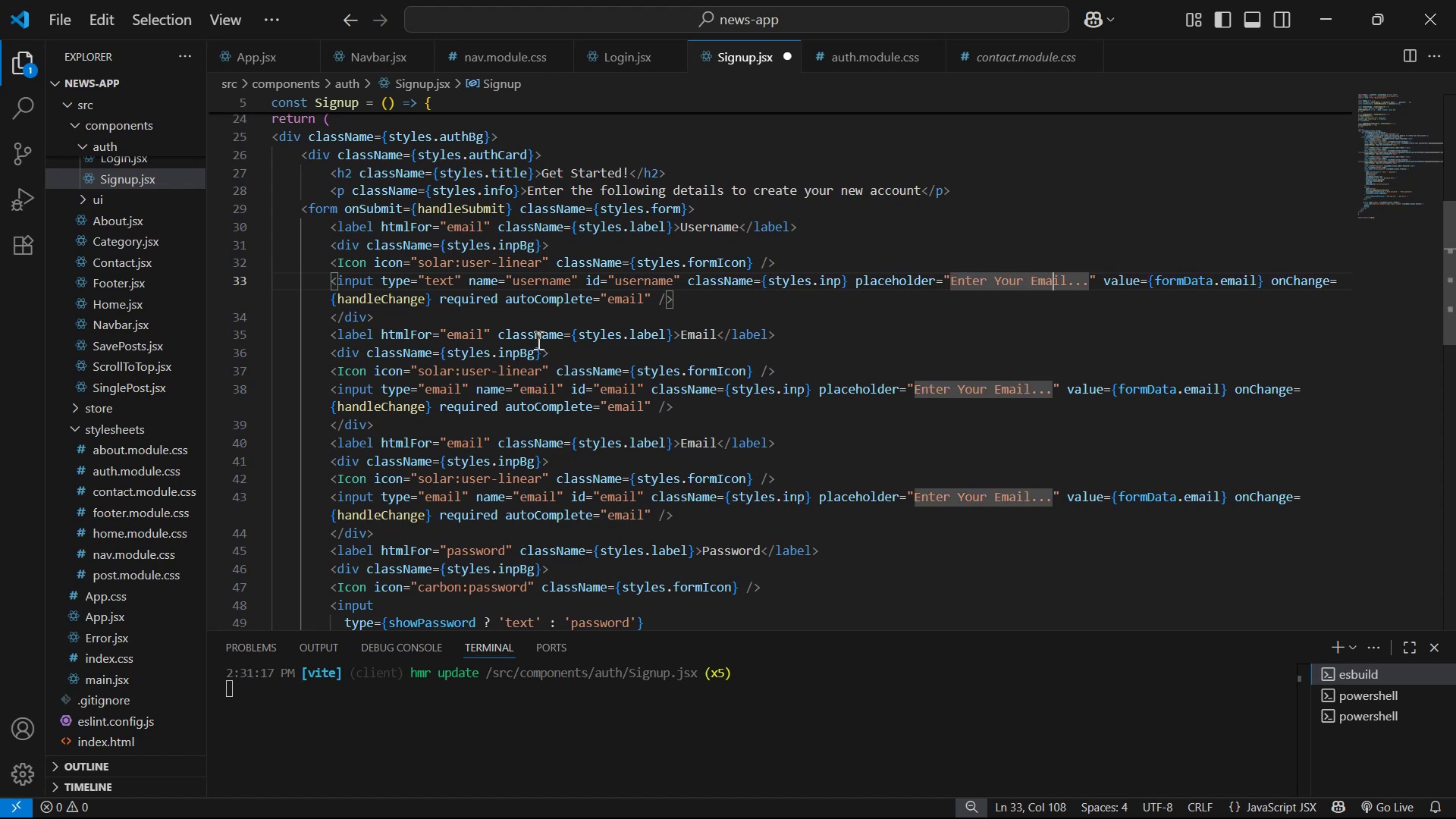 
key(ArrowRight)
 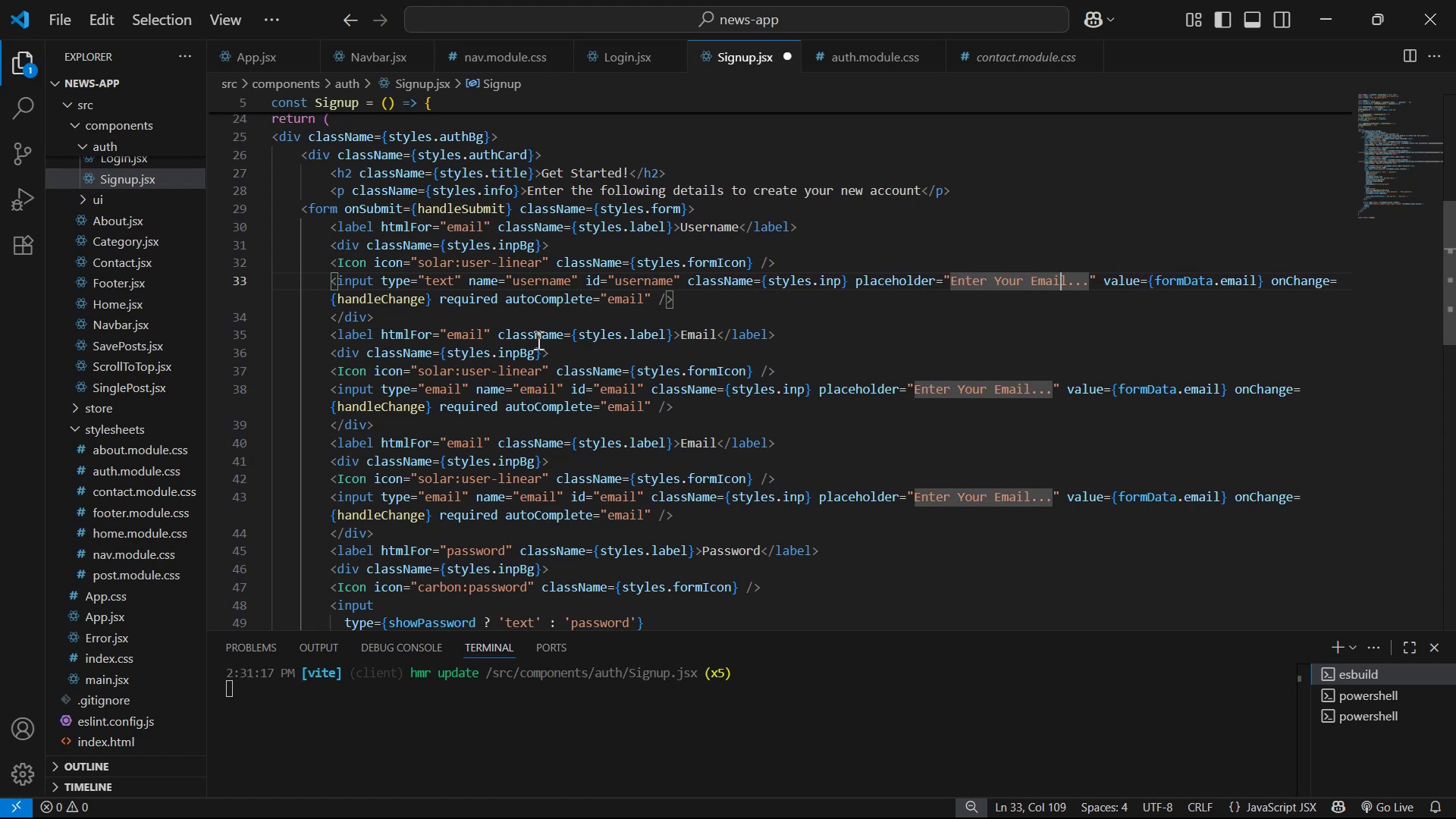 
key(ArrowRight)
 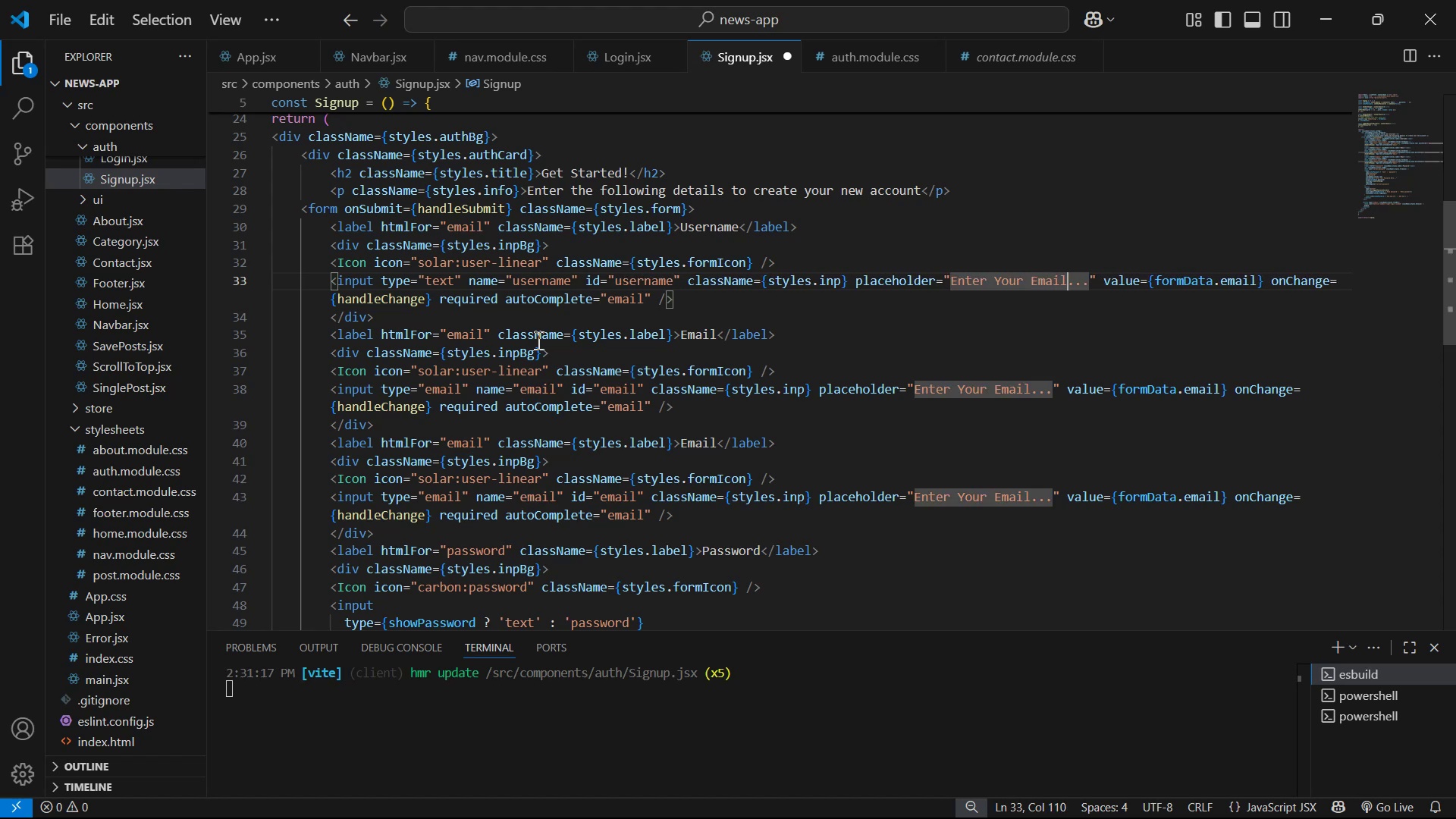 
key(Backspace)
key(Backspace)
key(Backspace)
key(Backspace)
key(Backspace)
type(Username )
key(Backspace)
 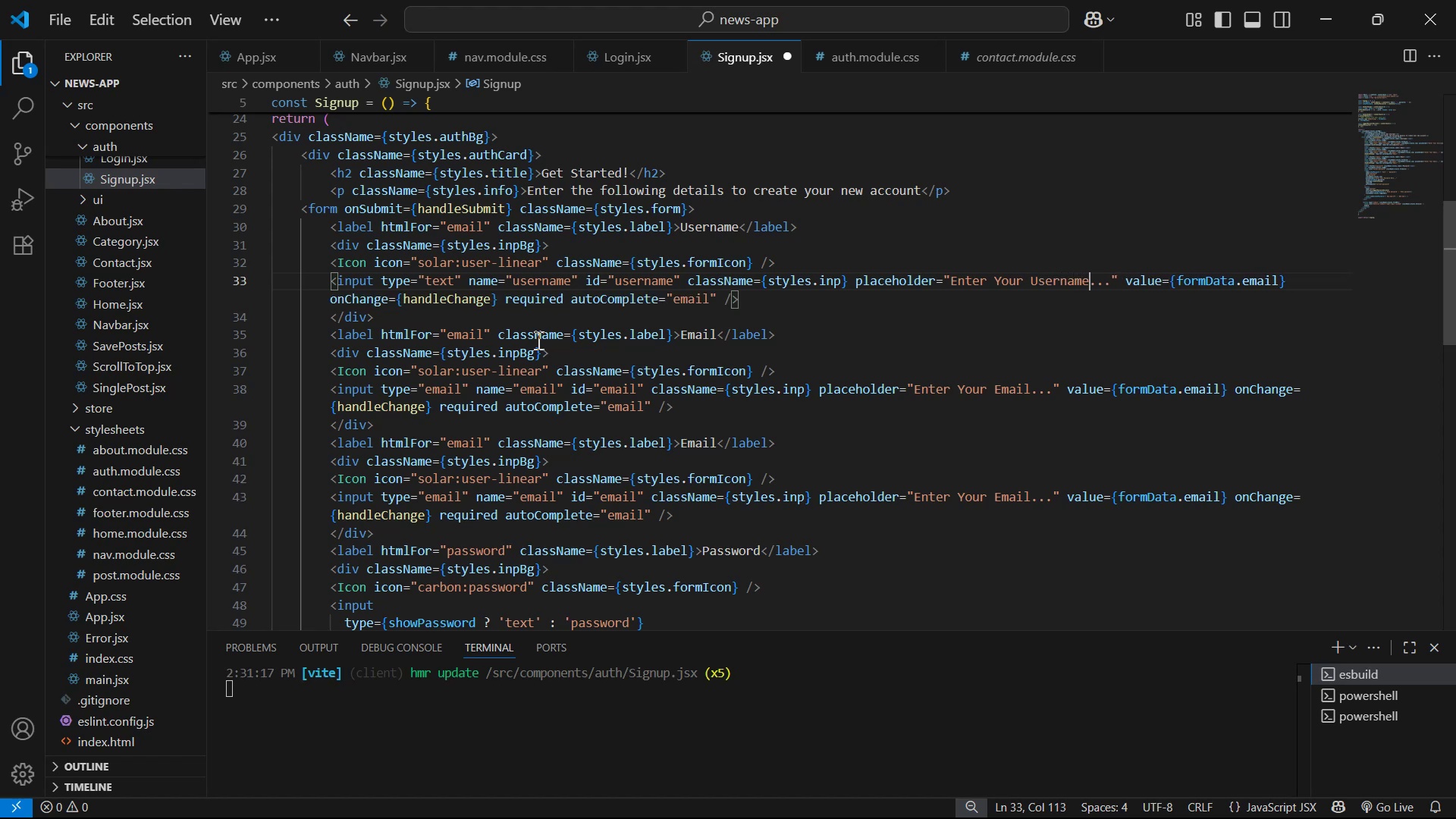 
key(Control+S)
 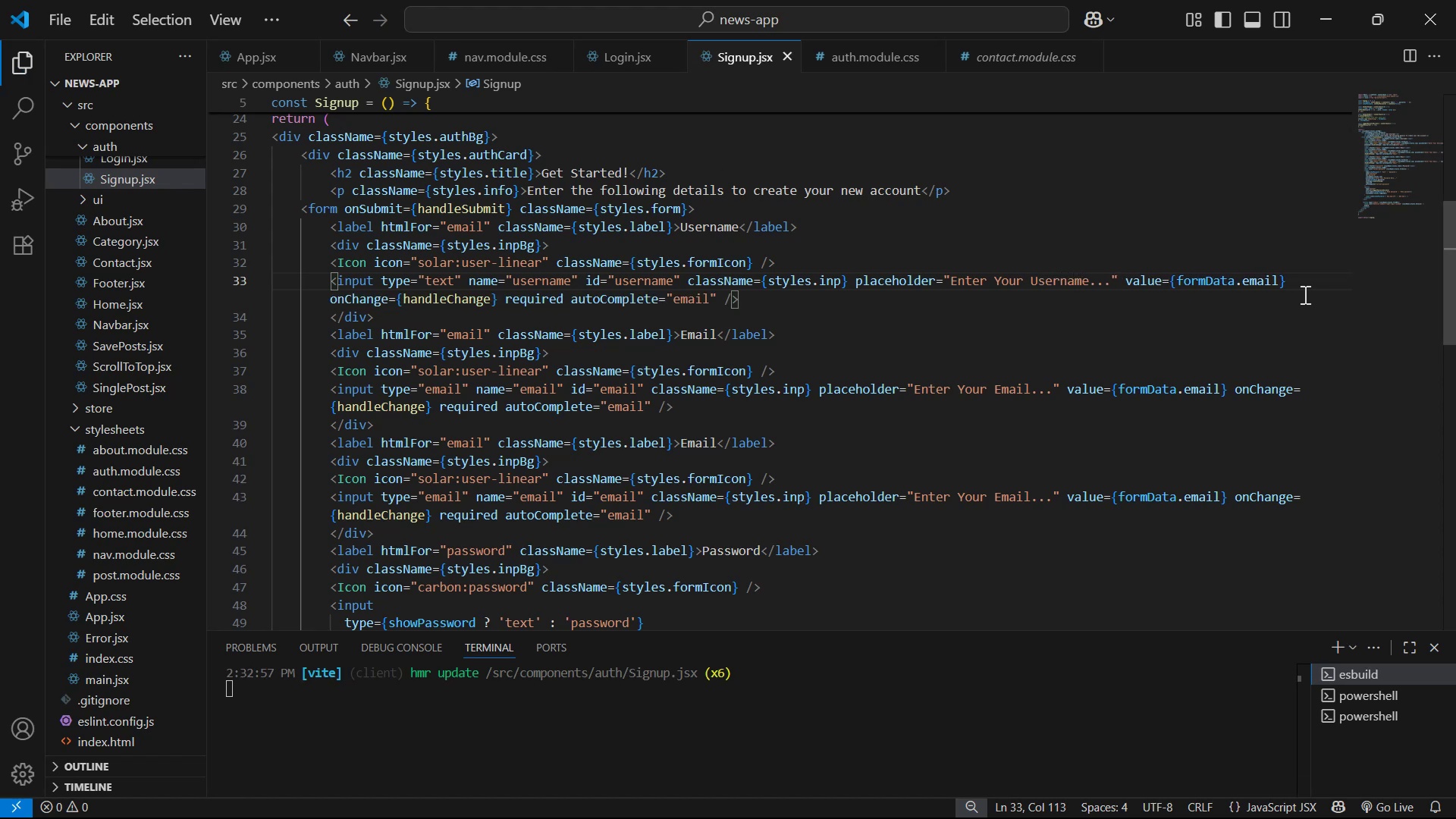 
left_click([1279, 278])
 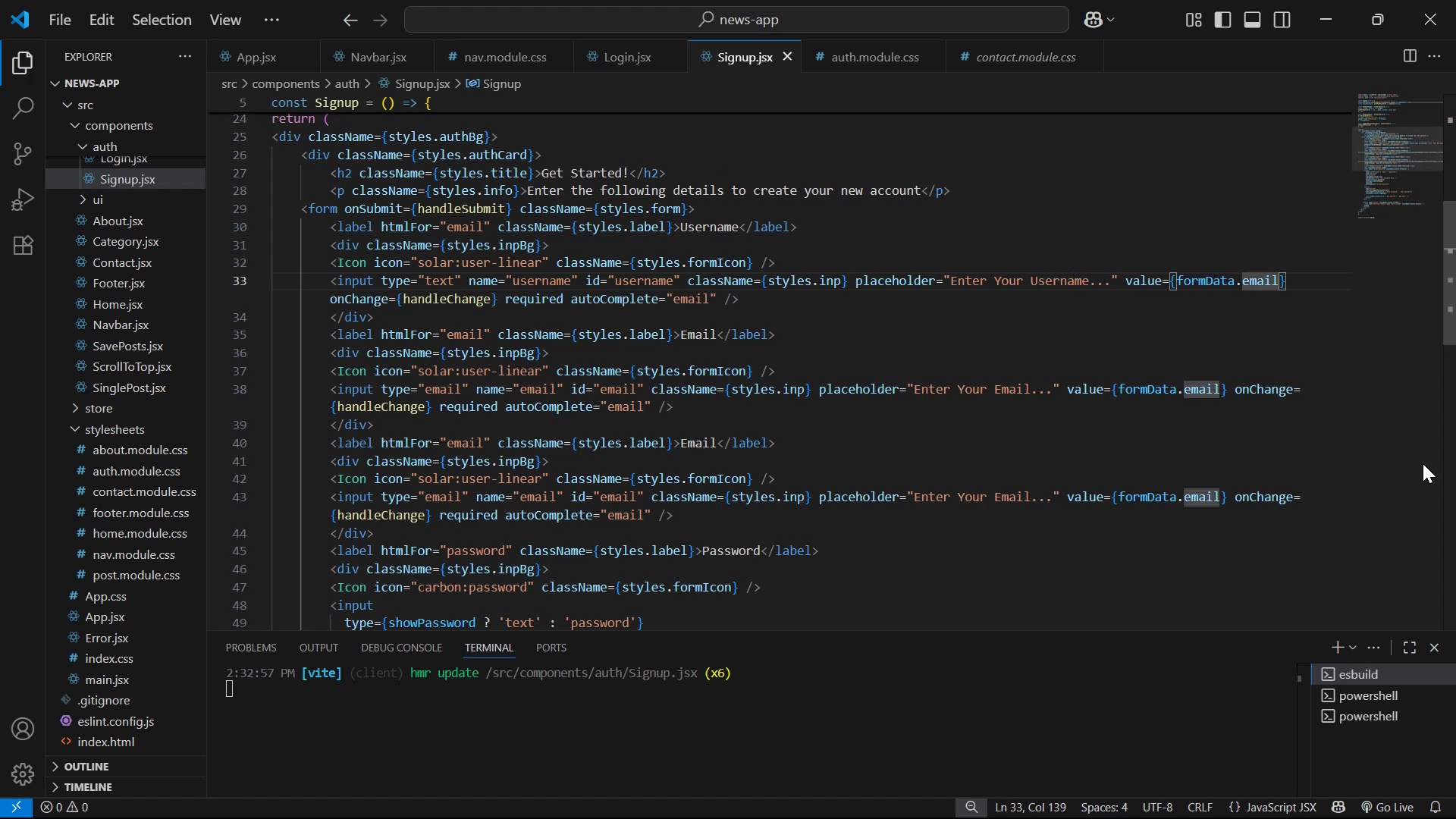 
key(Backspace)
key(Backspace)
key(Backspace)
key(Backspace)
key(Backspace)
type(username )
key(Backspace)
 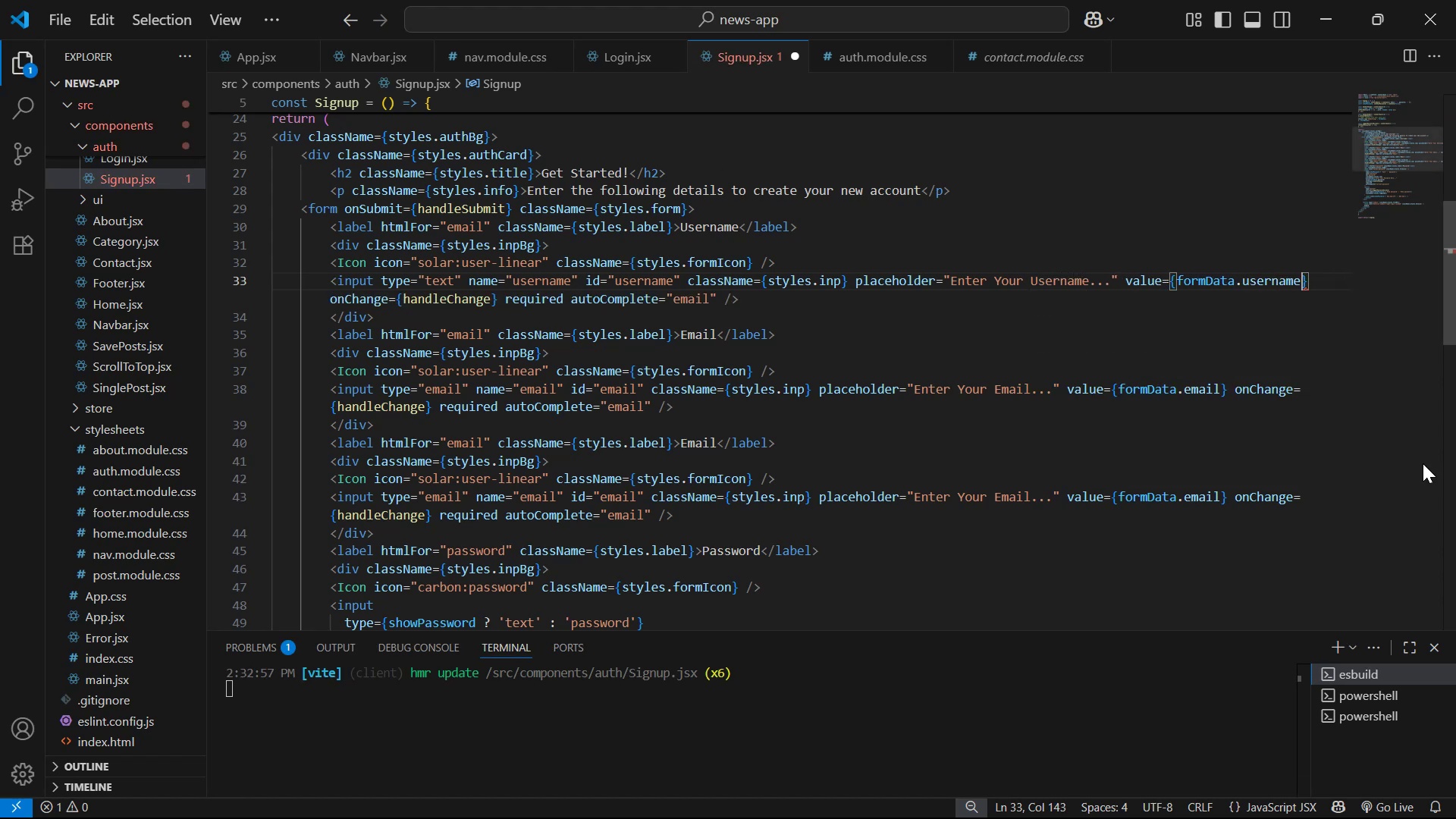 
key(Control+S)
 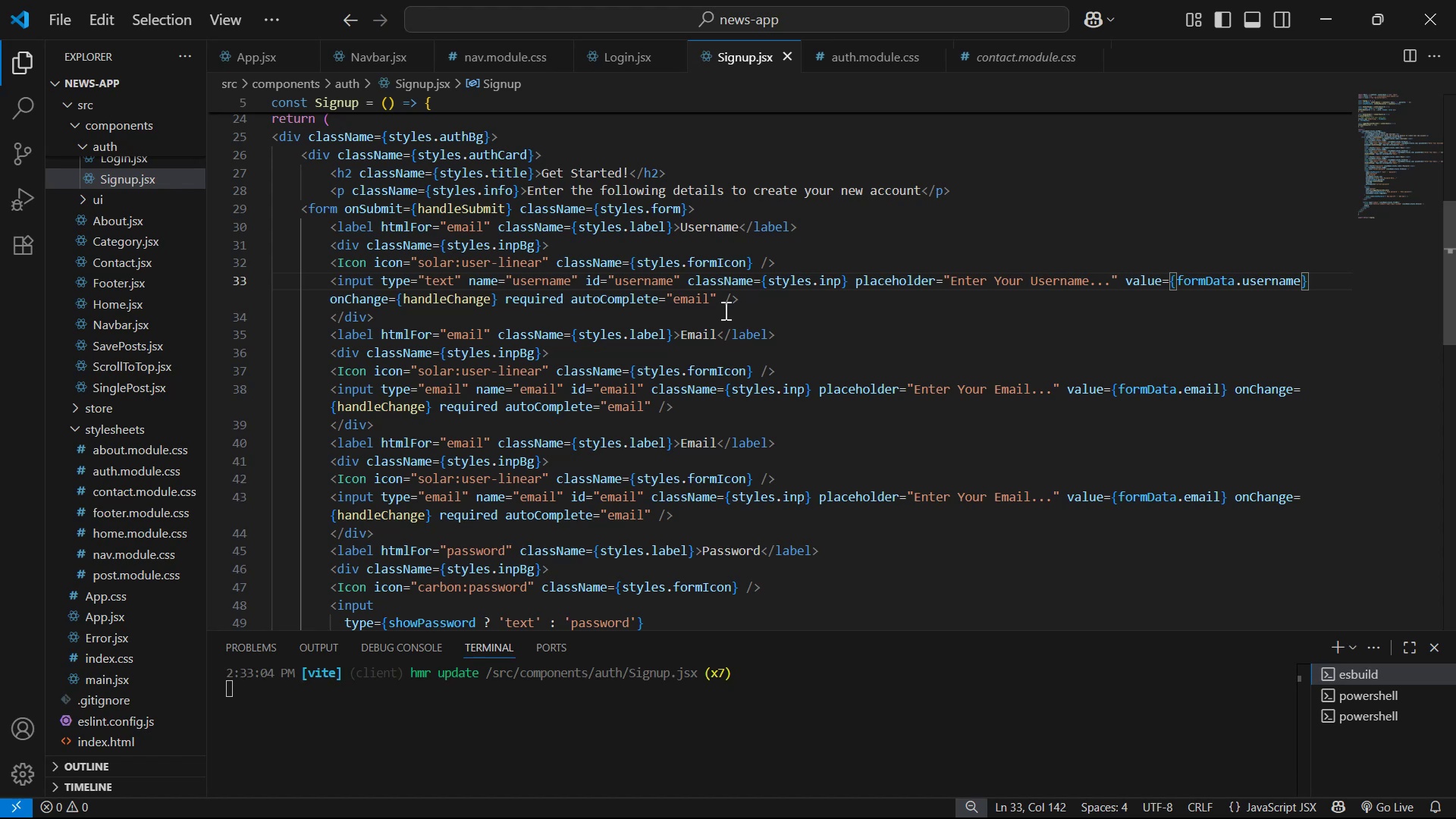 
left_click([711, 301])
 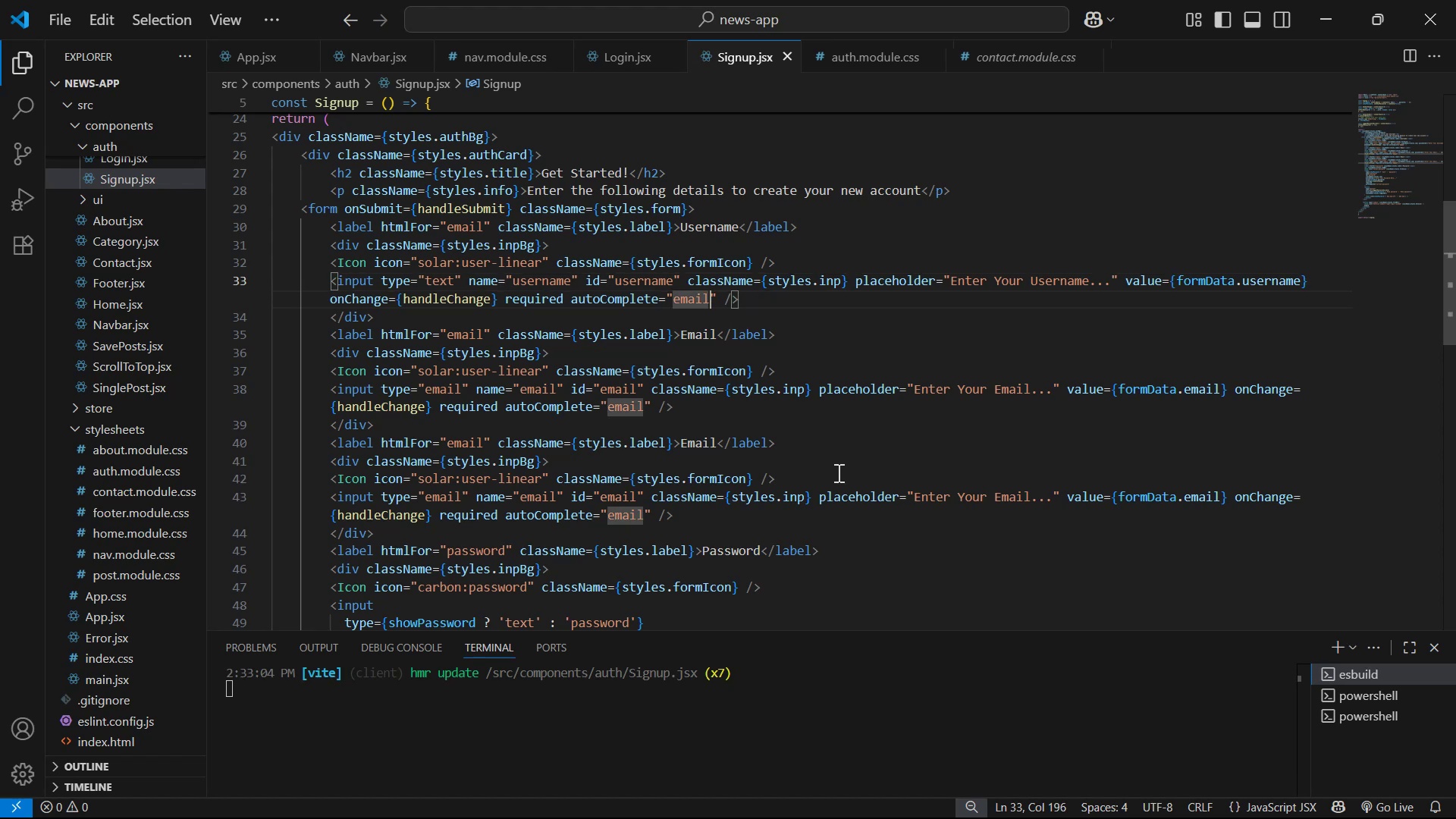 
key(Backspace)
key(Backspace)
key(Backspace)
key(Backspace)
key(Backspace)
type(username )
key(Backspace)
 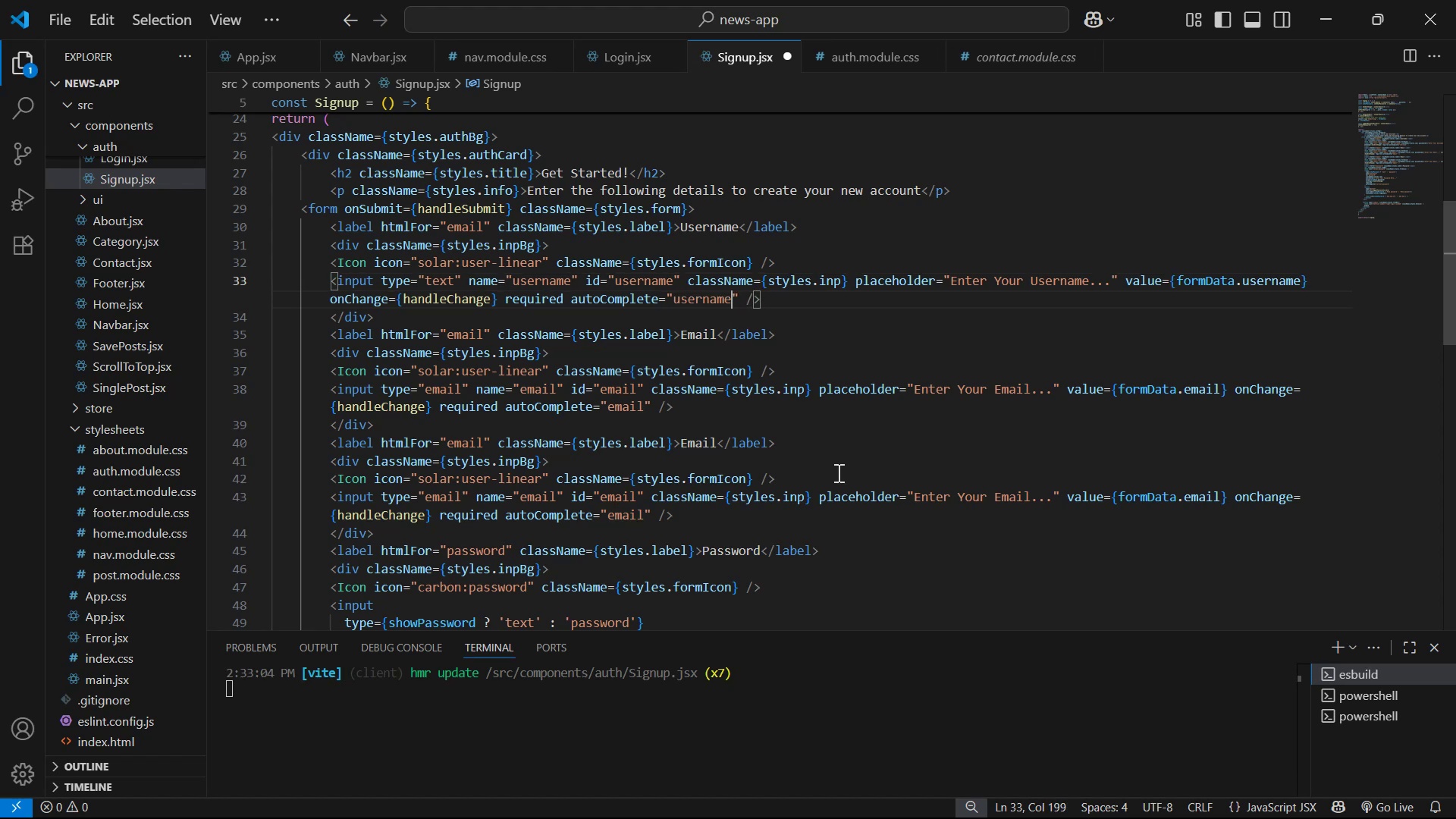 
key(Control+S)
 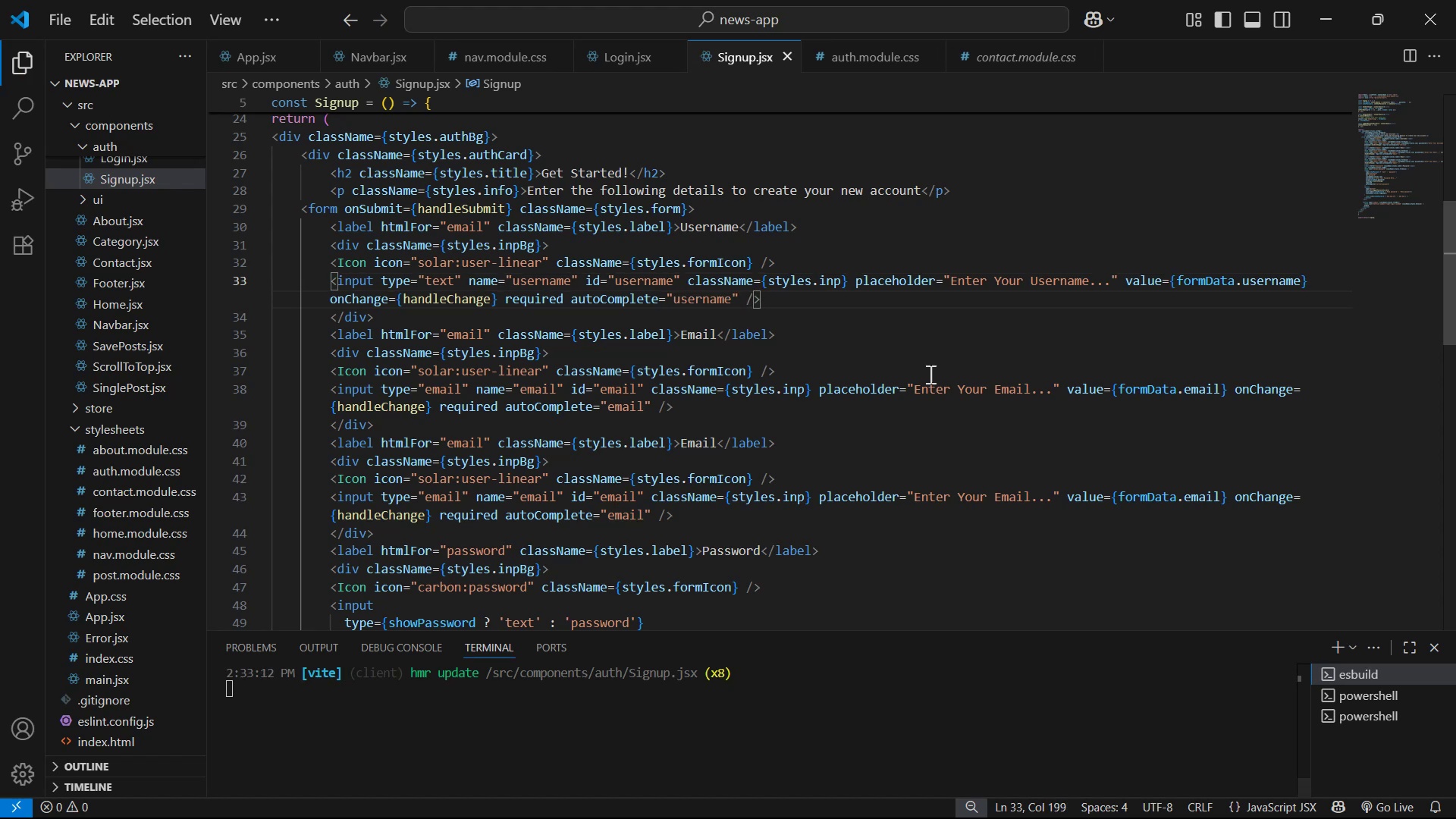 
scroll: coordinate [962, 332], scroll_direction: up, amount: 10.0
 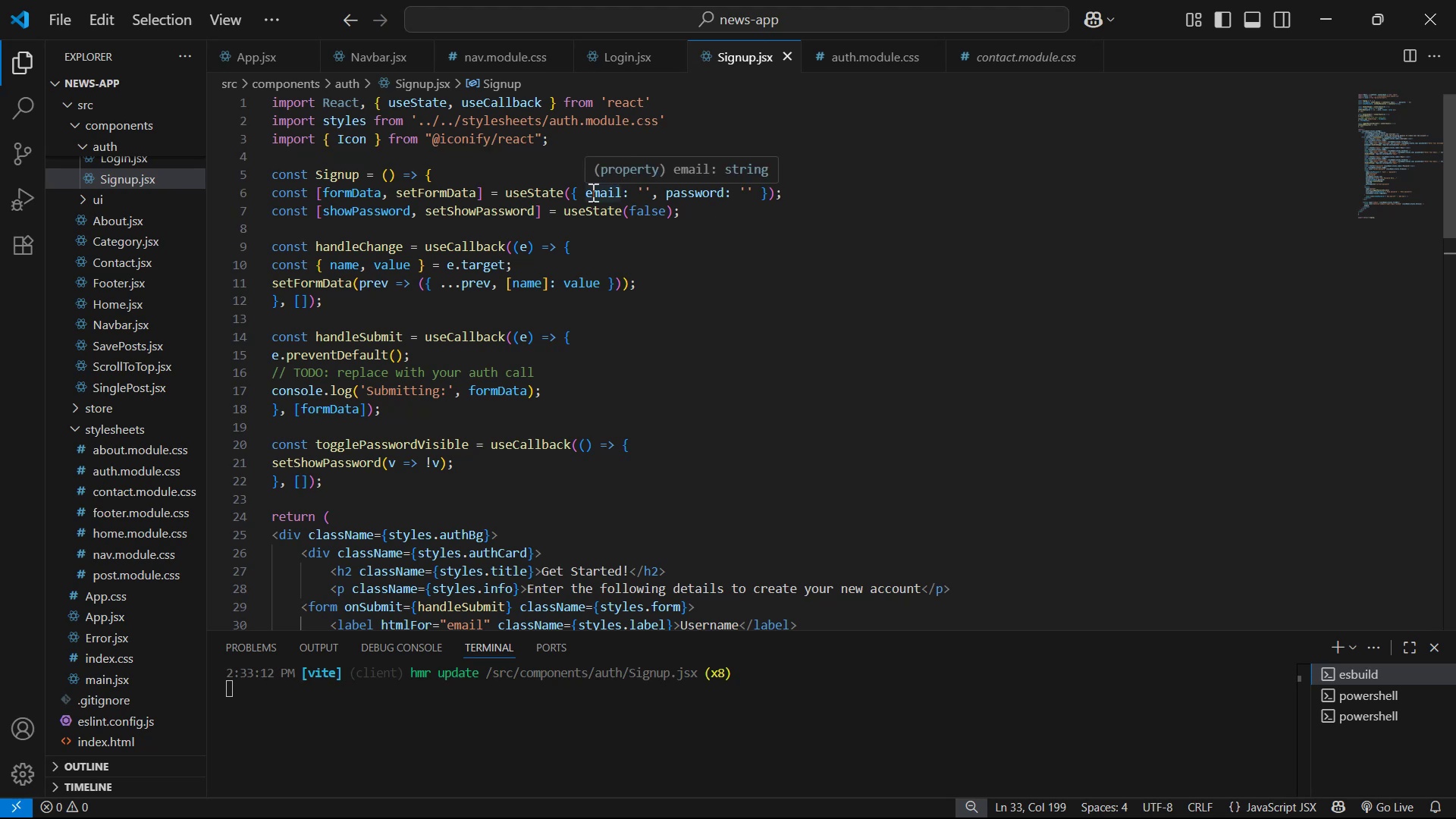 
left_click([575, 195])
 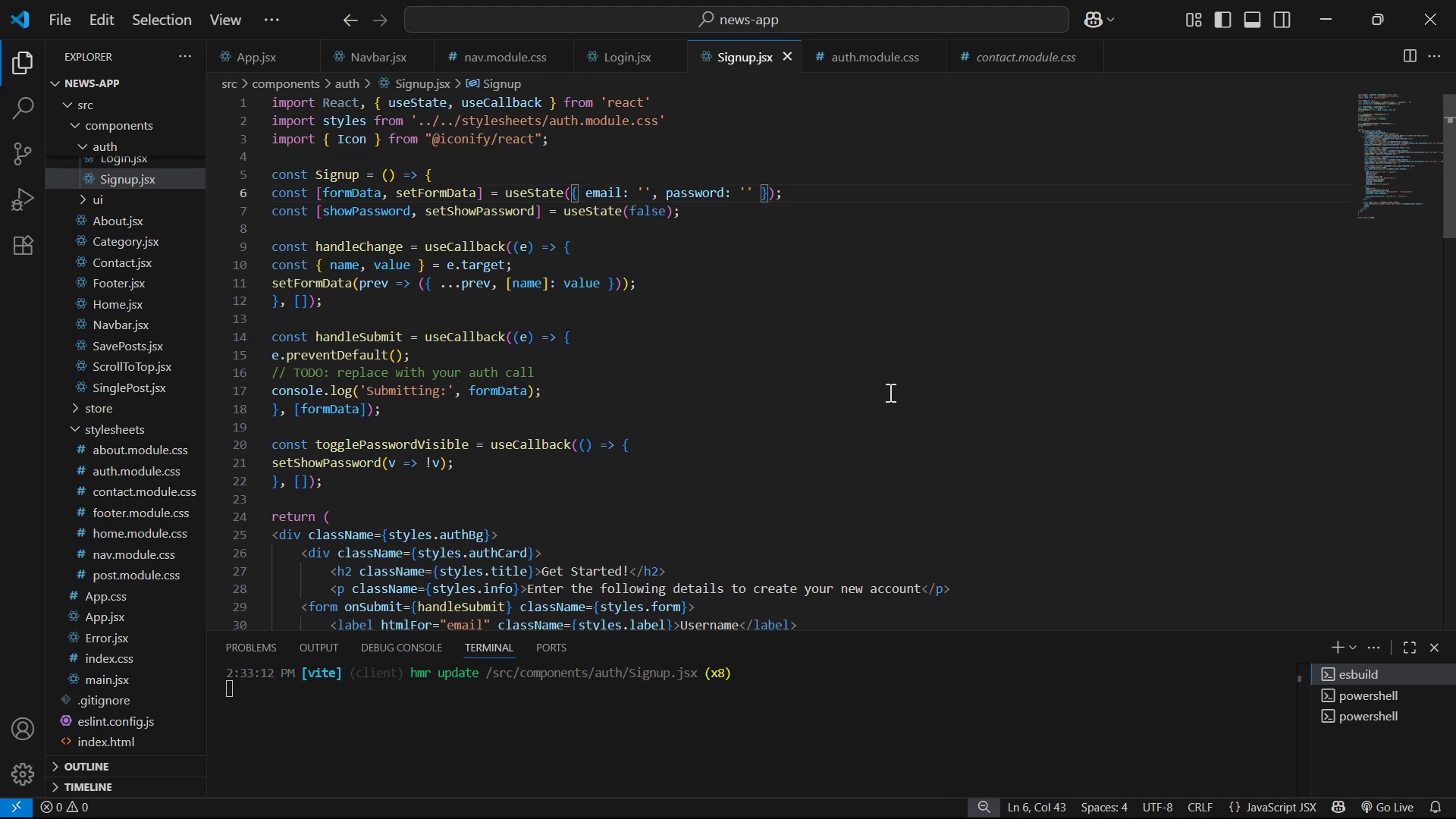 
type( username )
key(Backspace)
type(: )
 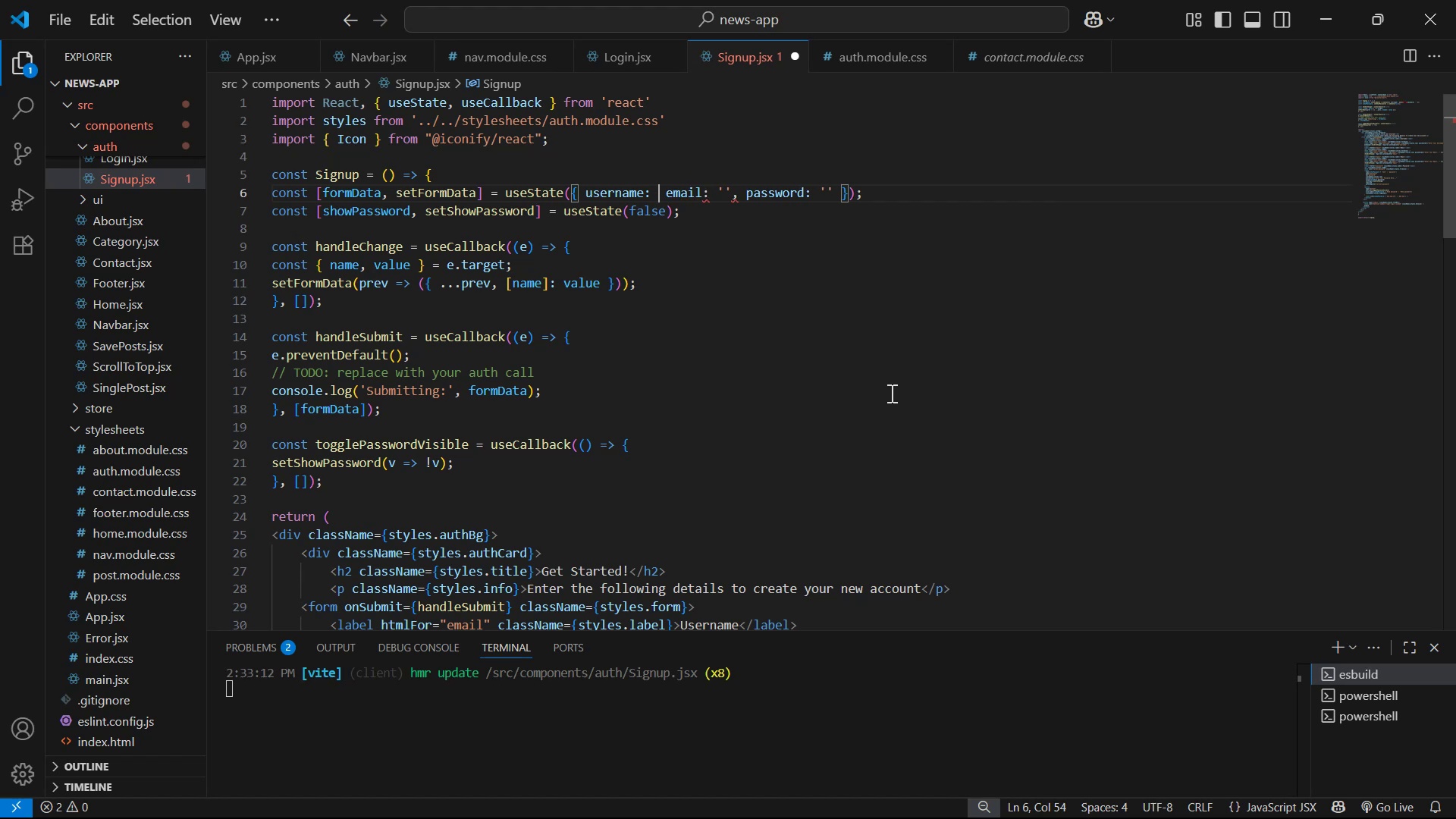 
key(Enter)
 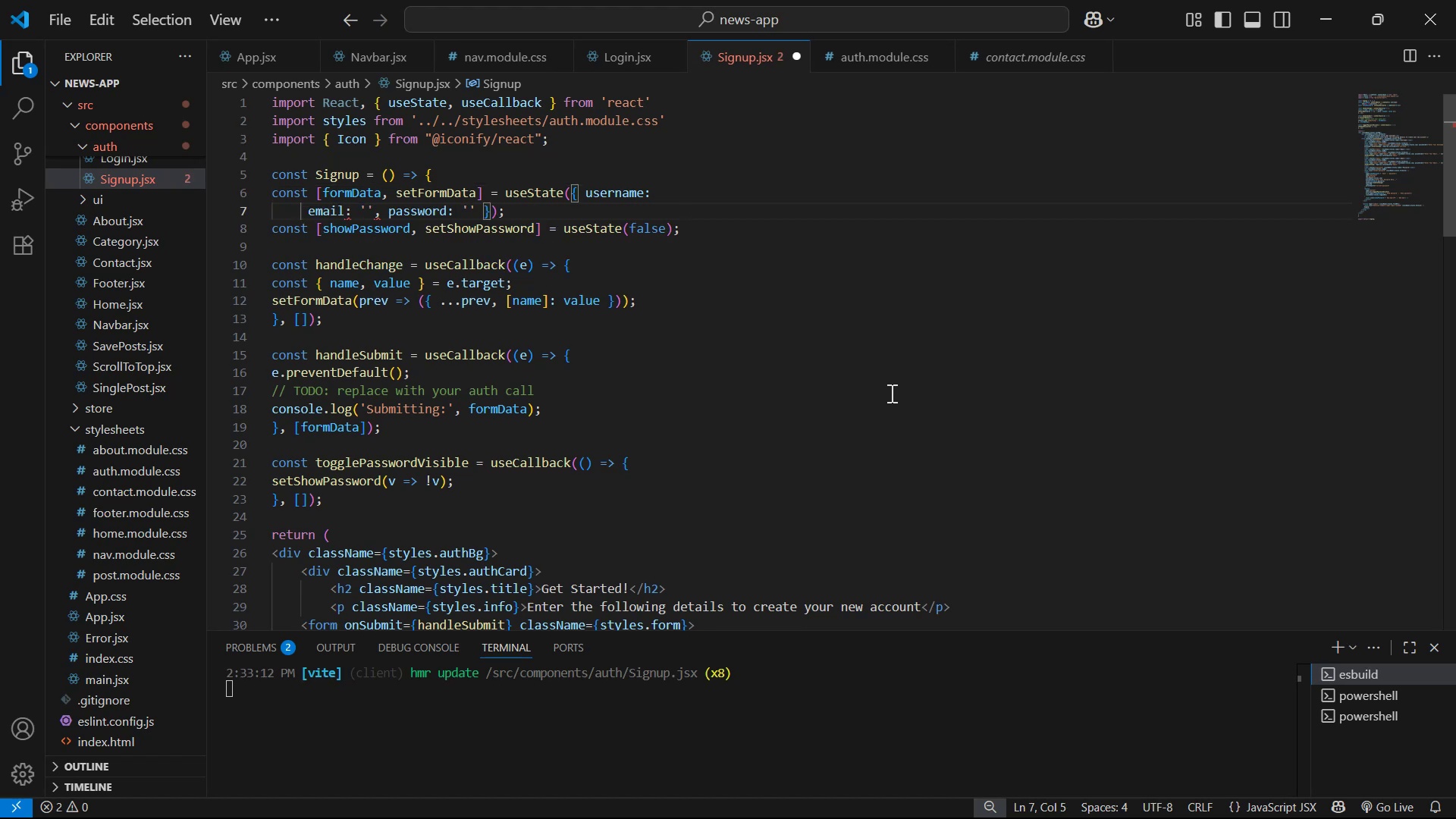 
key(Backspace)
 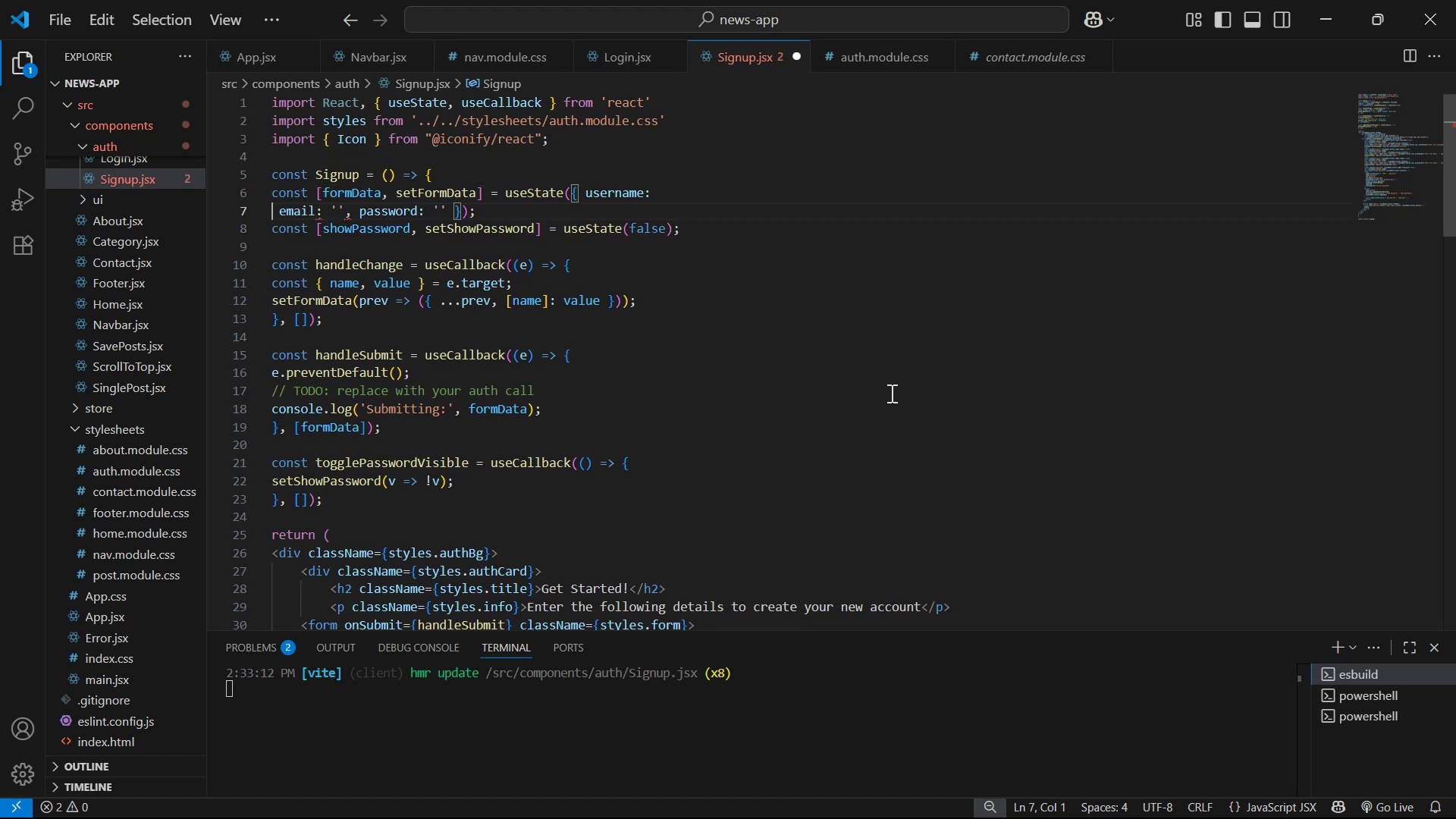 
key(Backspace)
 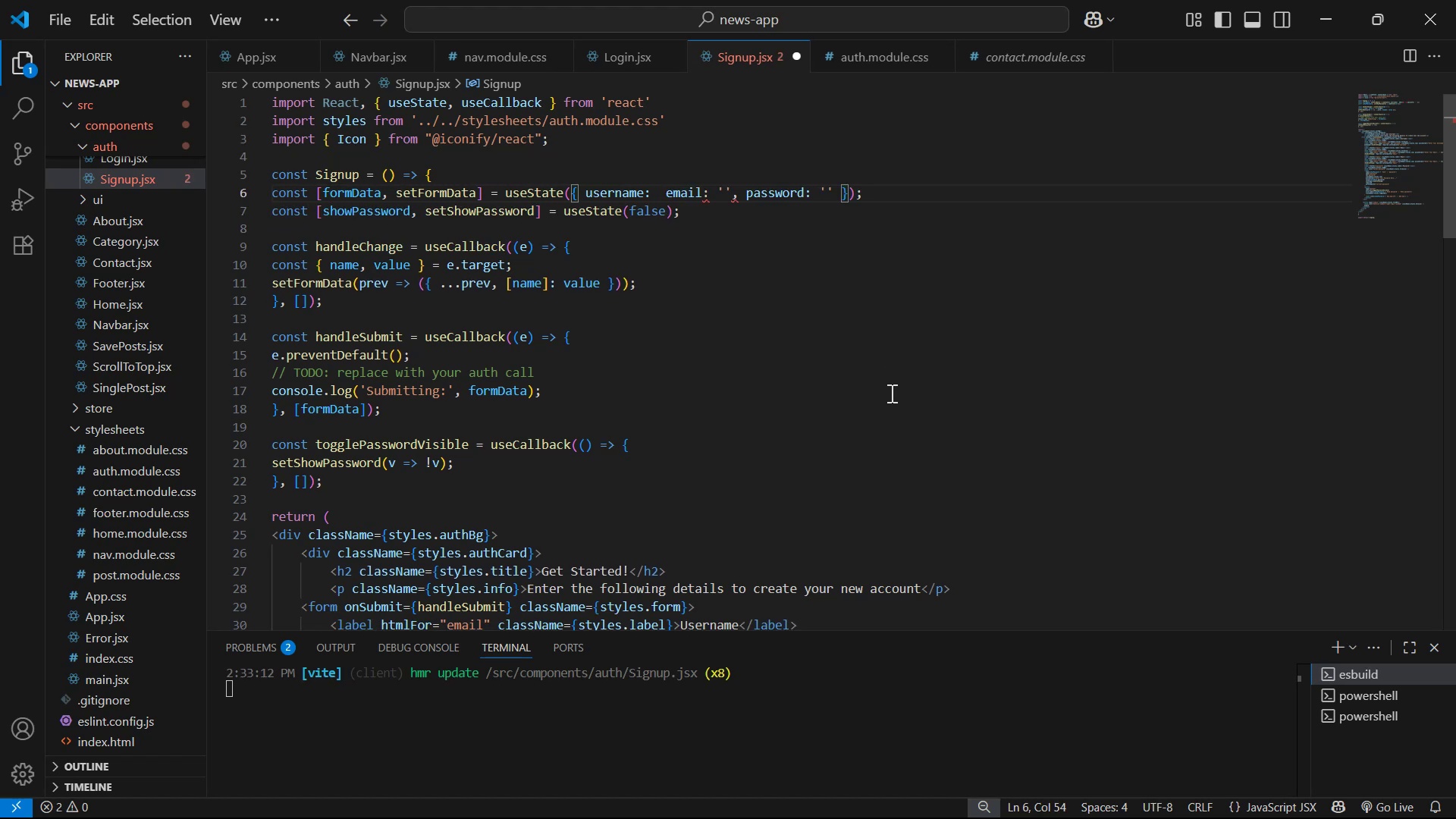 
key(Quote)
 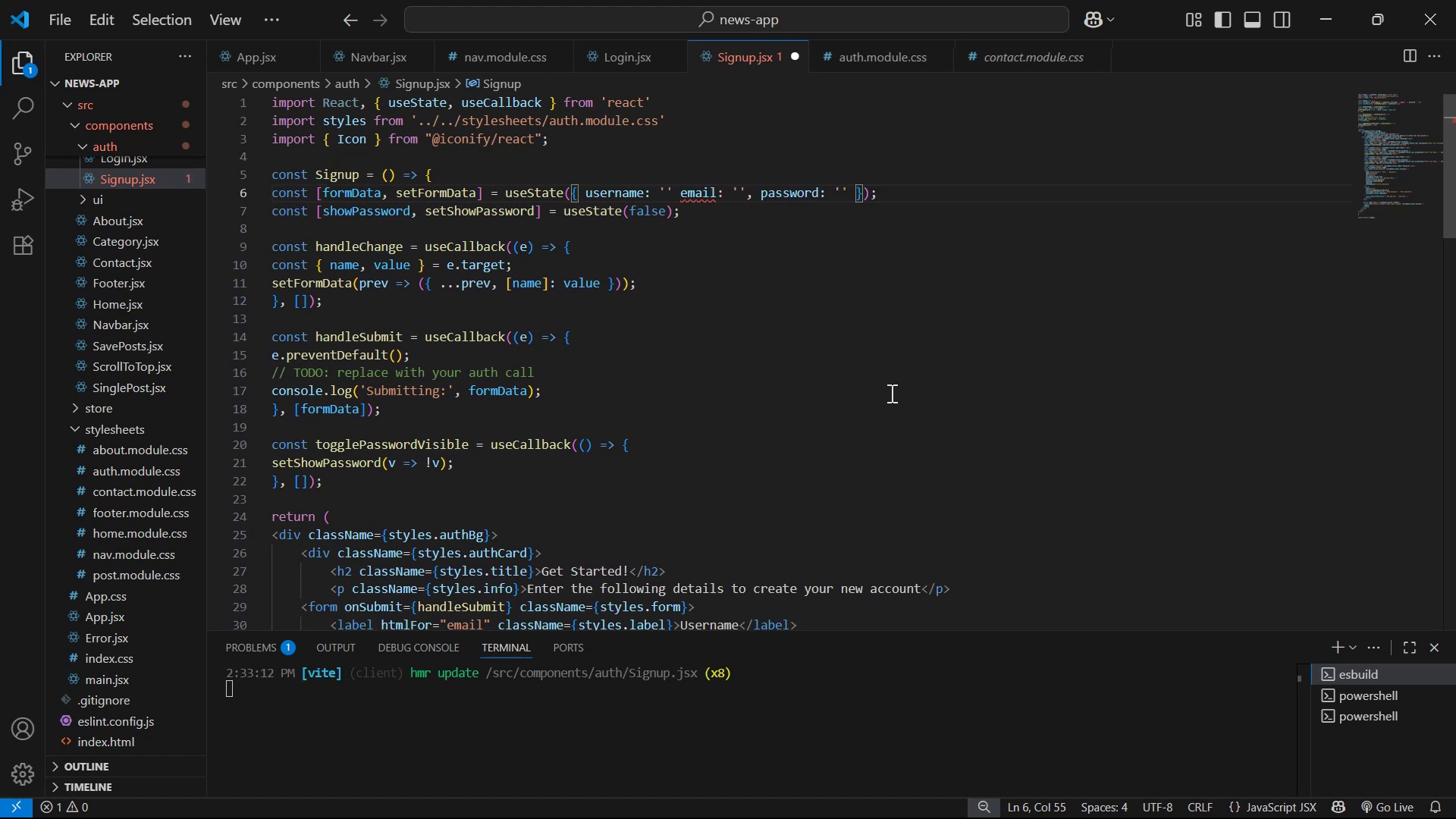 
key(ArrowRight)
 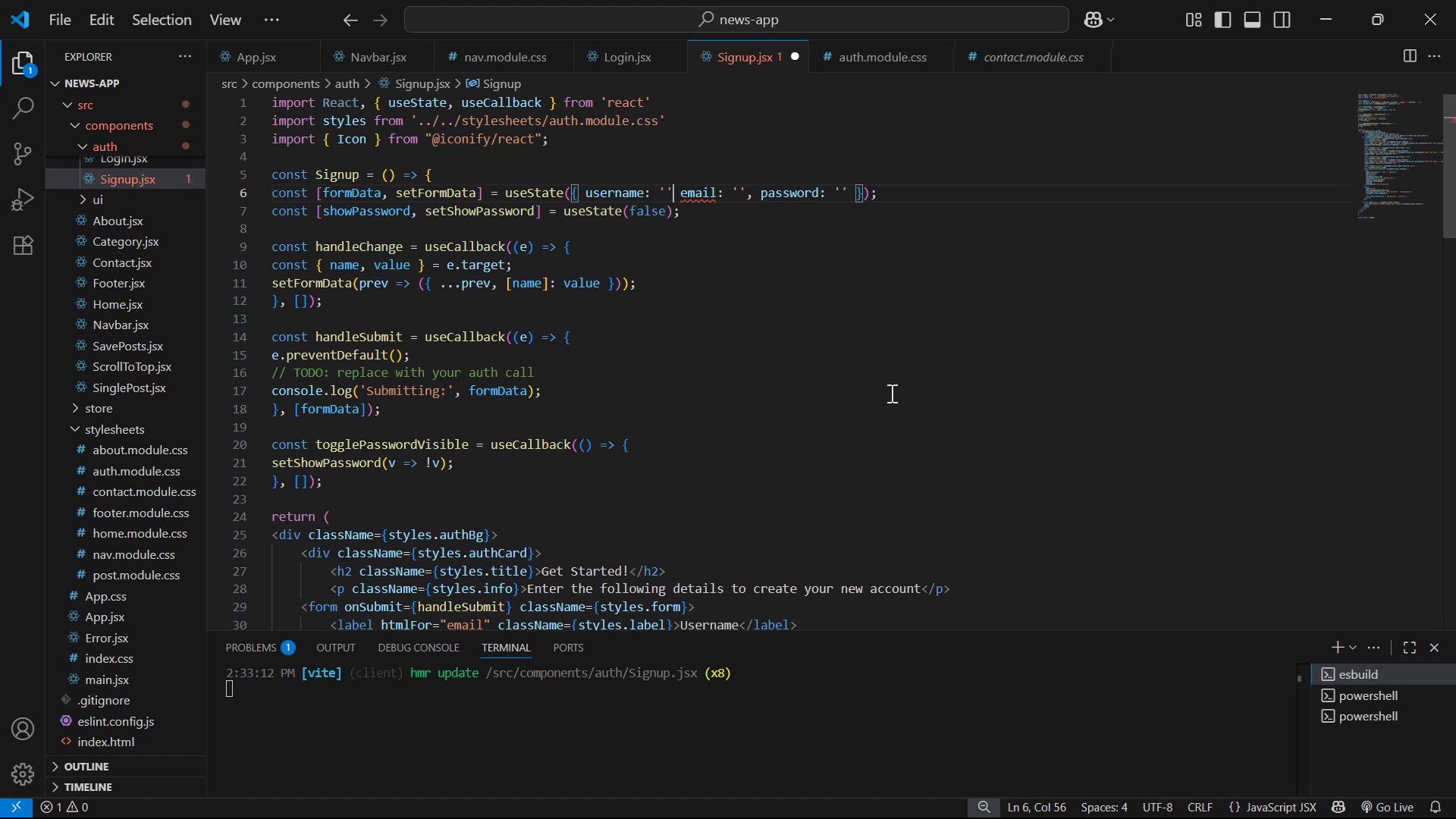 
key(Space)
 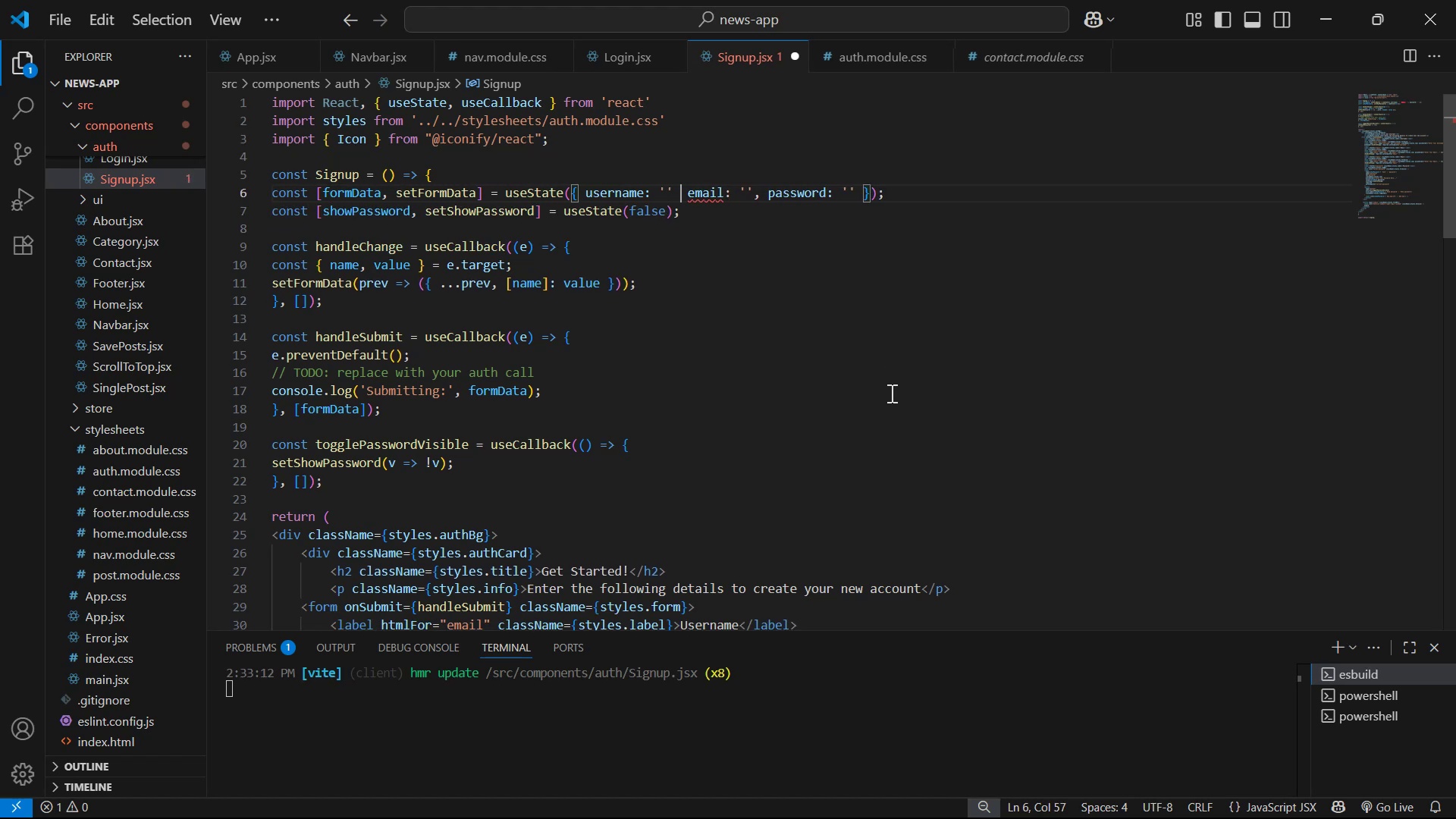 
key(Comma)
 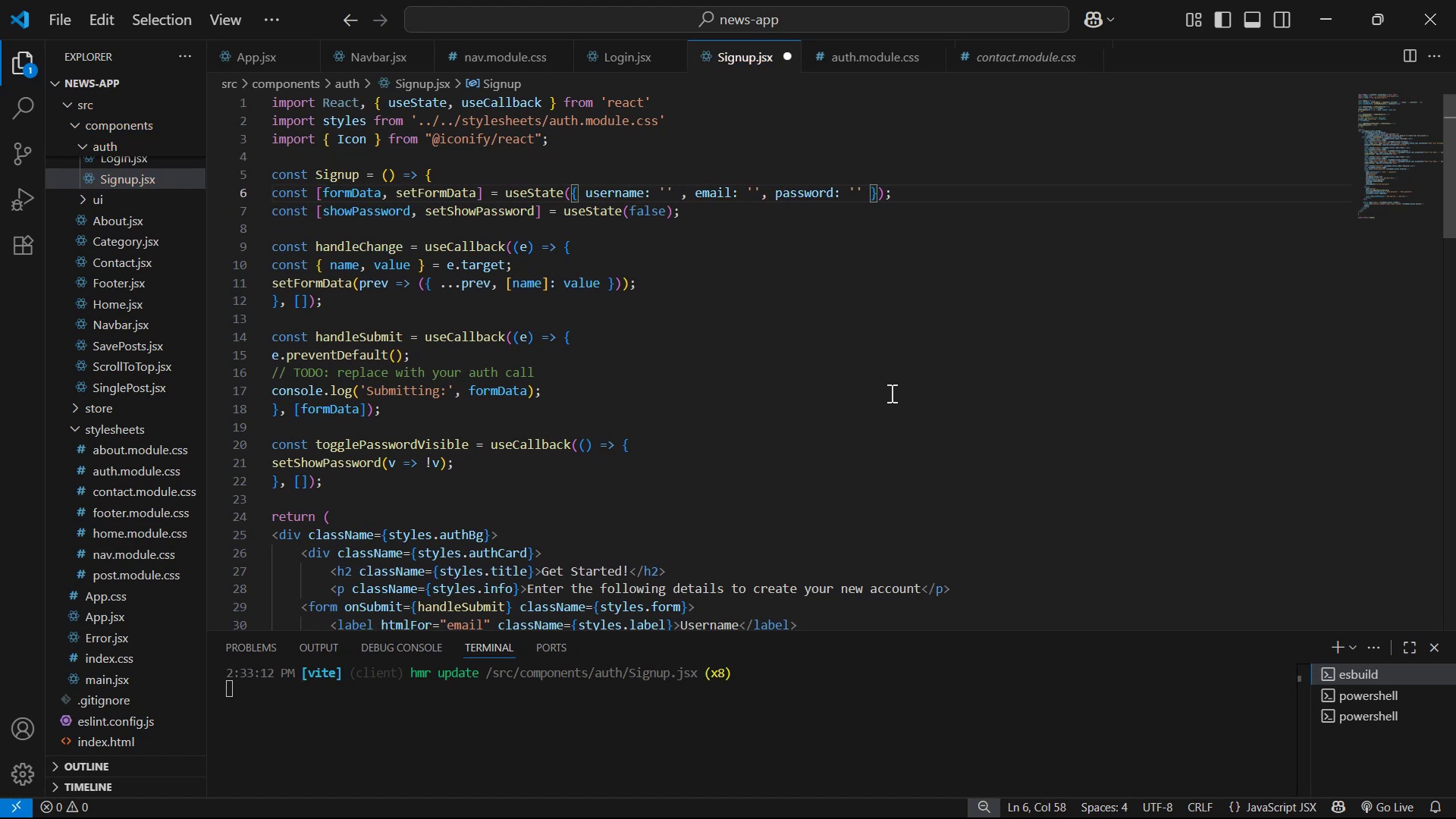 
key(Space)
 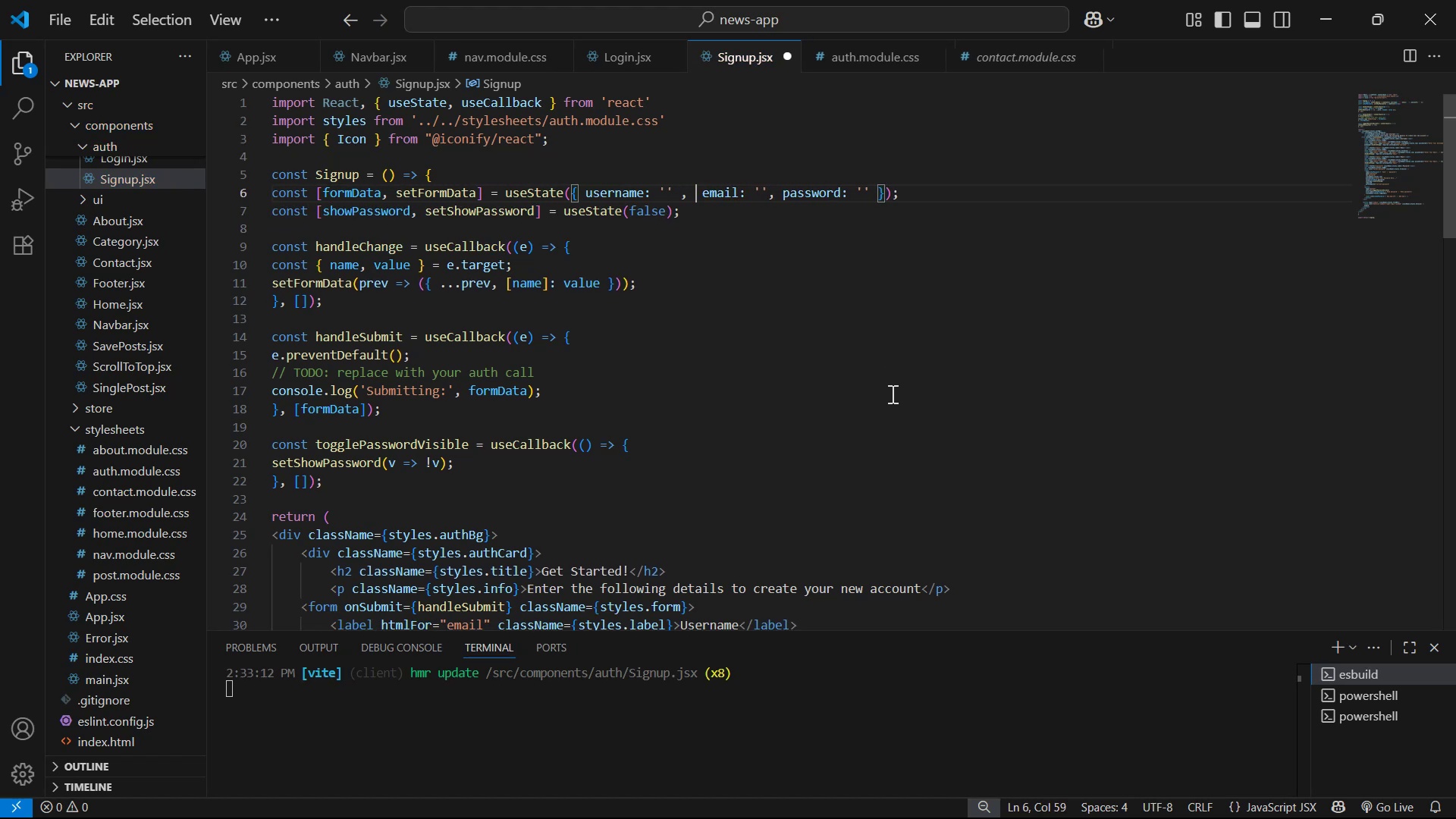 
scroll: coordinate [1261, 429], scroll_direction: down, amount: 7.0
 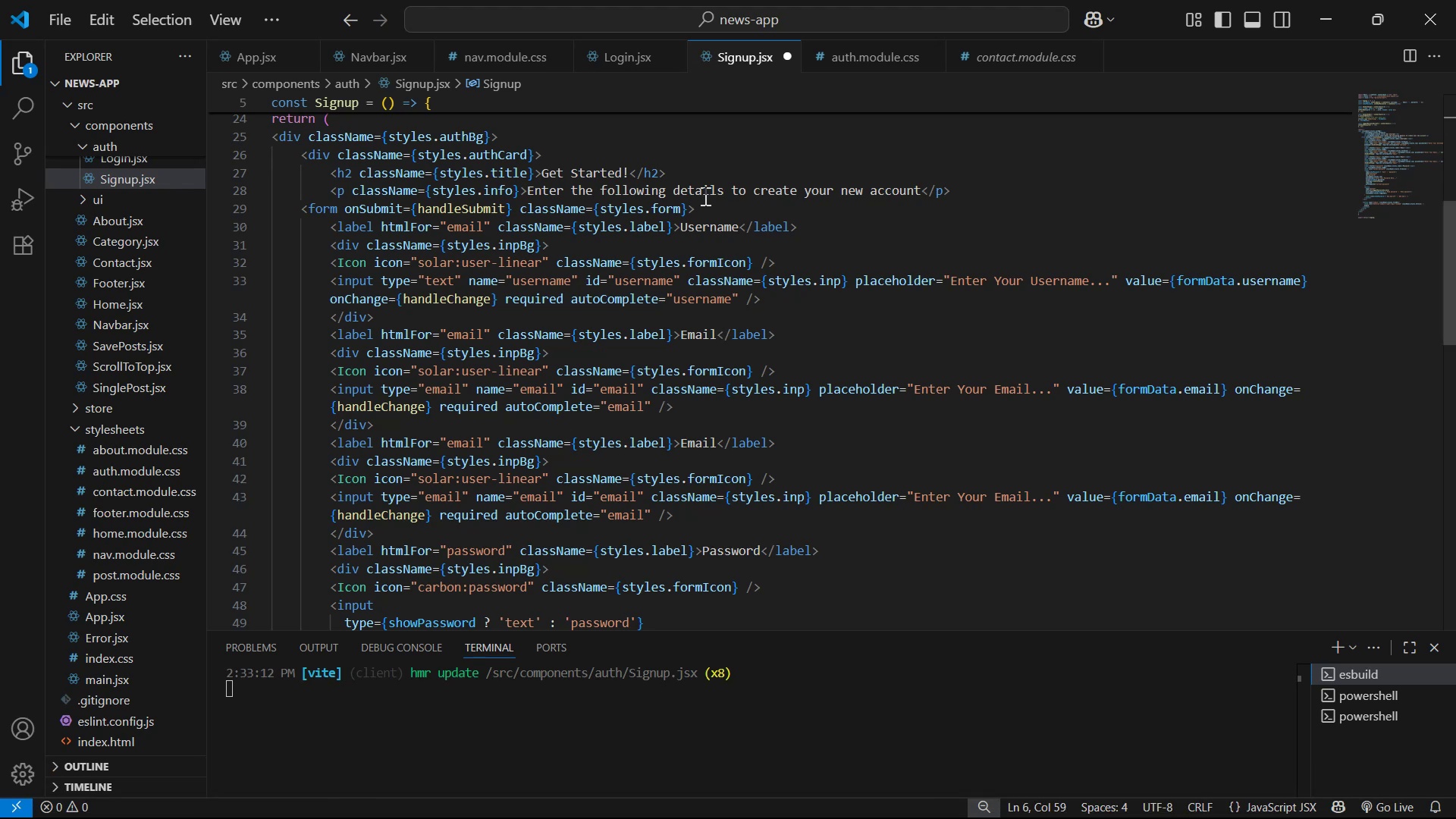 
wait(6.52)
 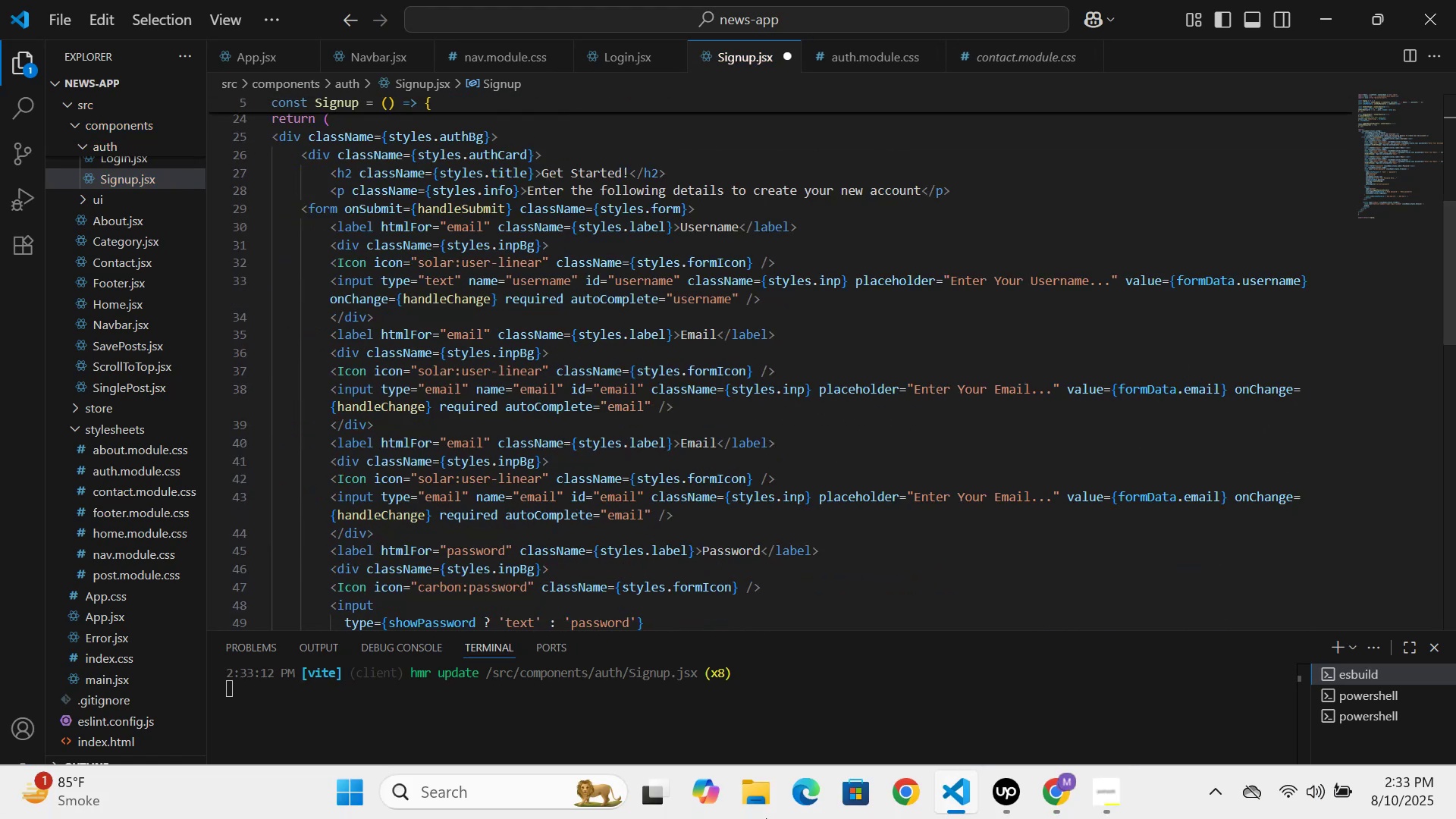 
left_click([563, 318])
 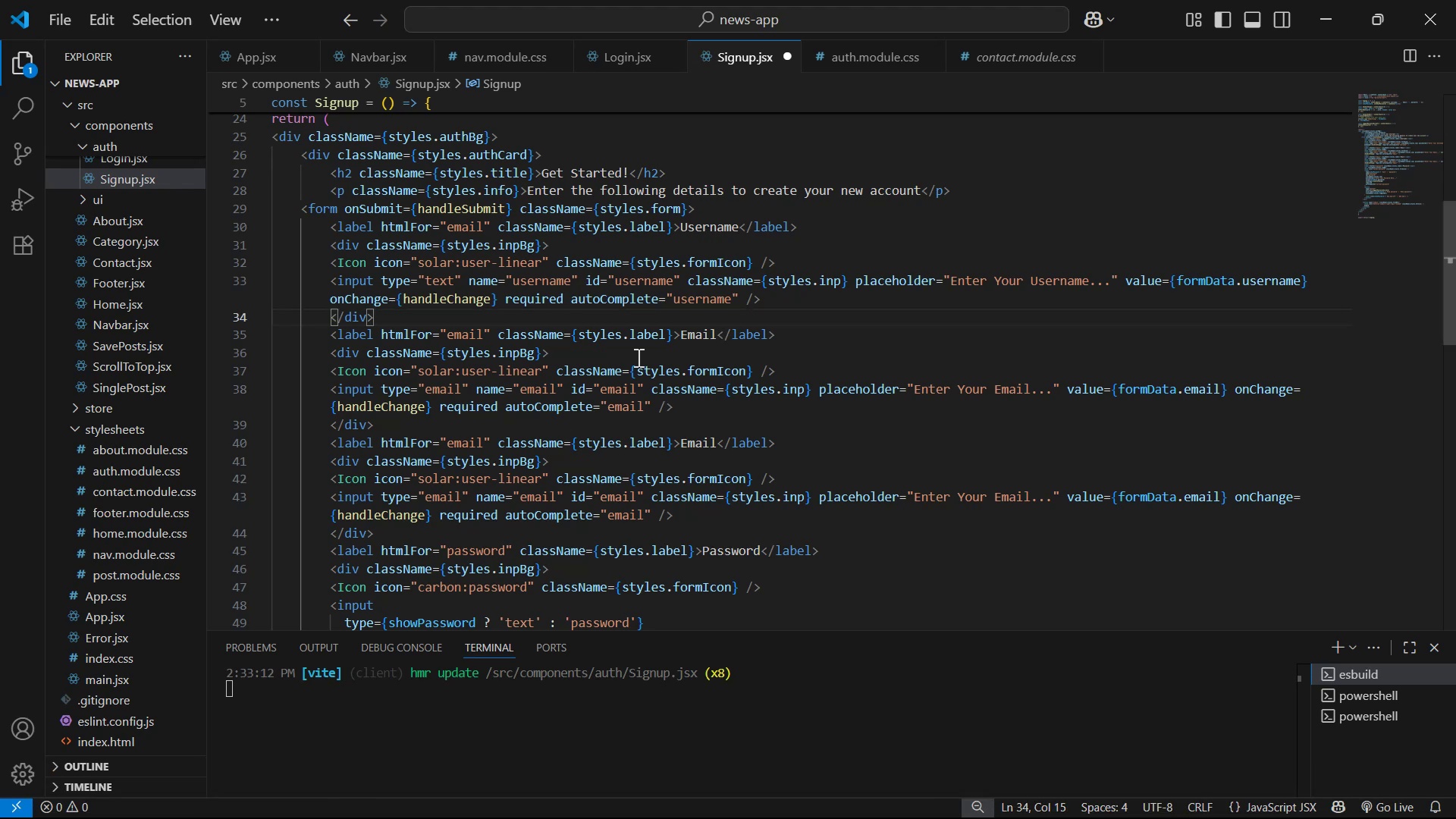 
key(Enter)
 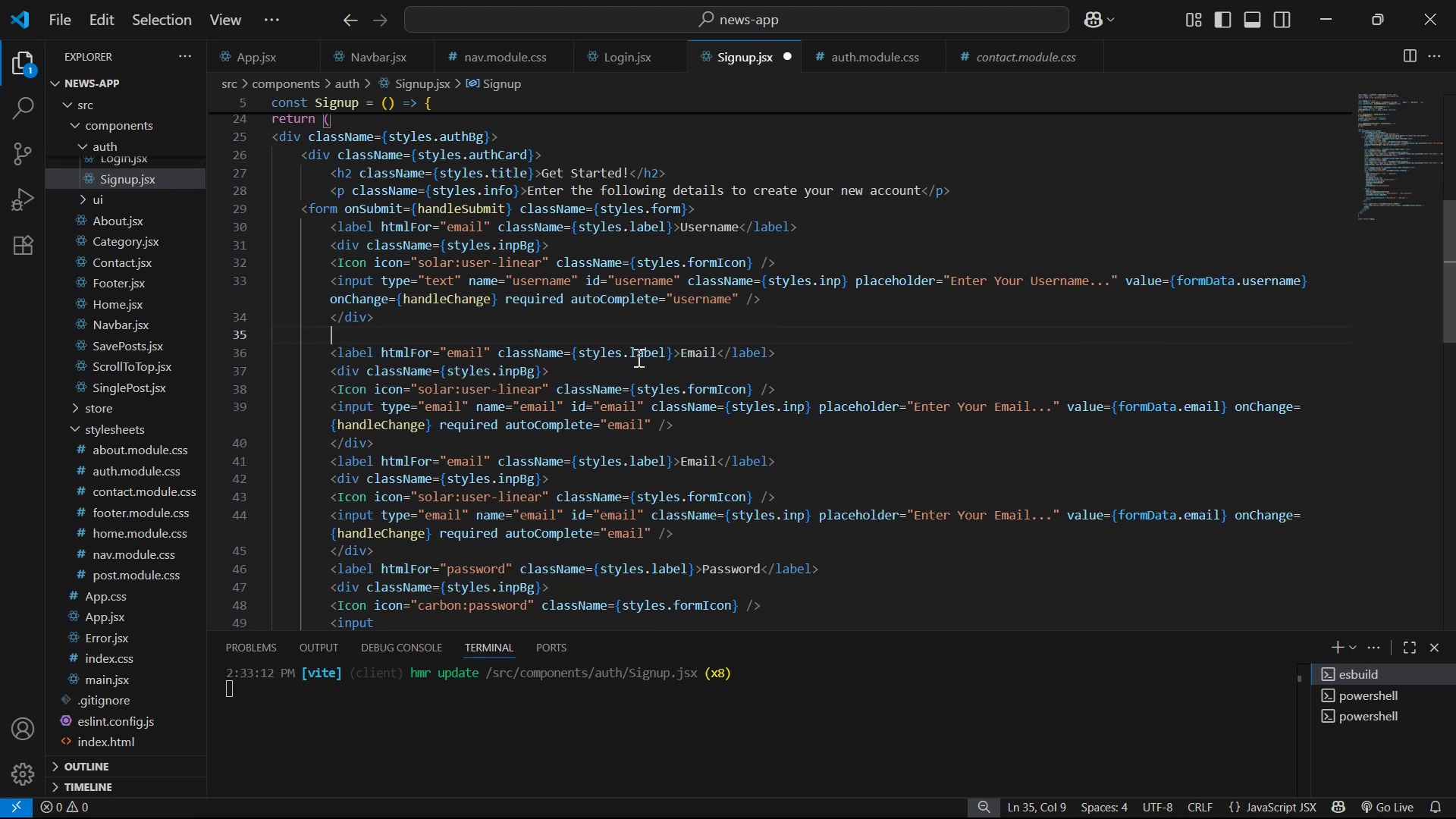 
key(Enter)
 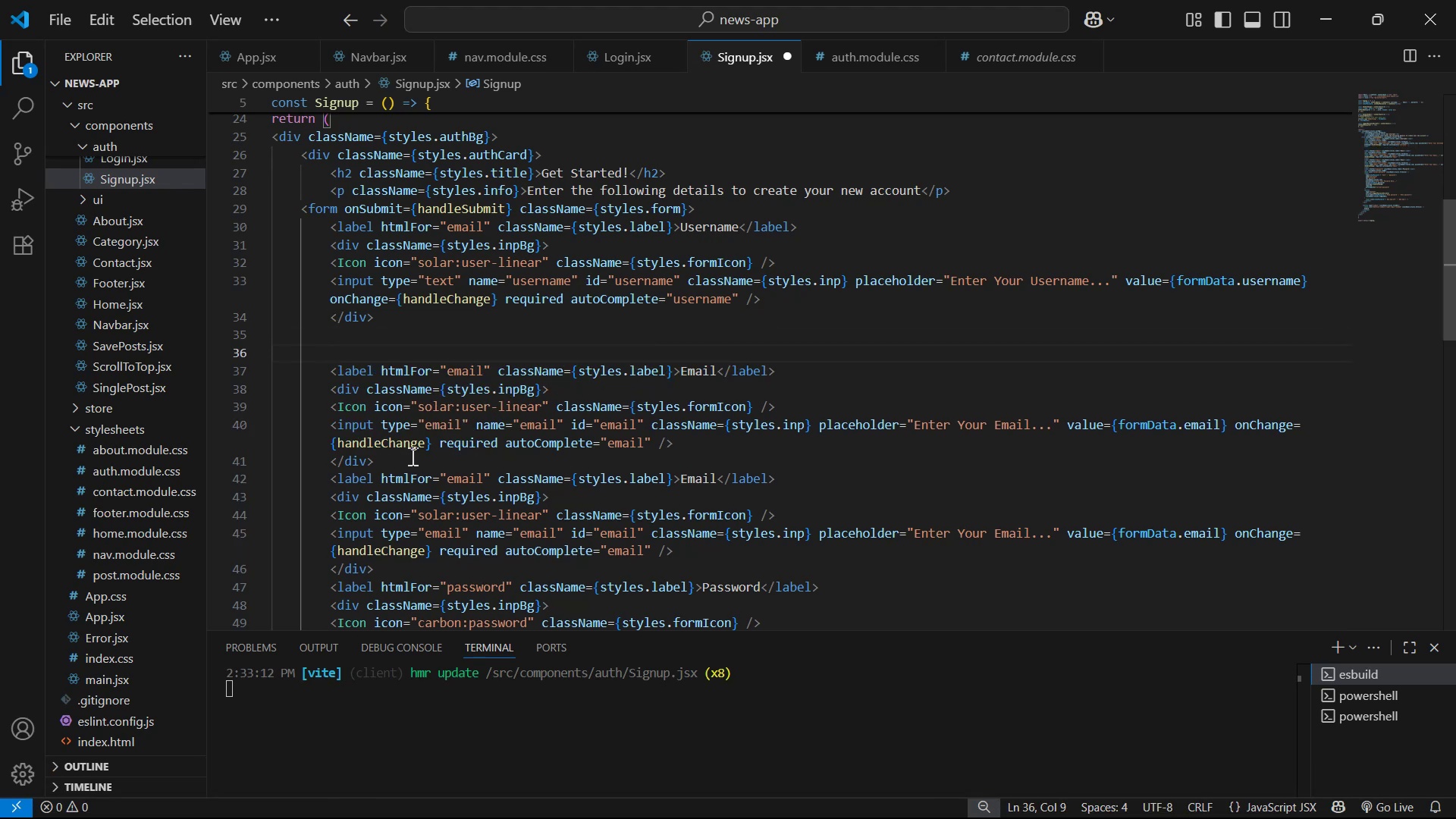 
left_click([347, 455])
 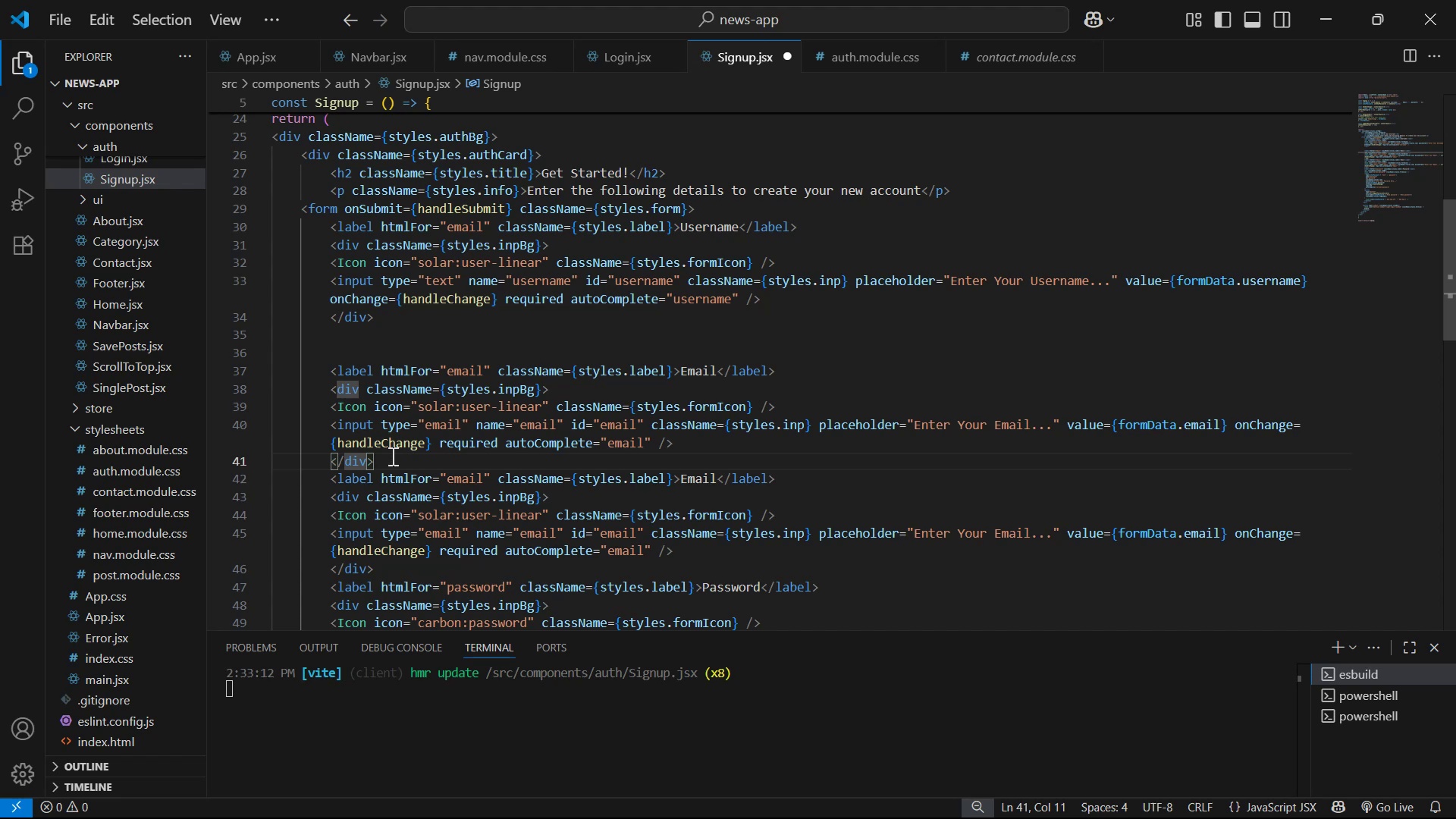 
left_click([391, 463])
 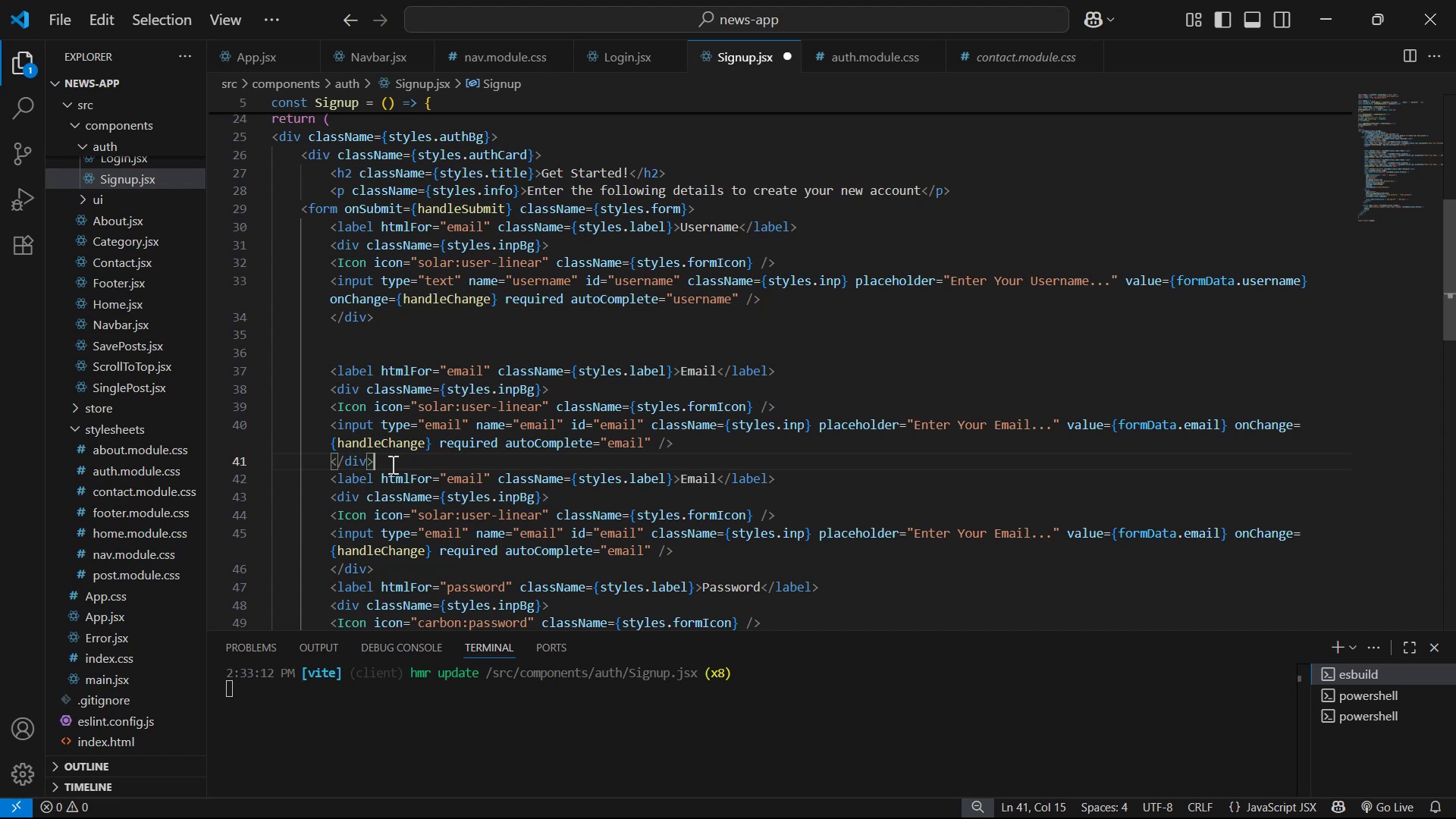 
key(Enter)
 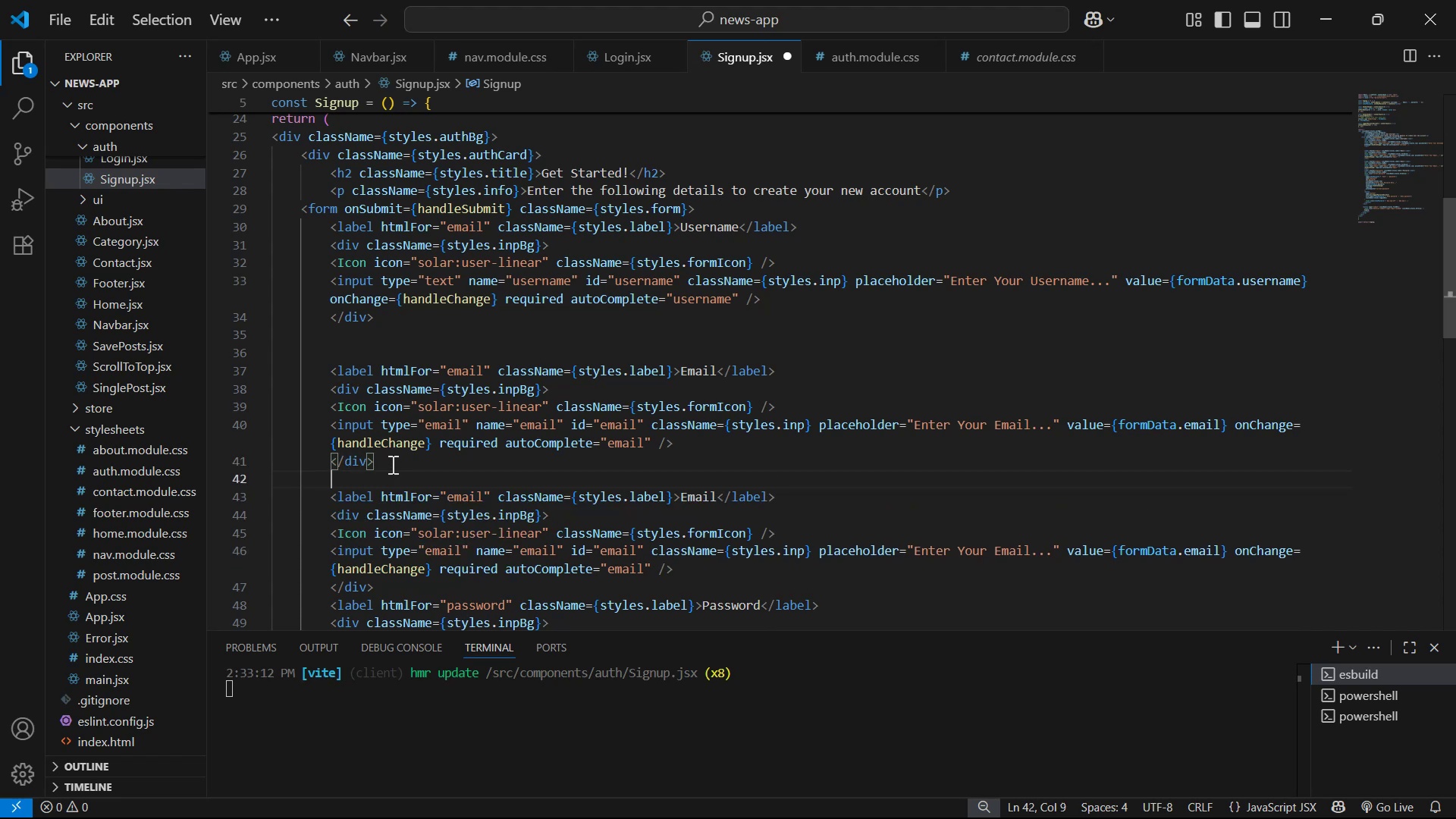 
key(Enter)
 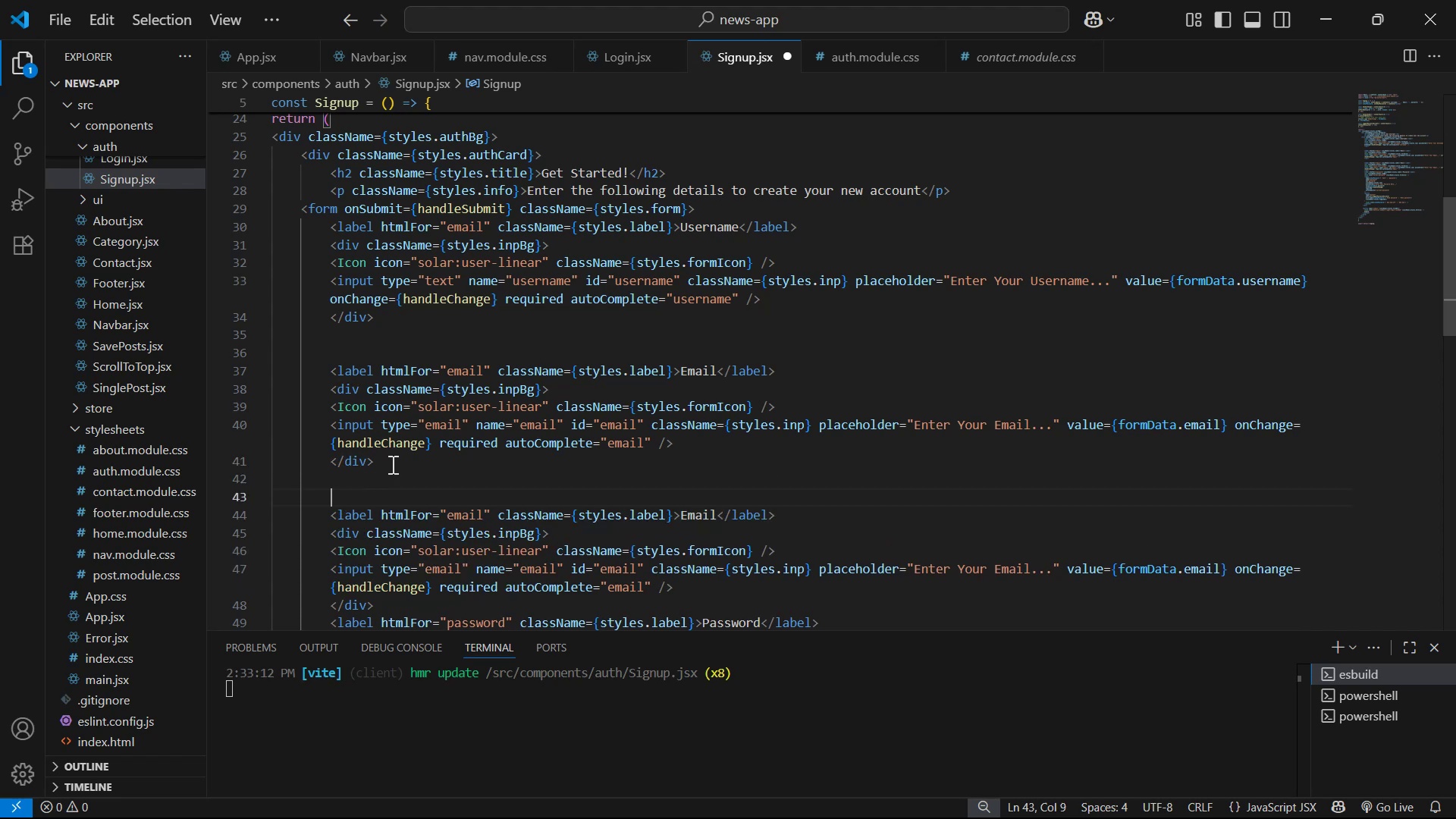 
key(Enter)
 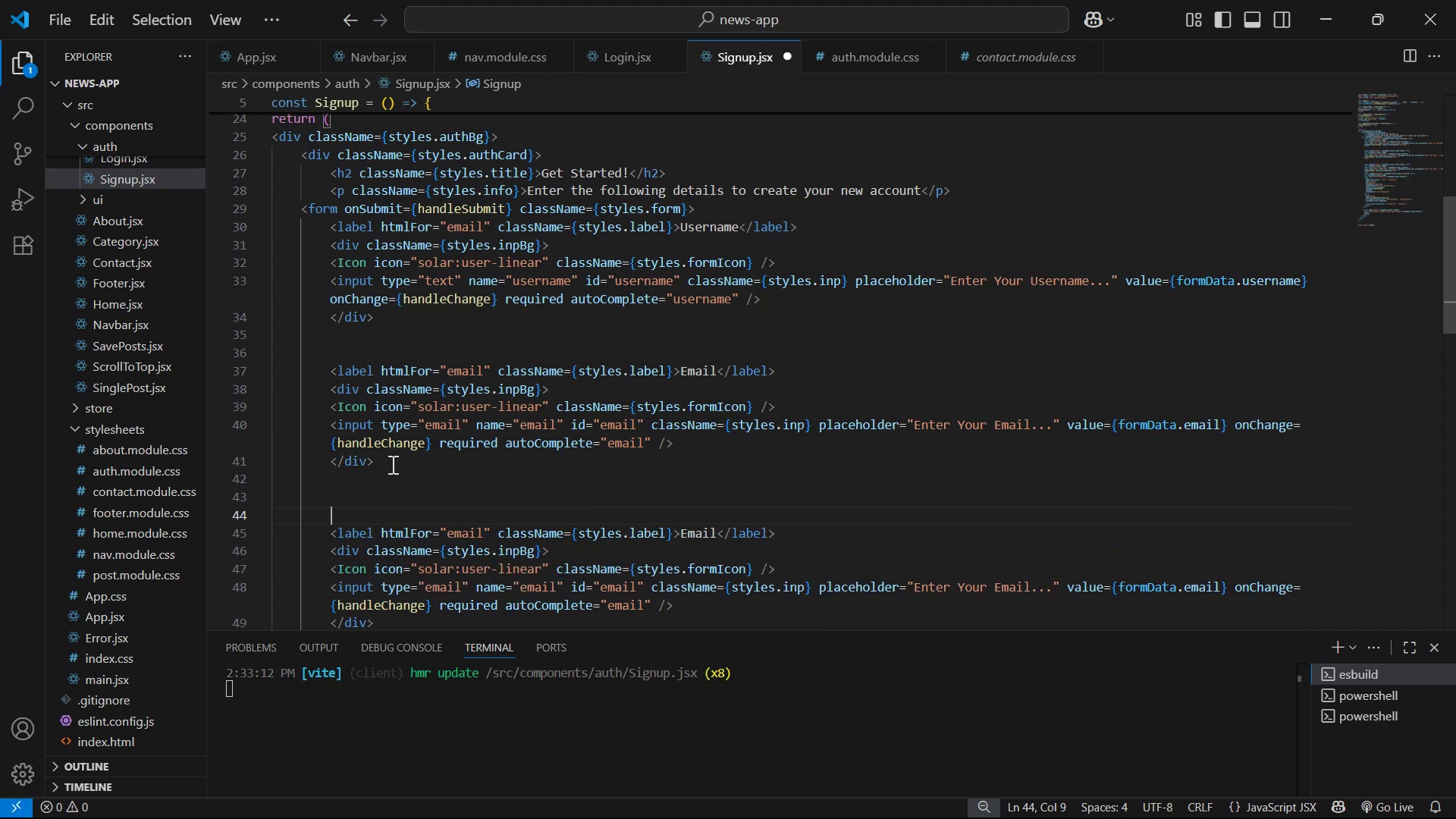 
key(Enter)
 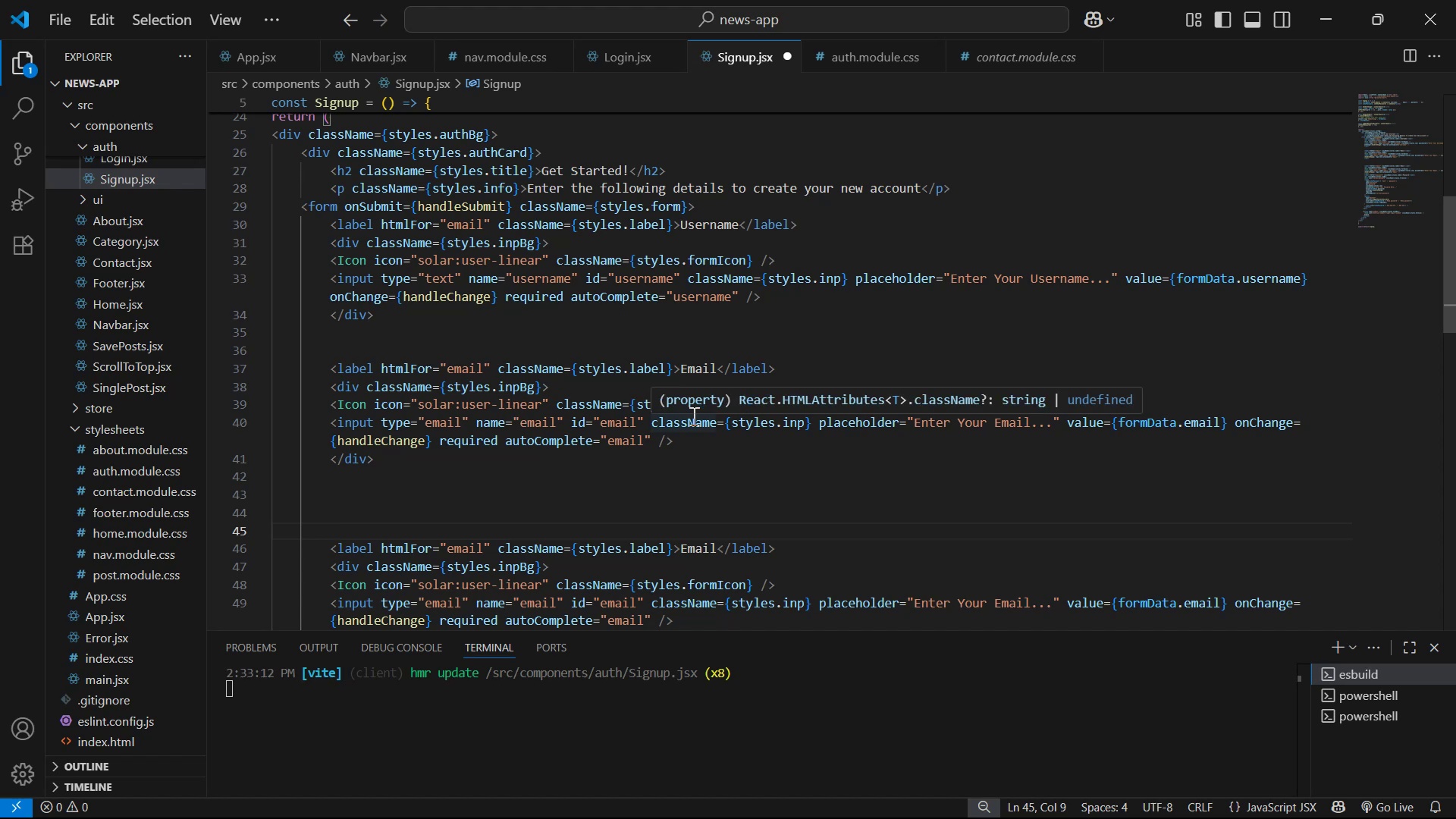 
wait(14.79)
 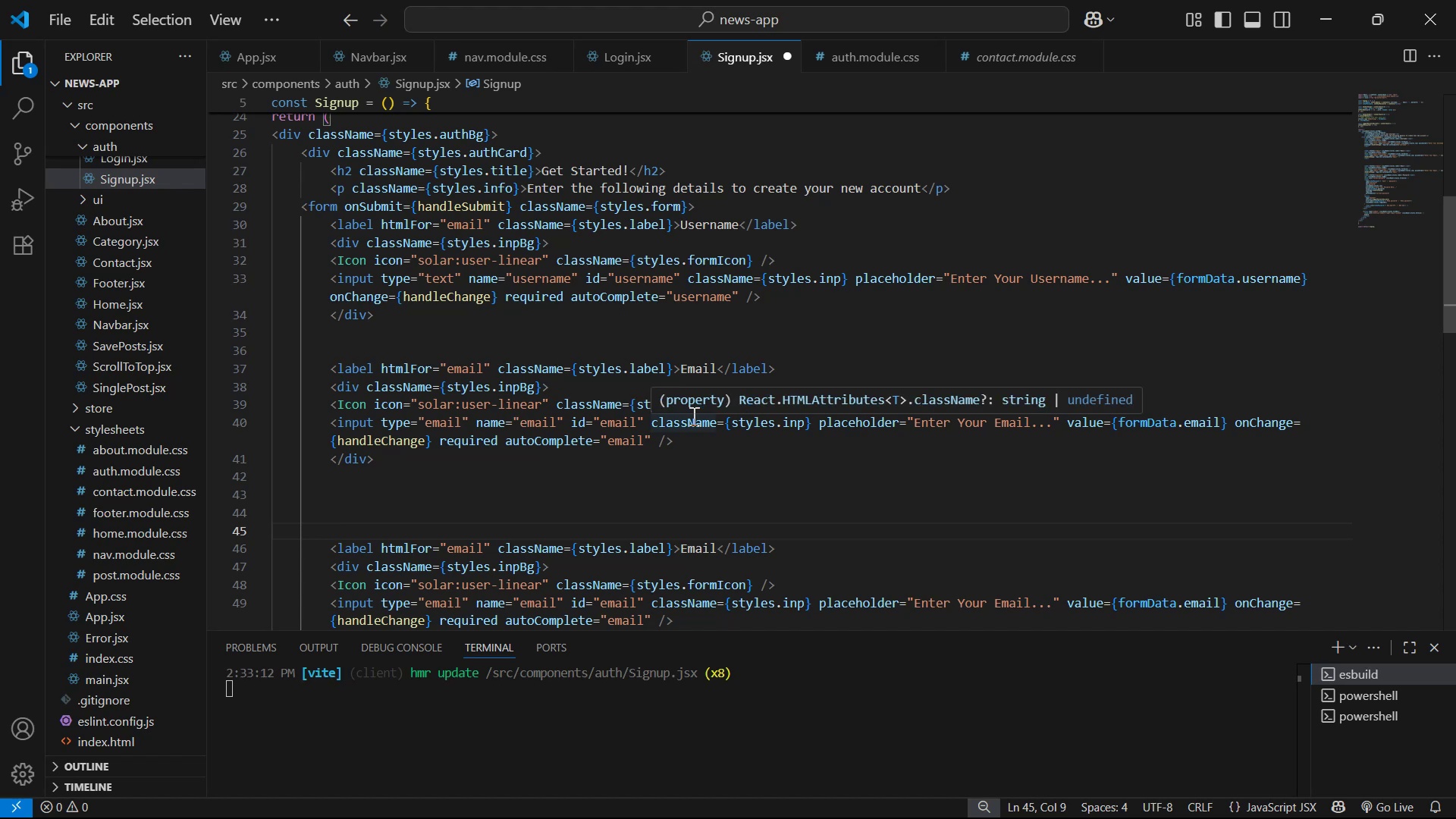 
scroll: coordinate [780, 322], scroll_direction: down, amount: 5.0
 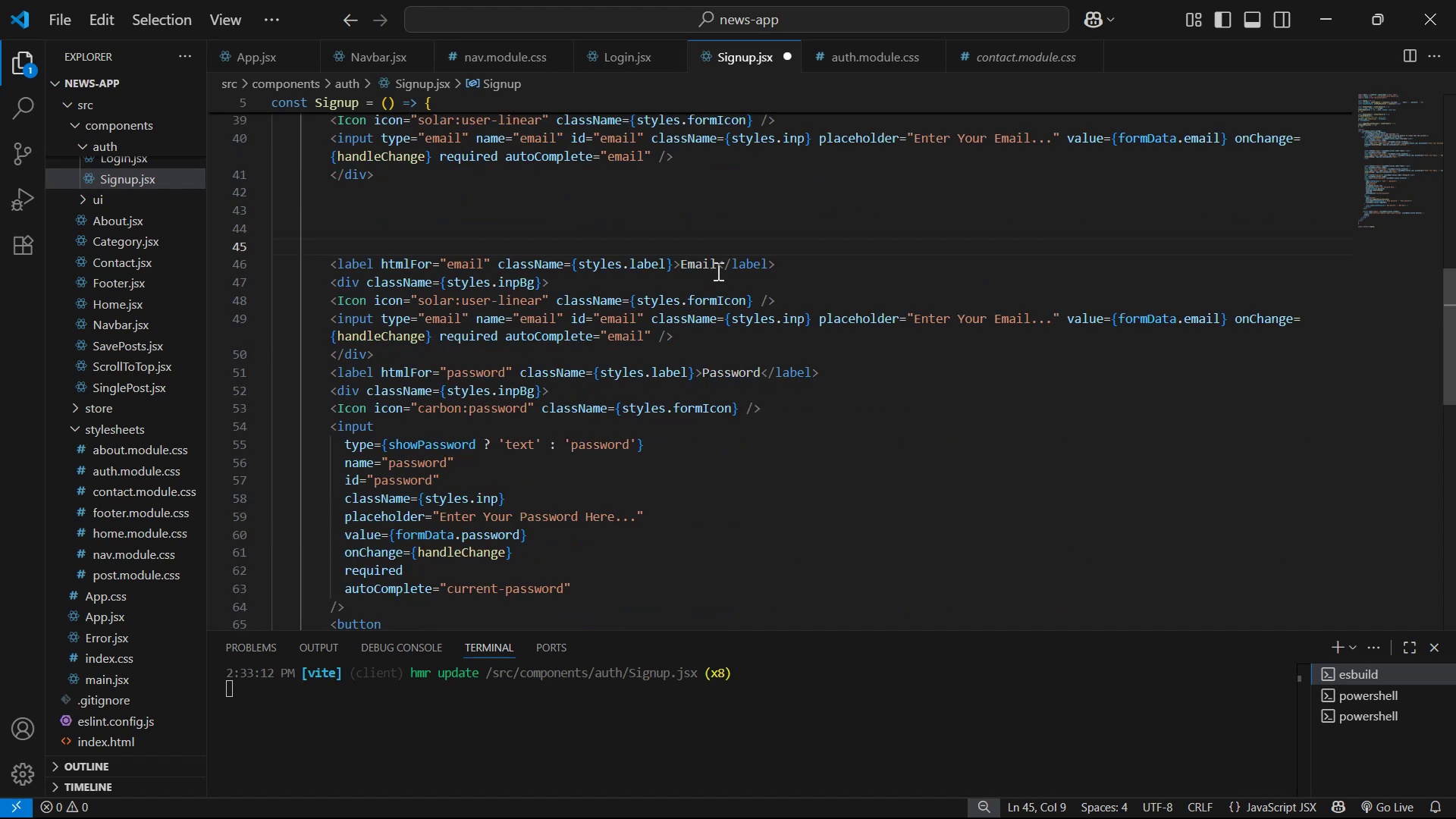 
left_click([716, 271])
 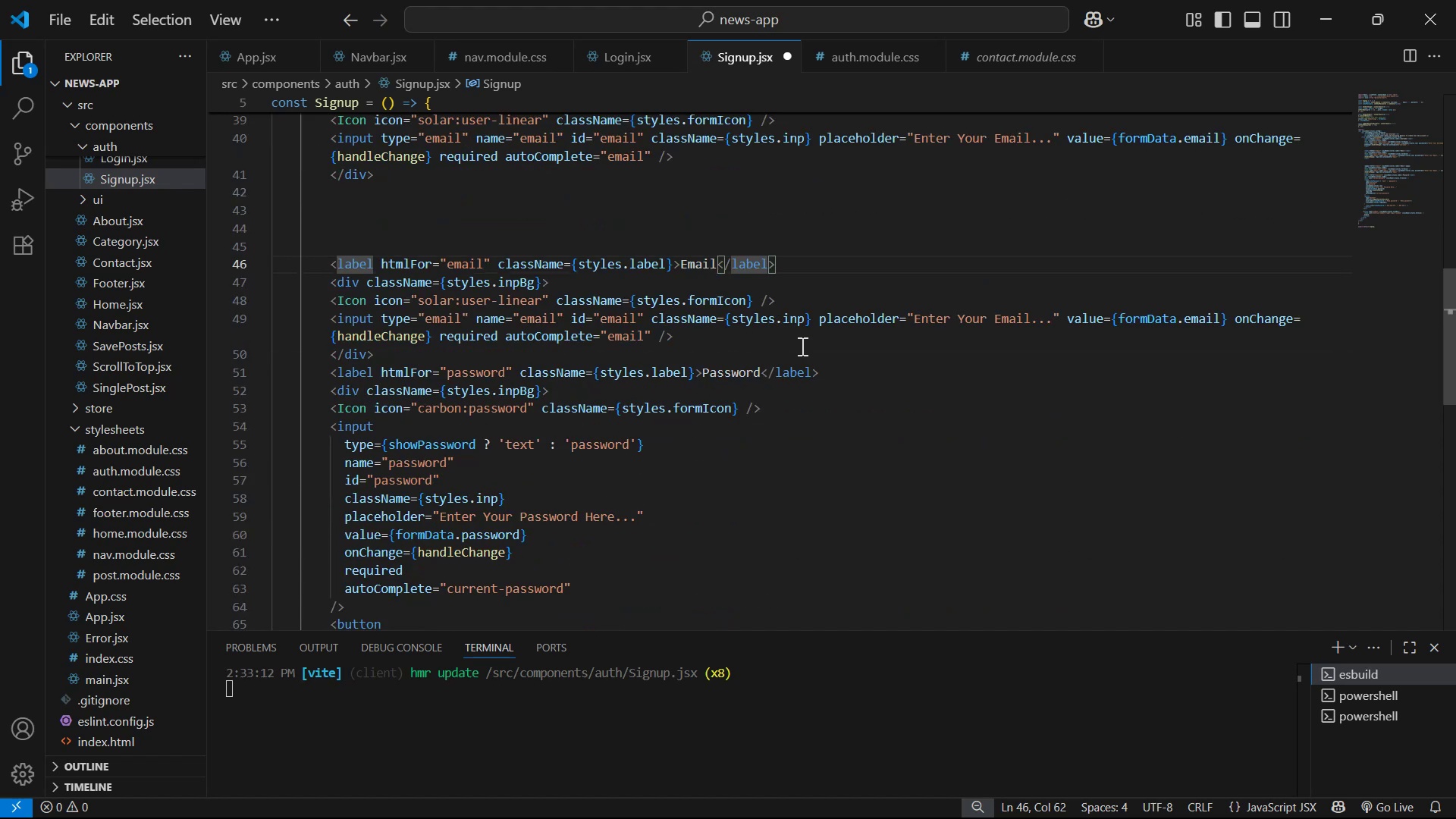 
key(Backspace)
key(Backspace)
key(Backspace)
key(Backspace)
key(Backspace)
type(Phone )
key(Backspace)
 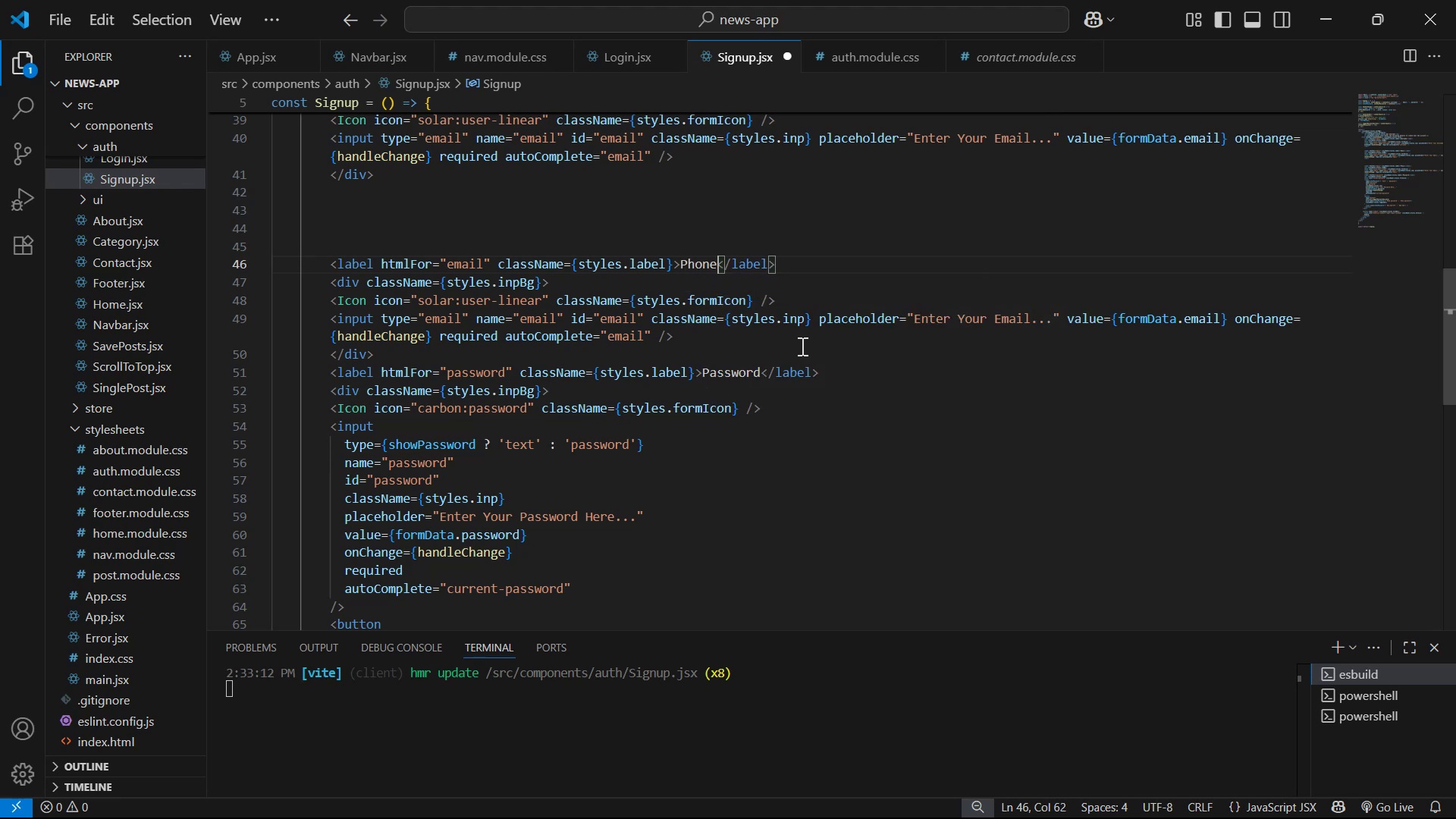 
key(Control+S)
 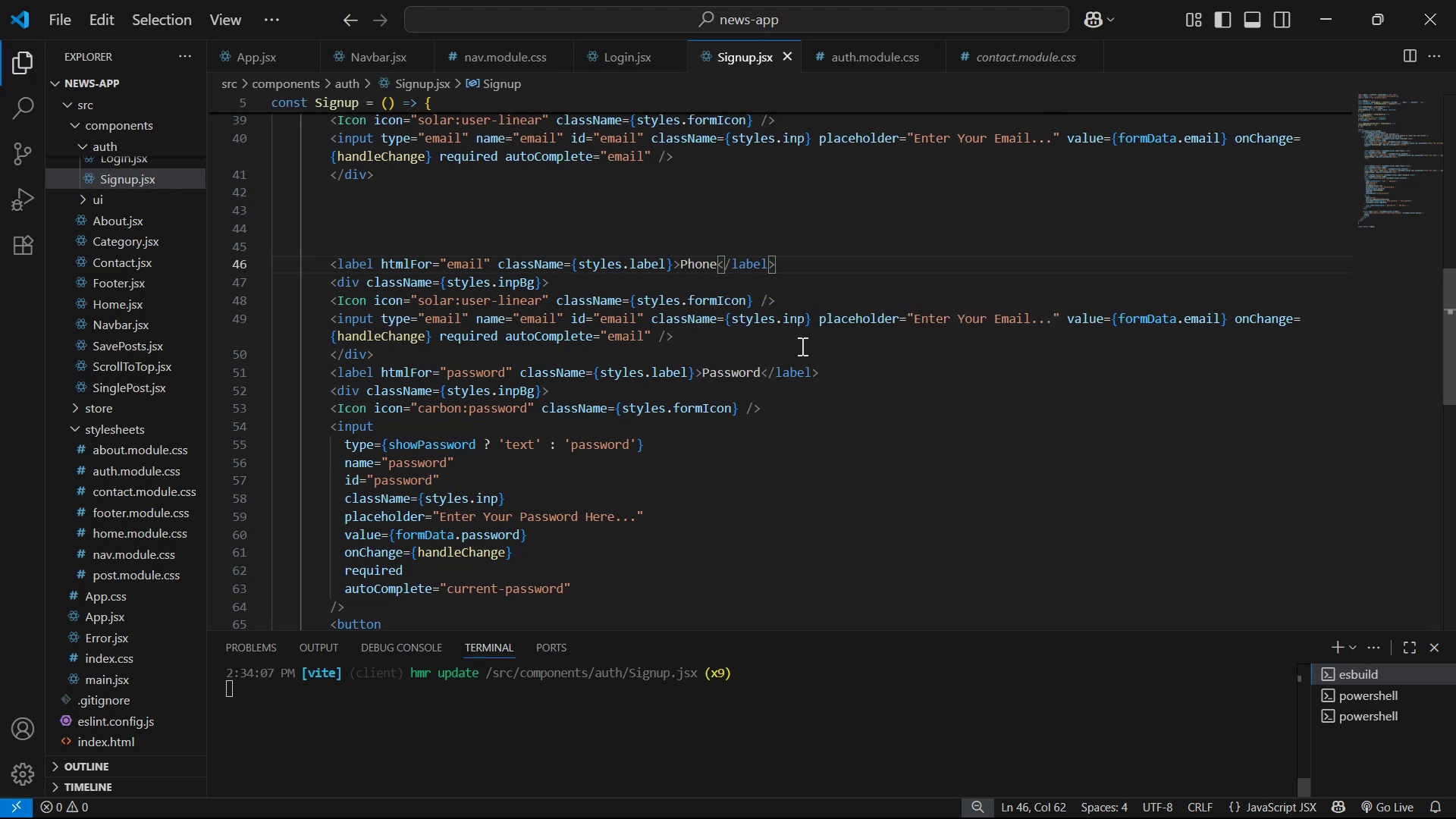 
type( No)
key(Backspace)
type(o )
key(Backspace)
 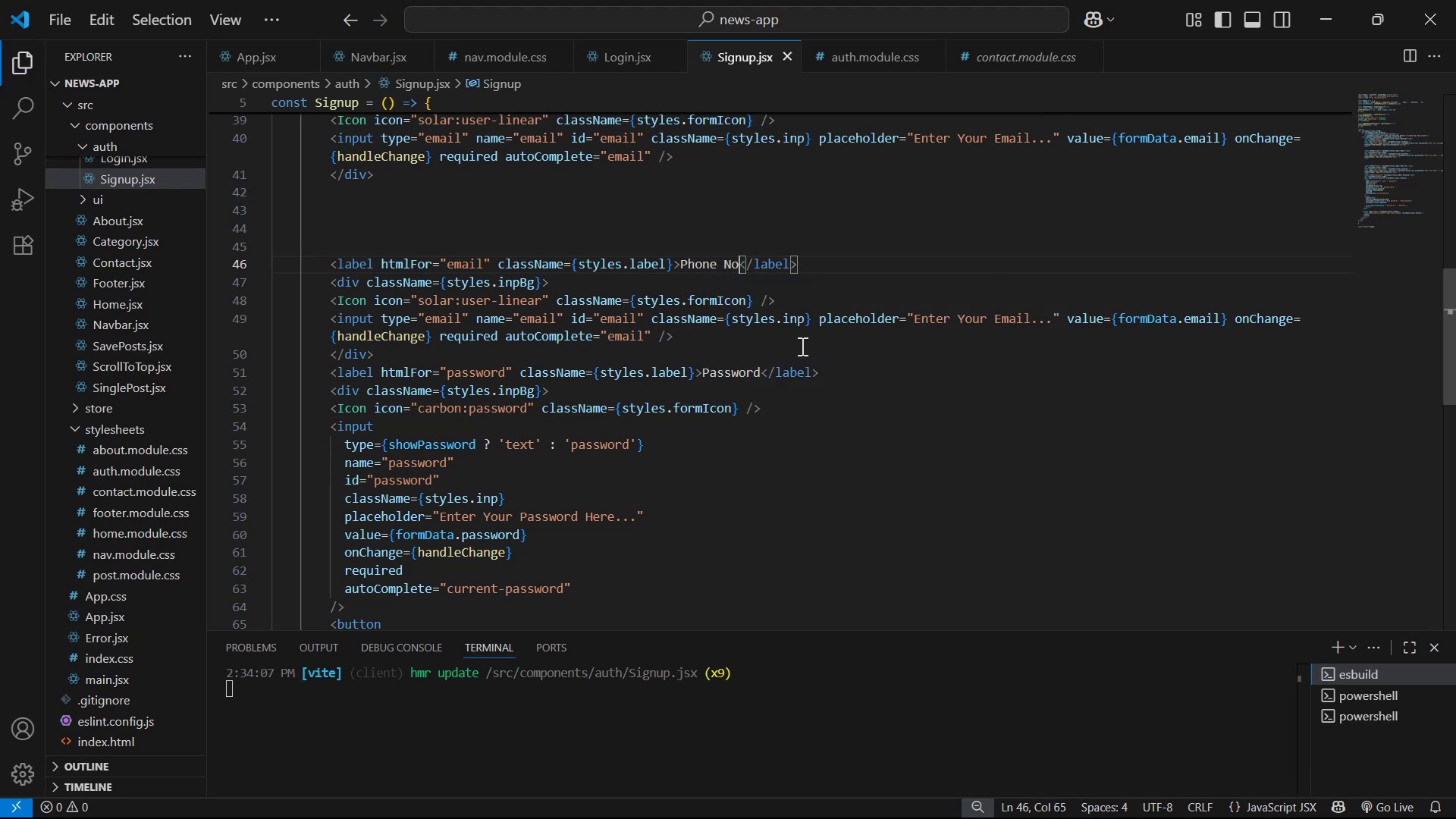 
key(Control+S)
 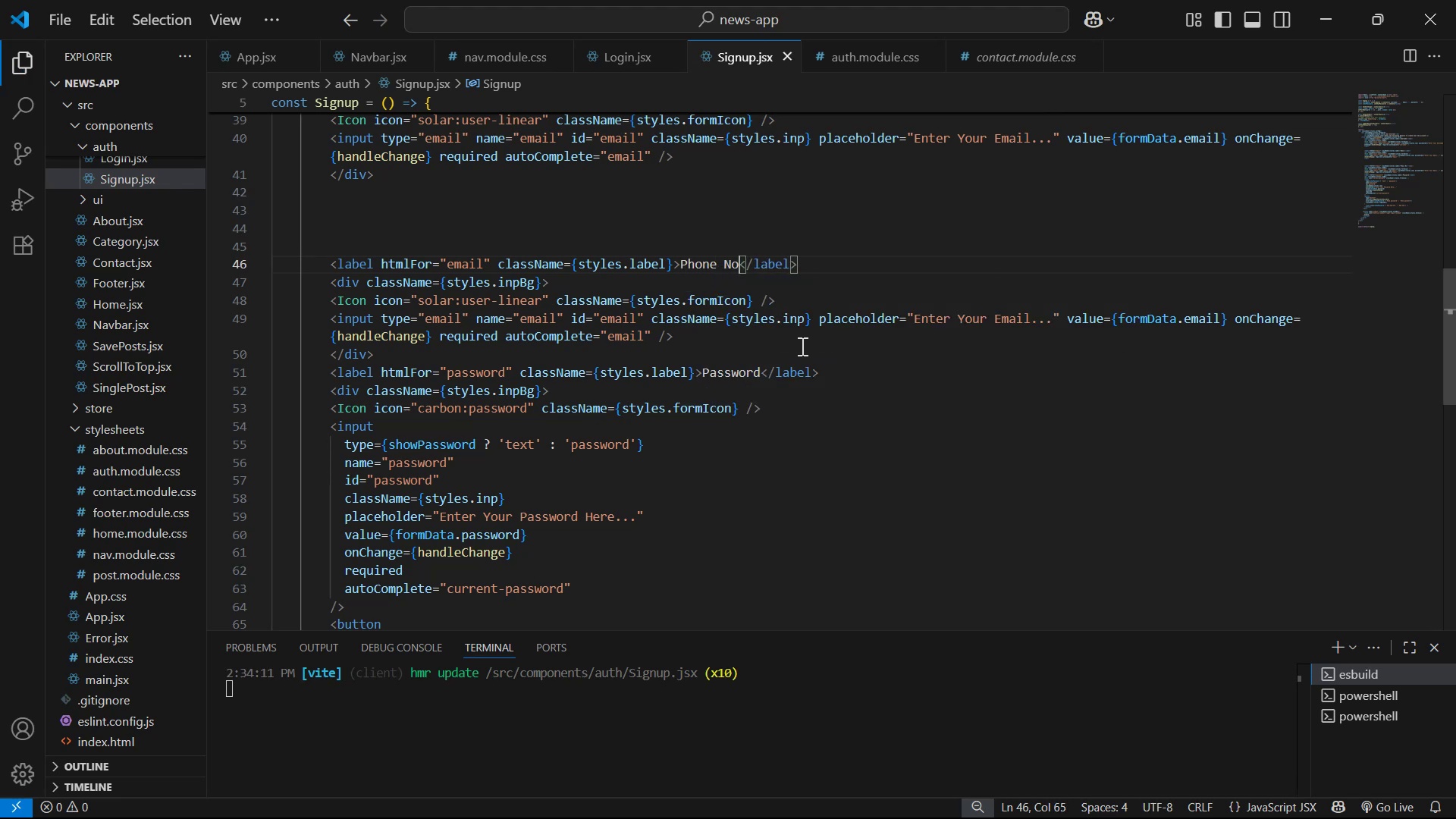 
scroll: coordinate [727, 306], scroll_direction: up, amount: 2.0
 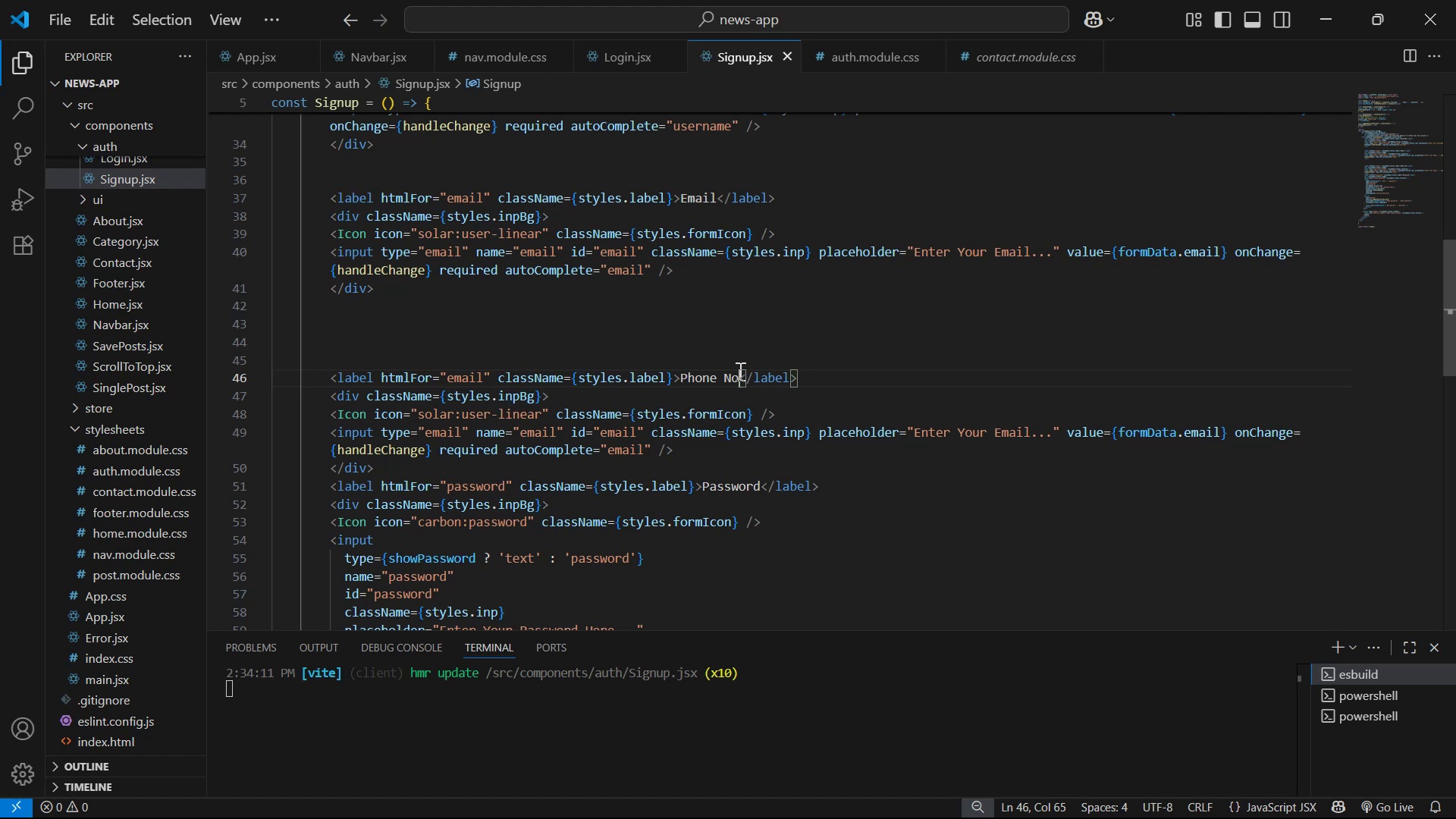 
wait(7.04)
 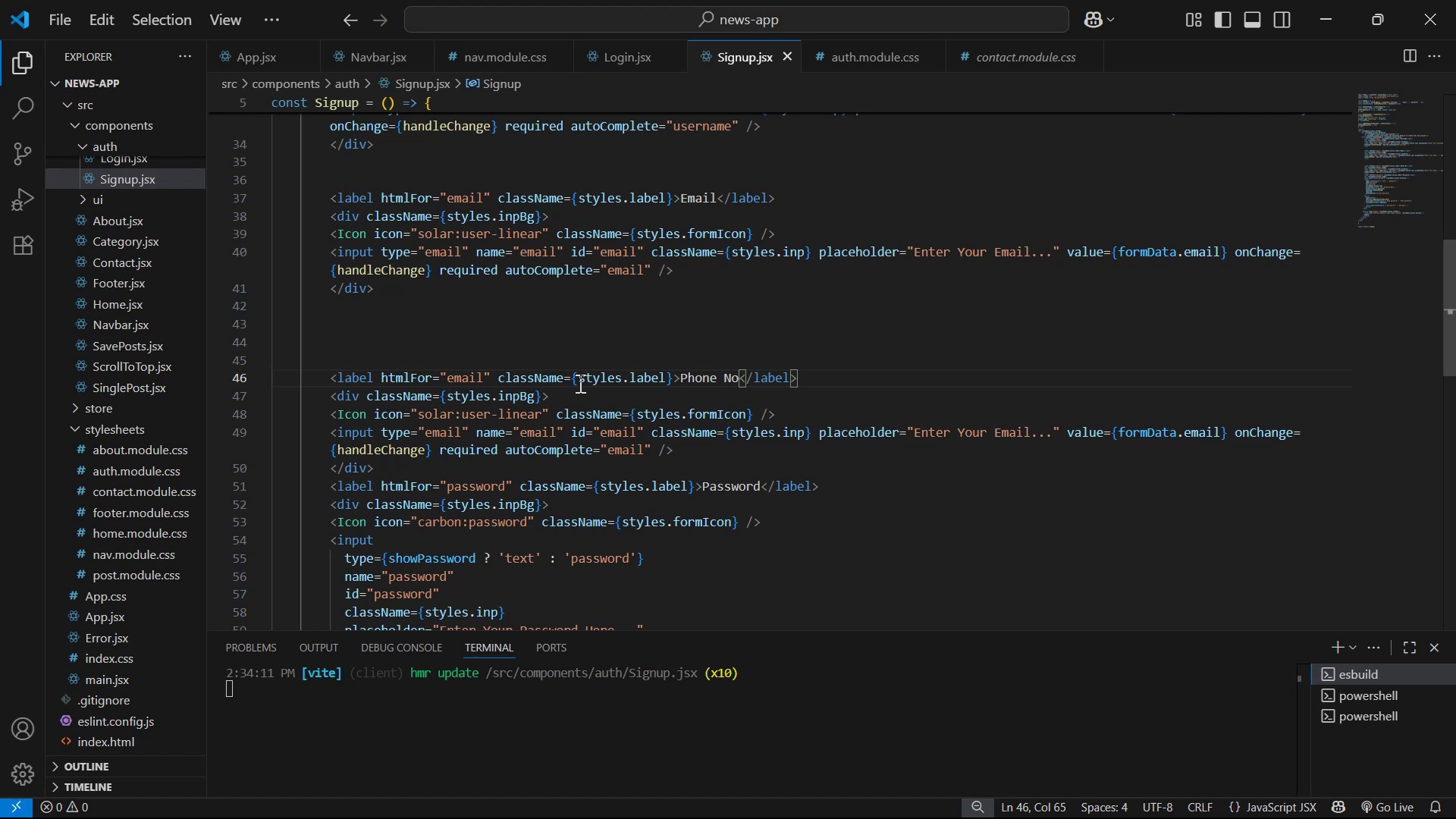 
scroll: coordinate [861, 260], scroll_direction: down, amount: 1.0
 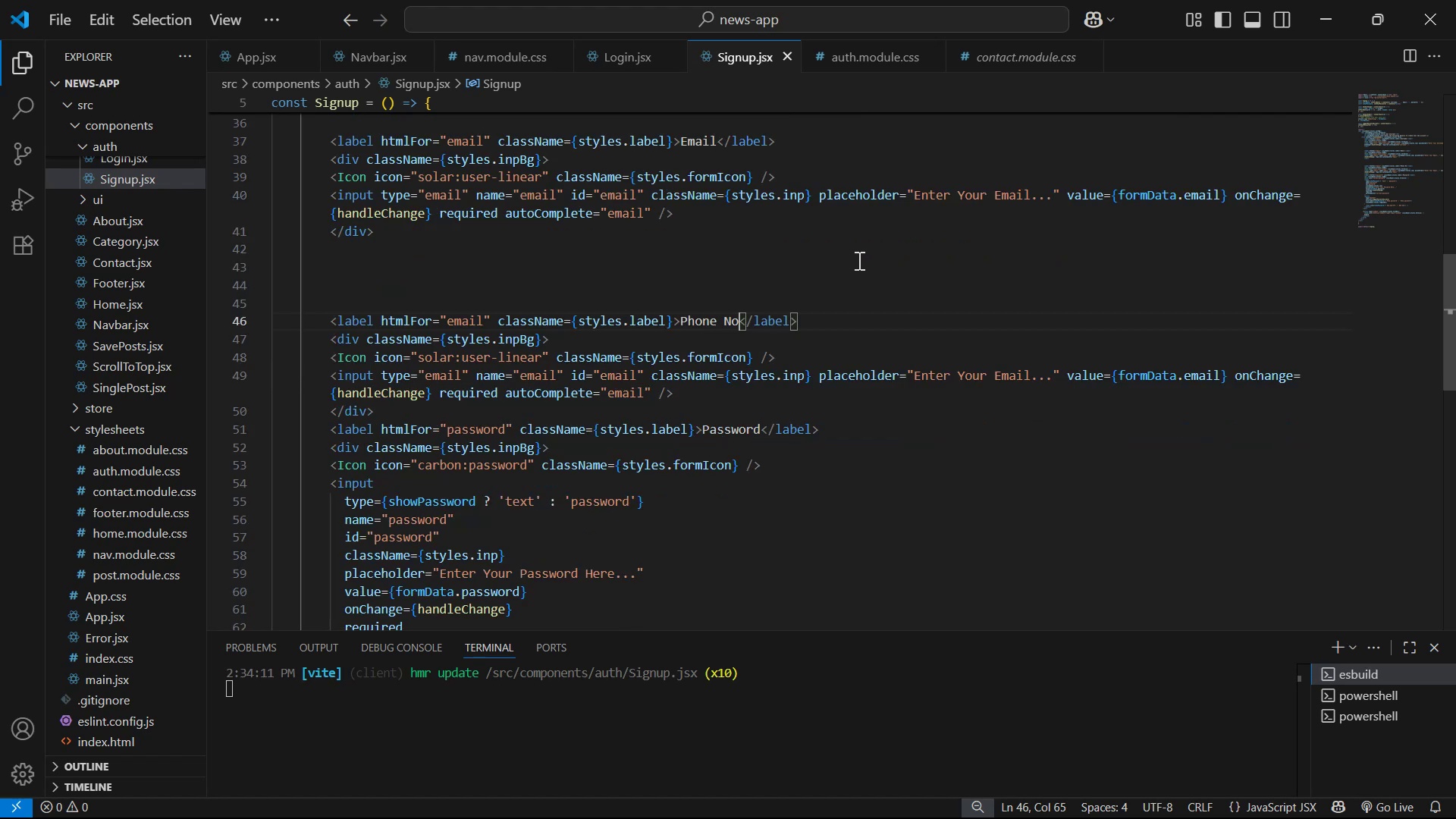 
wait(5.68)
 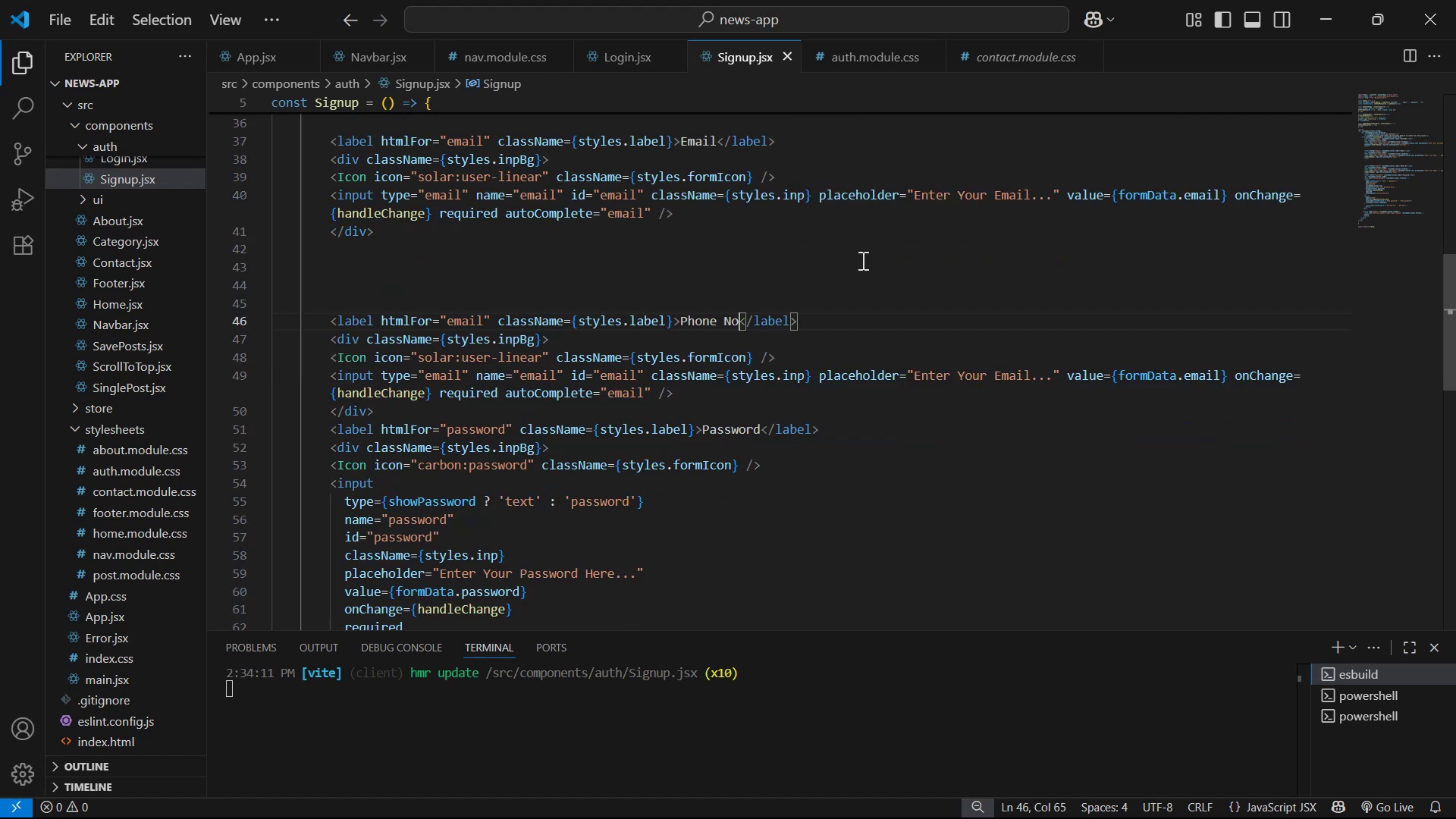 
scroll: coordinate [842, 287], scroll_direction: down, amount: 1.0
 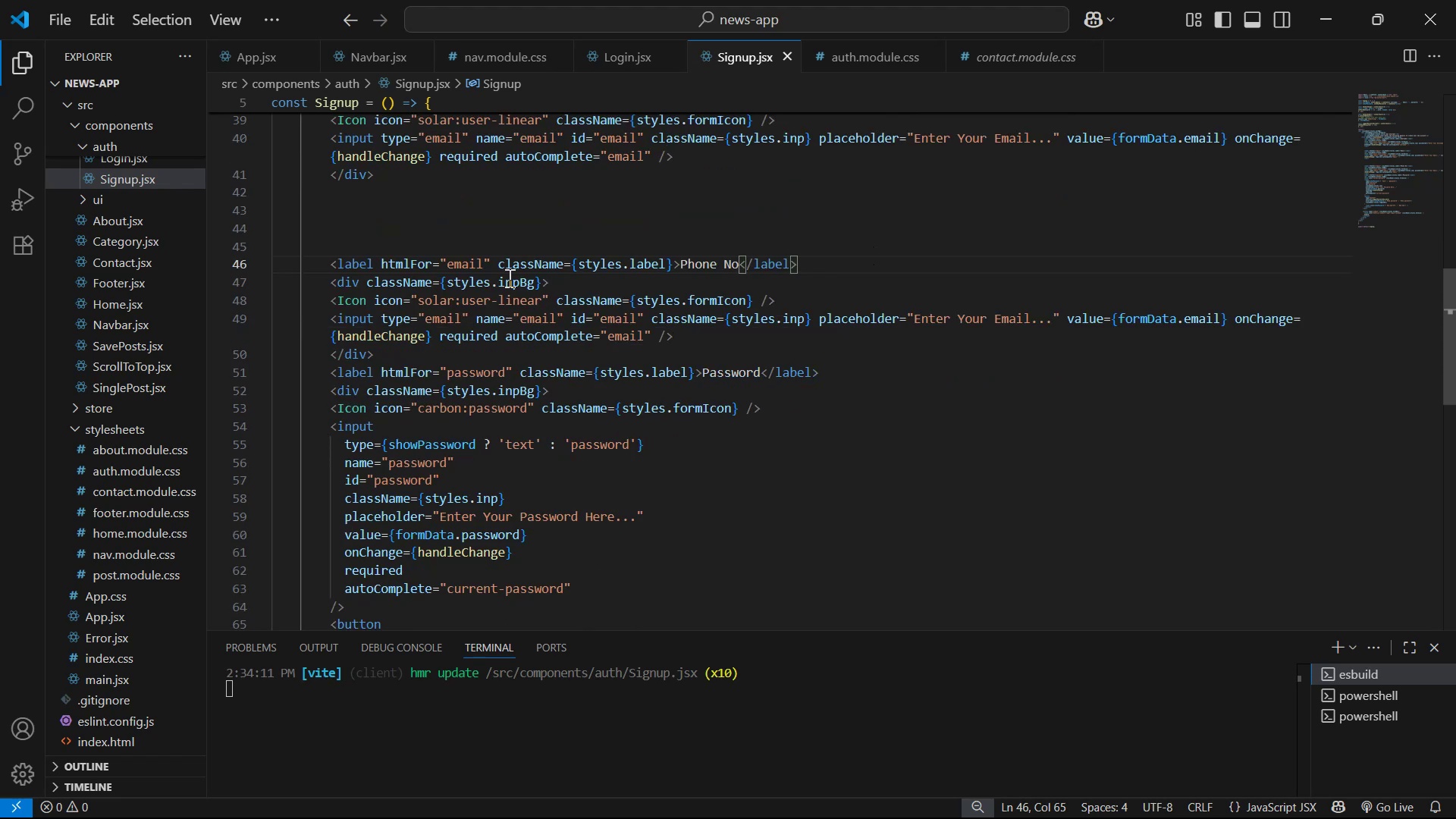 
left_click([460, 321])
 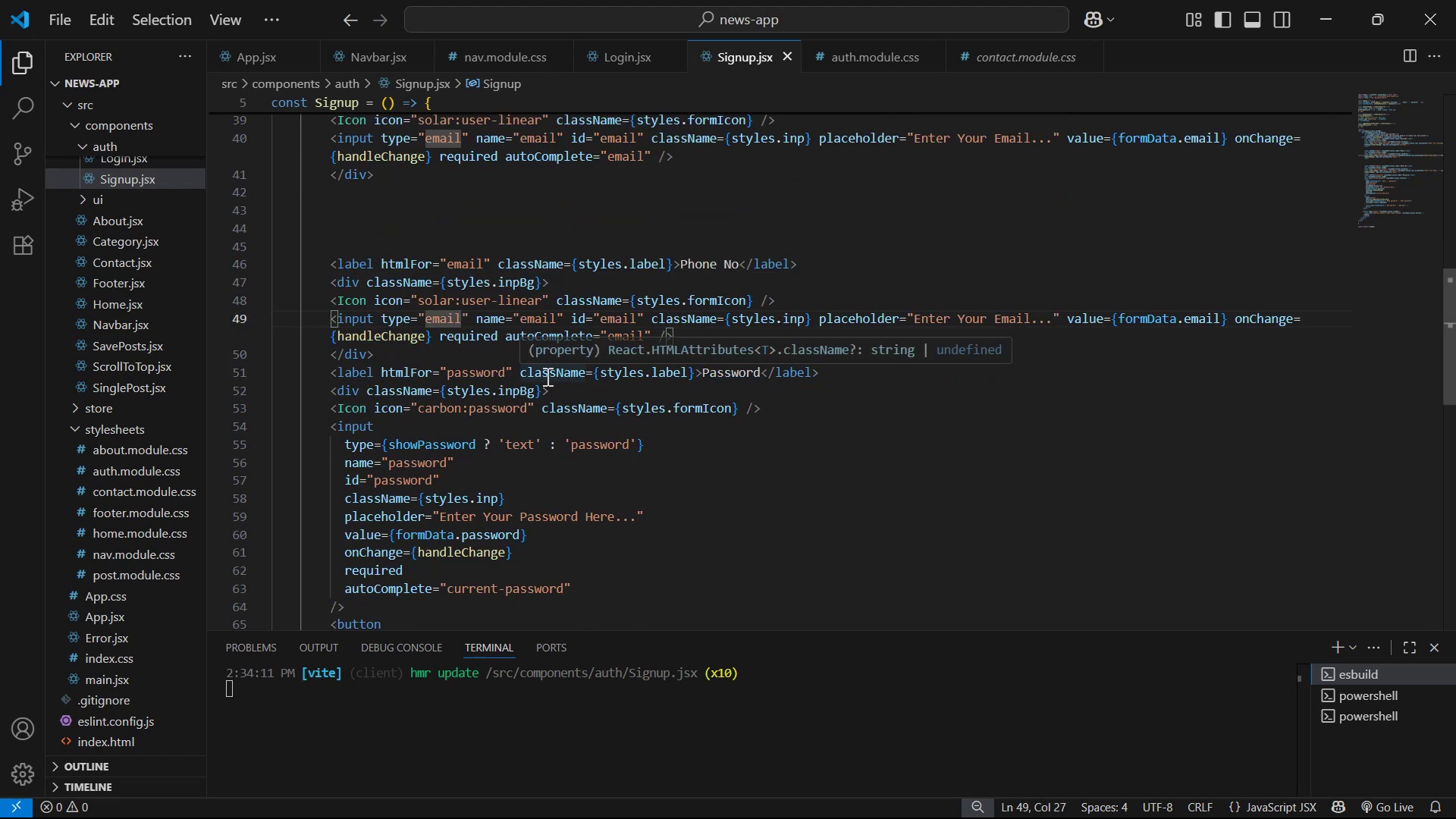 
key(Backspace)
key(Backspace)
key(Backspace)
key(Backspace)
key(Backspace)
type(numbe r)
key(Backspace)
key(Backspace)
type(r)
key(Backspace)
key(Backspace)
key(Backspace)
key(Backspace)
key(Backspace)
type(phone)
 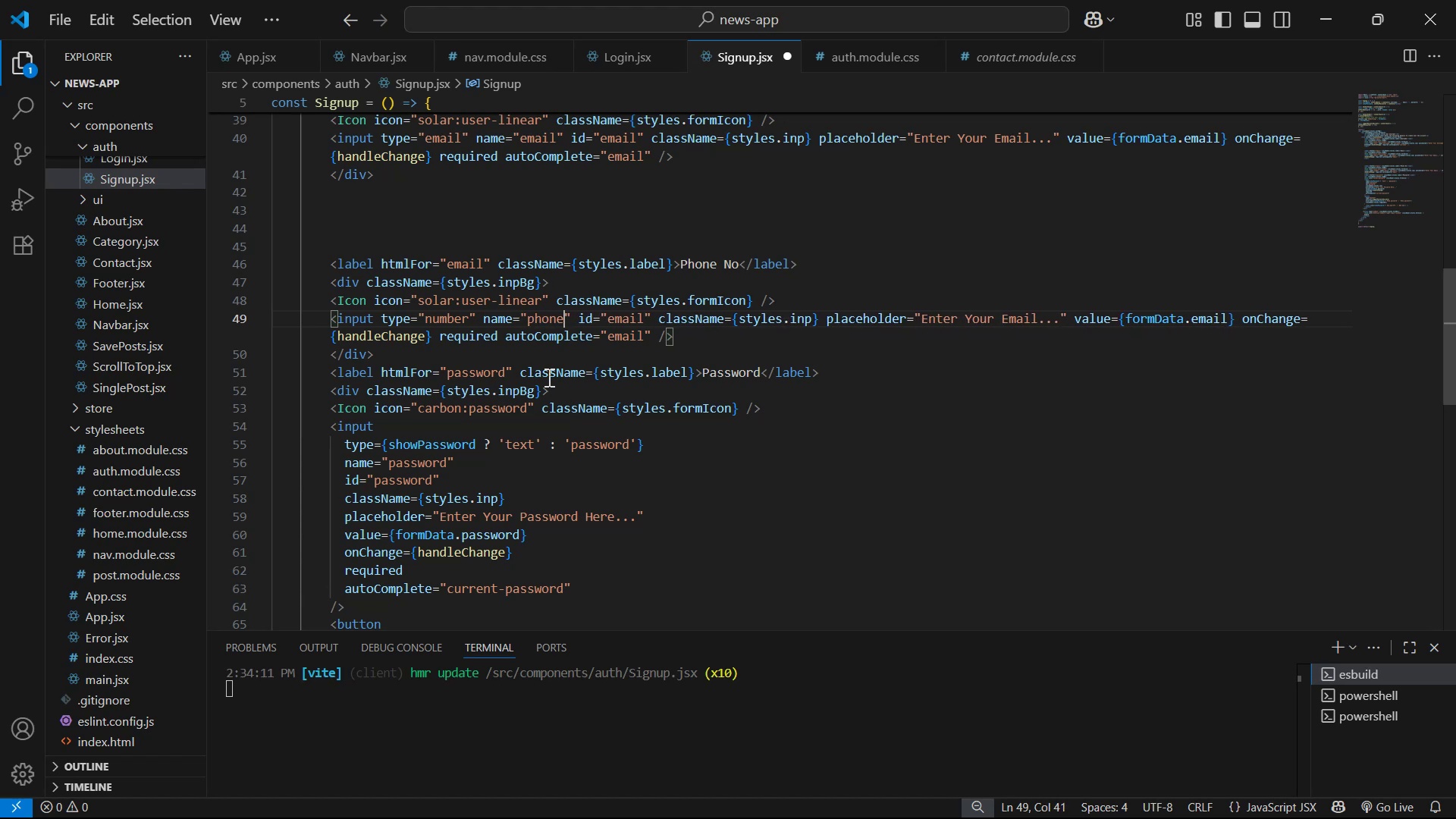 
hold_key(key=ArrowRight, duration=0.9)
 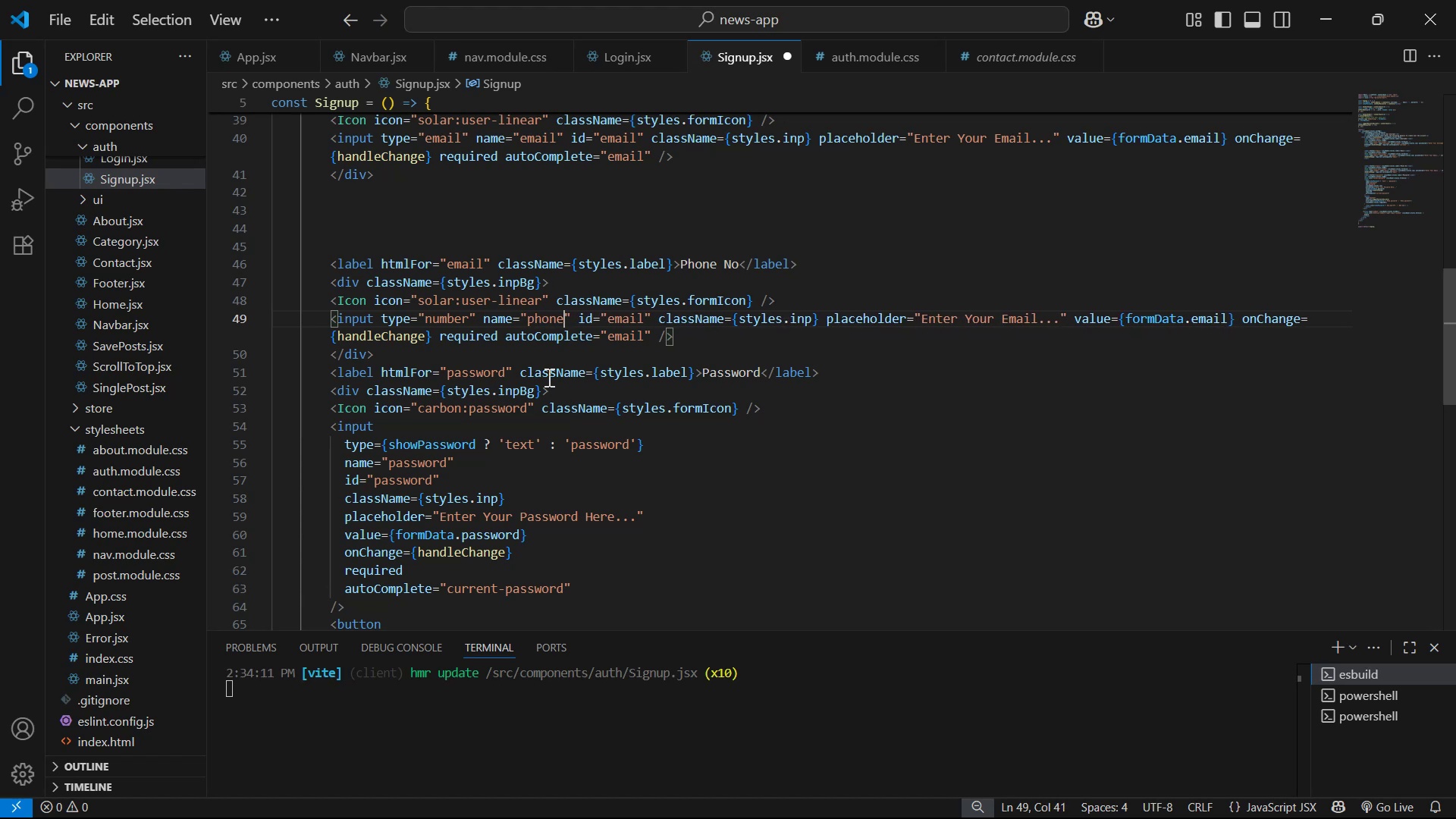 
key(ArrowUp)
 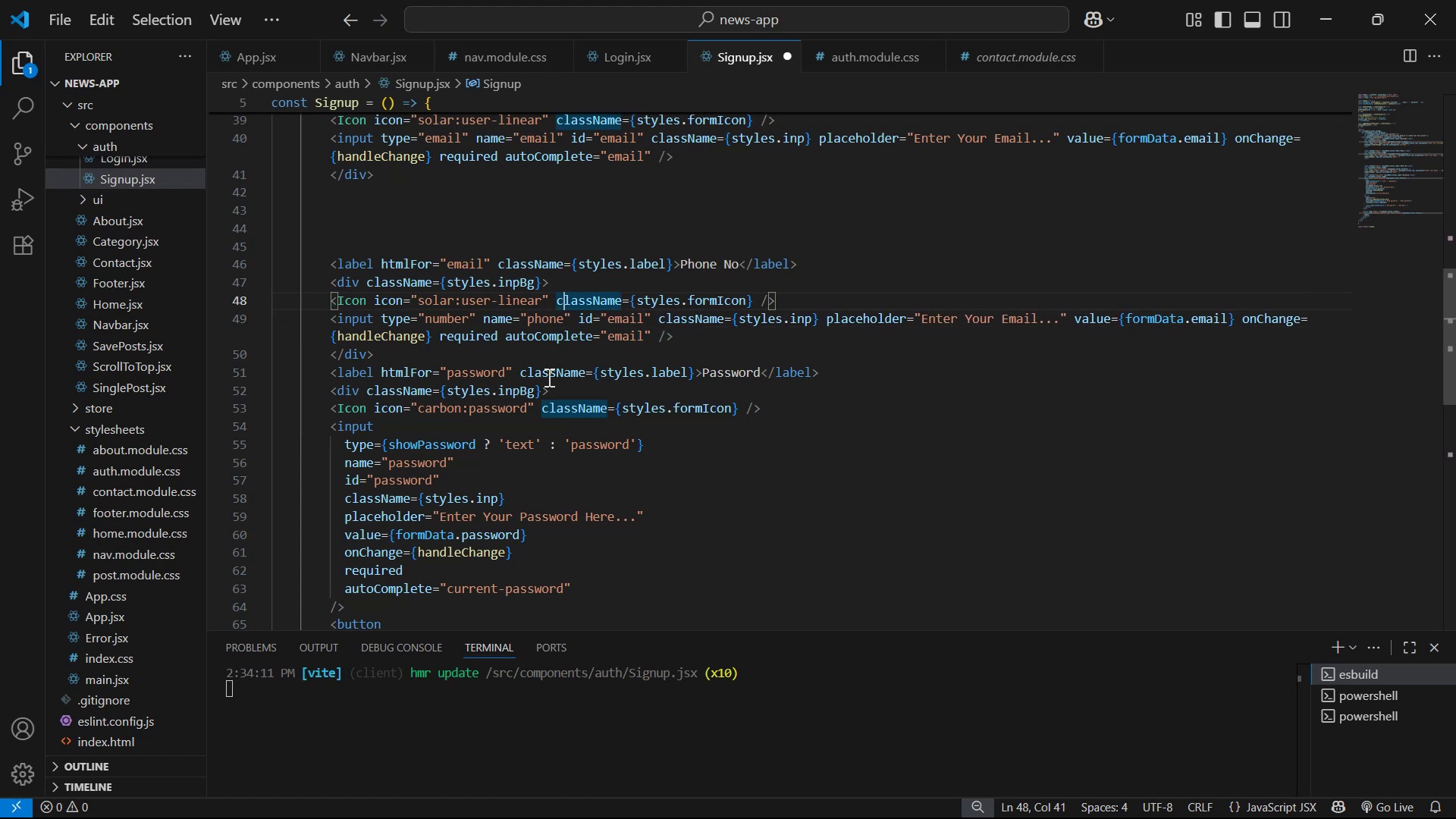 
key(ArrowUp)
 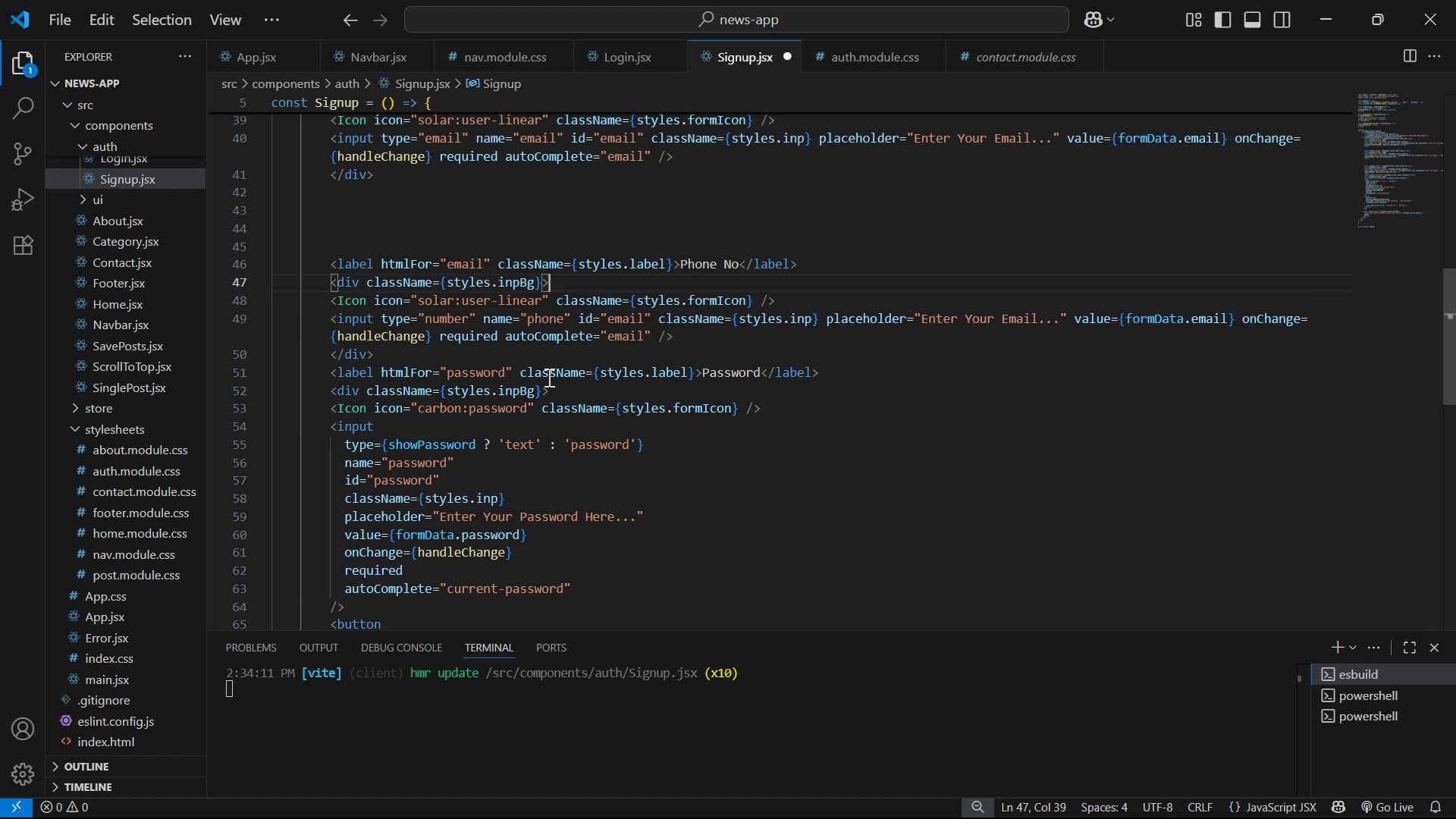 
key(ArrowUp)
 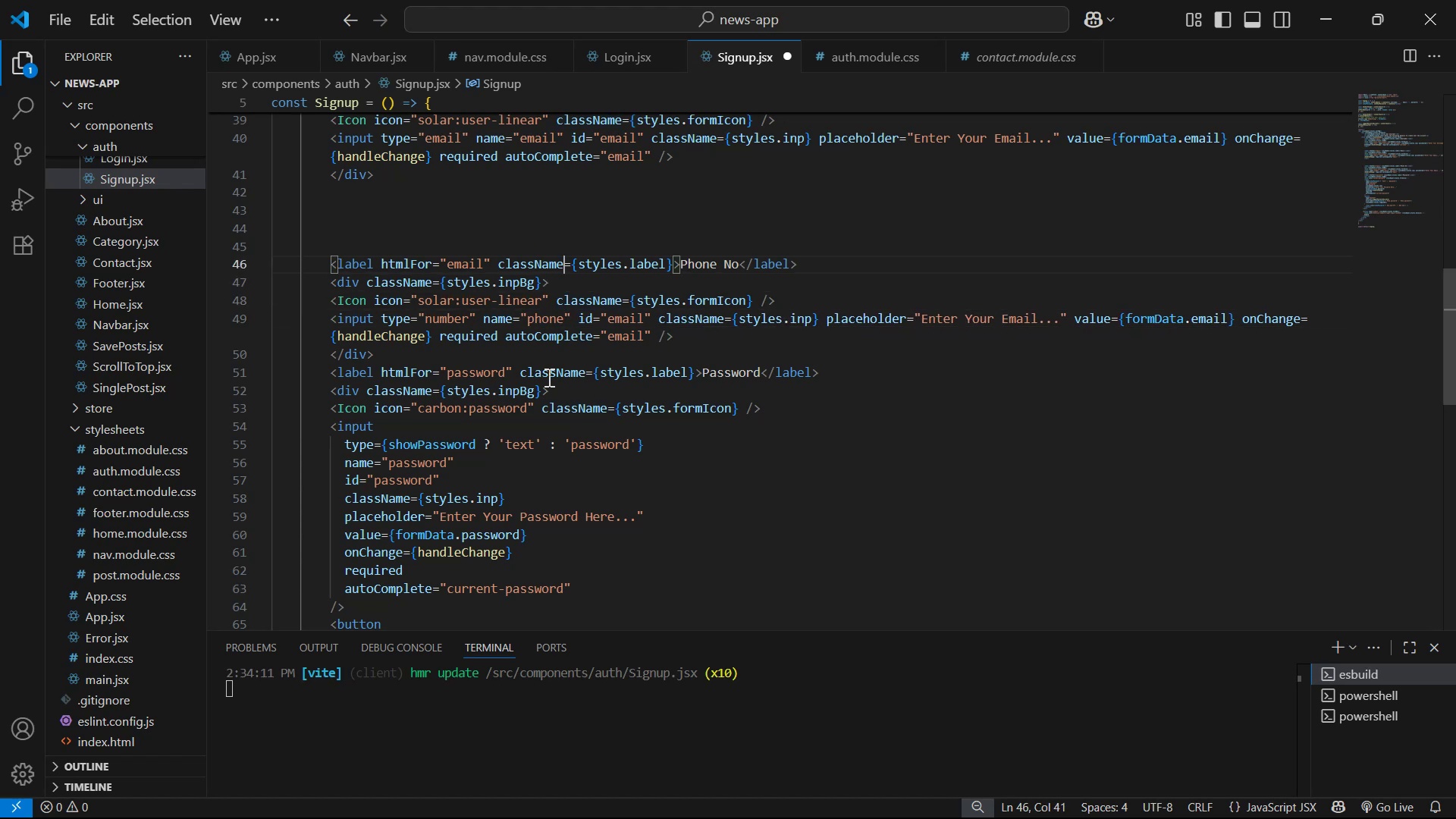 
hold_key(key=ArrowLeft, duration=0.74)
 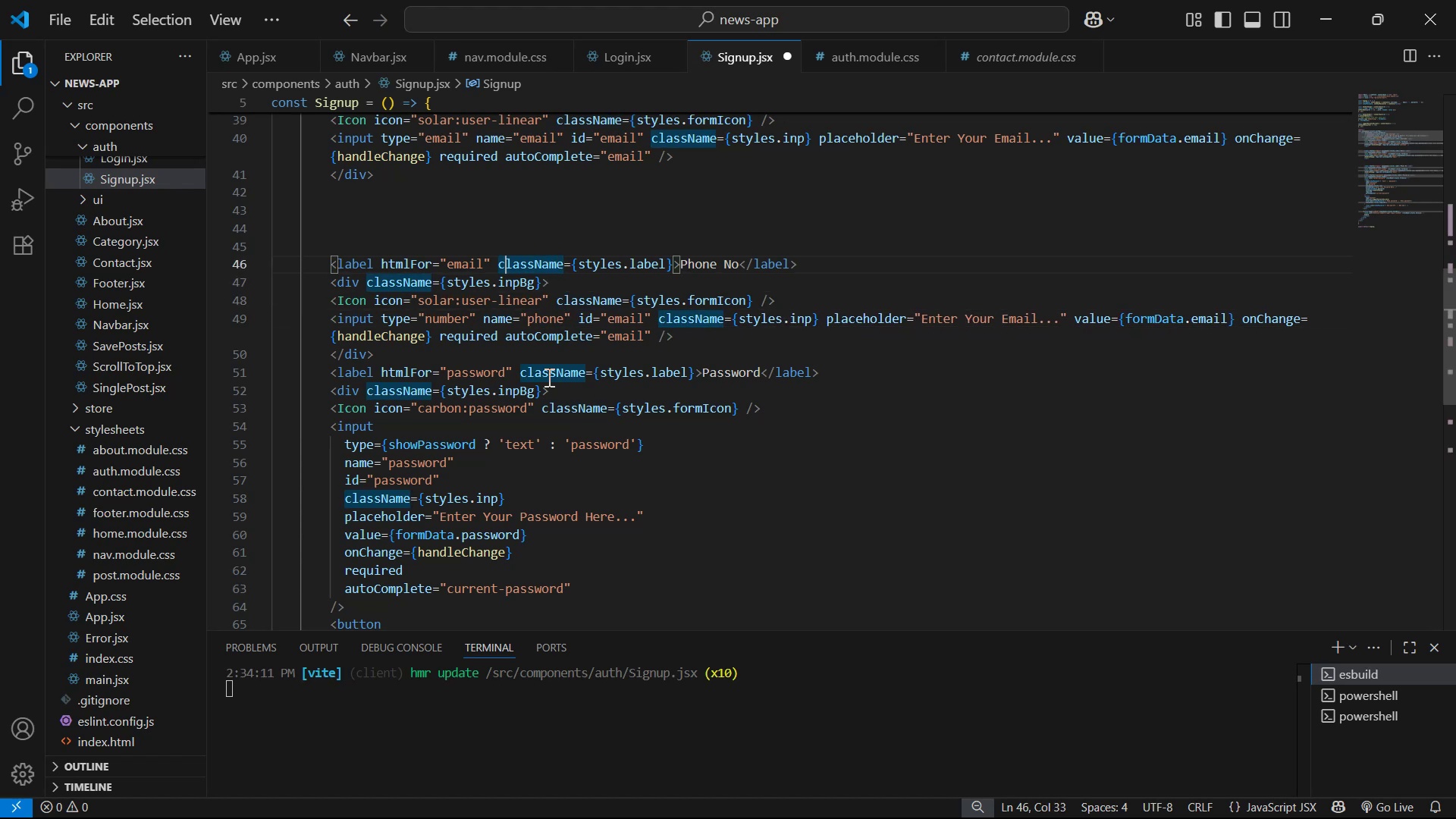 
key(ArrowLeft)
 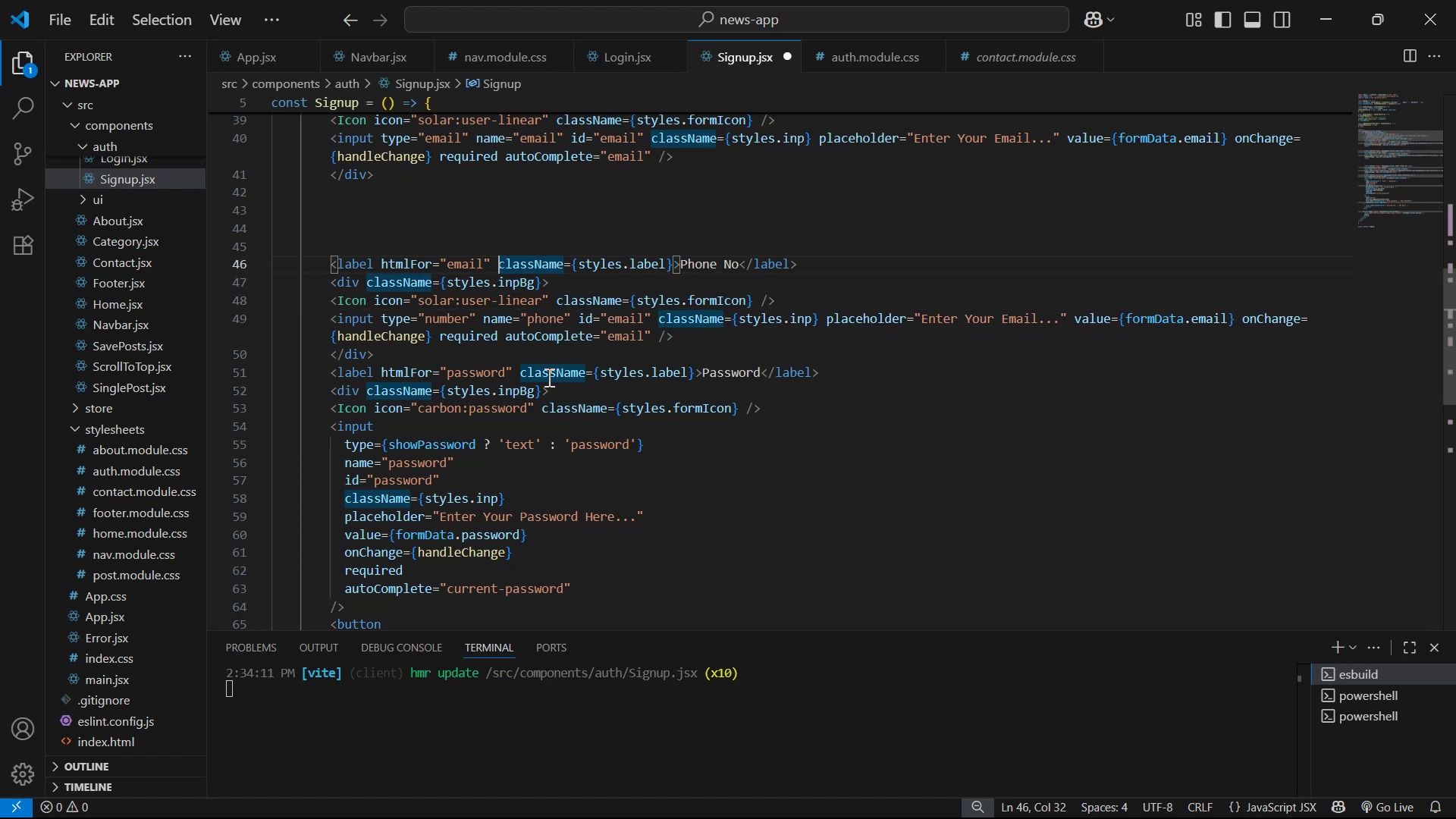 
key(ArrowLeft)
 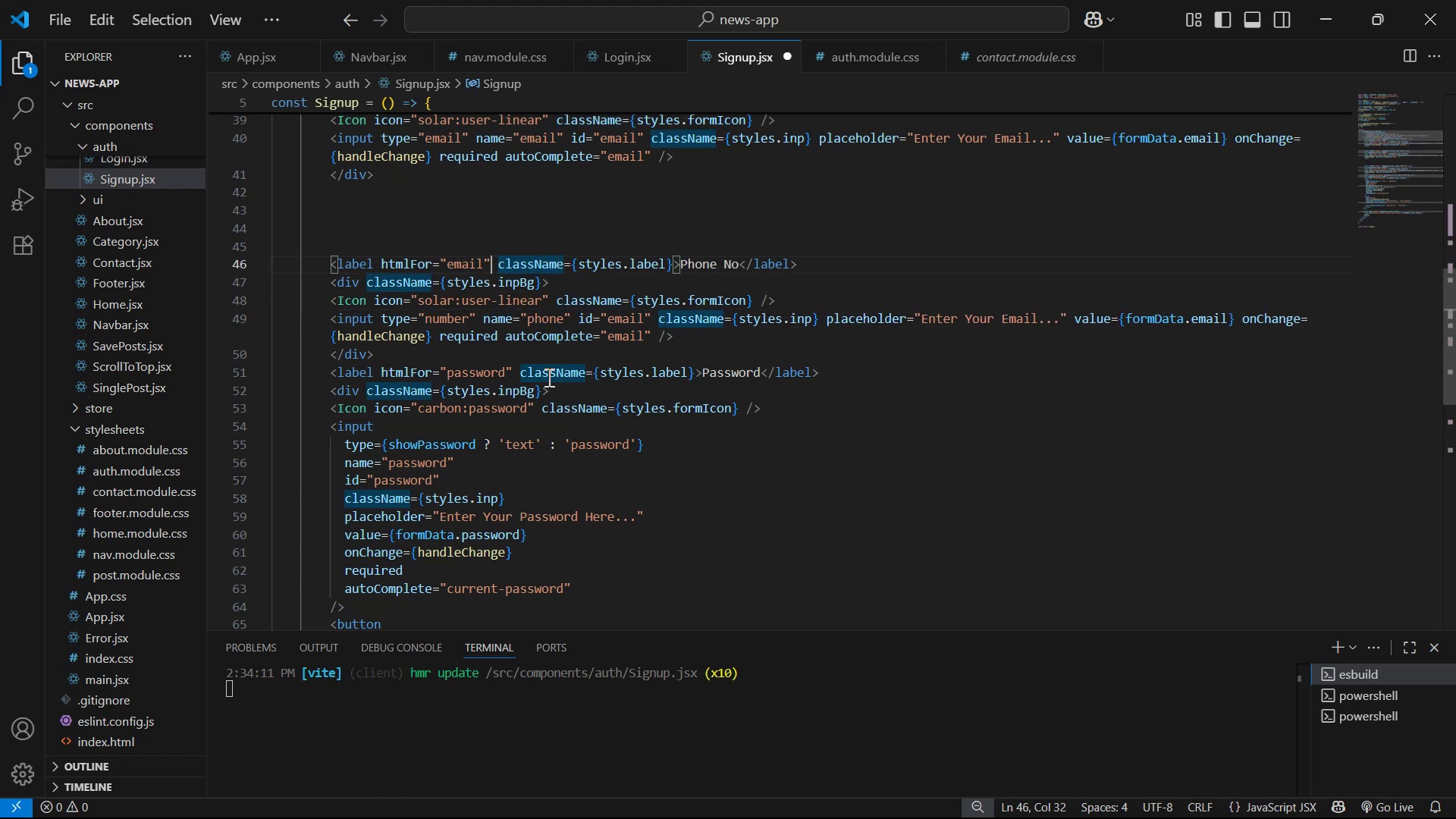 
key(ArrowLeft)
 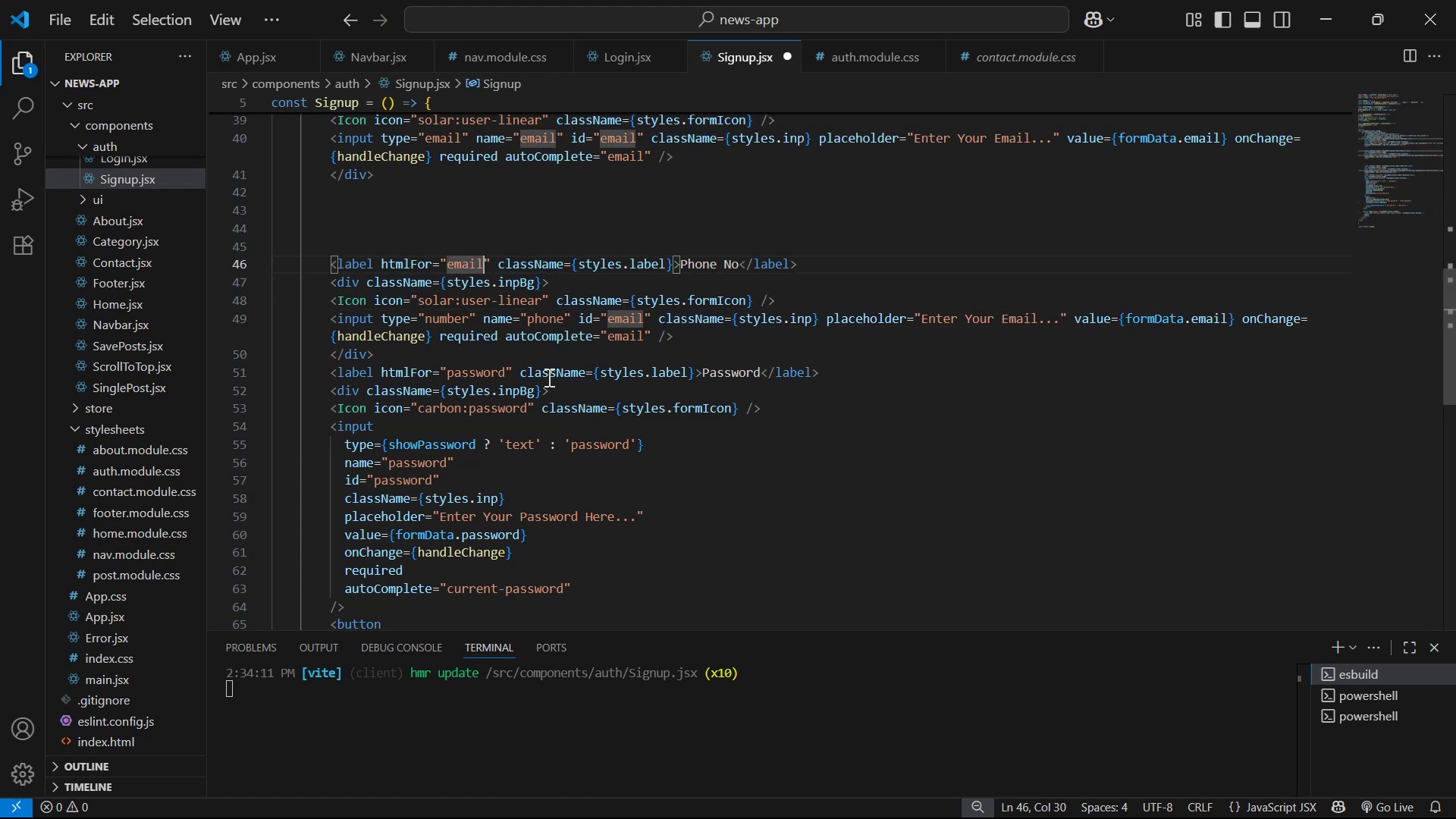 
key(Backspace)
key(Backspace)
key(Backspace)
key(Backspace)
key(Backspace)
type(phone)
 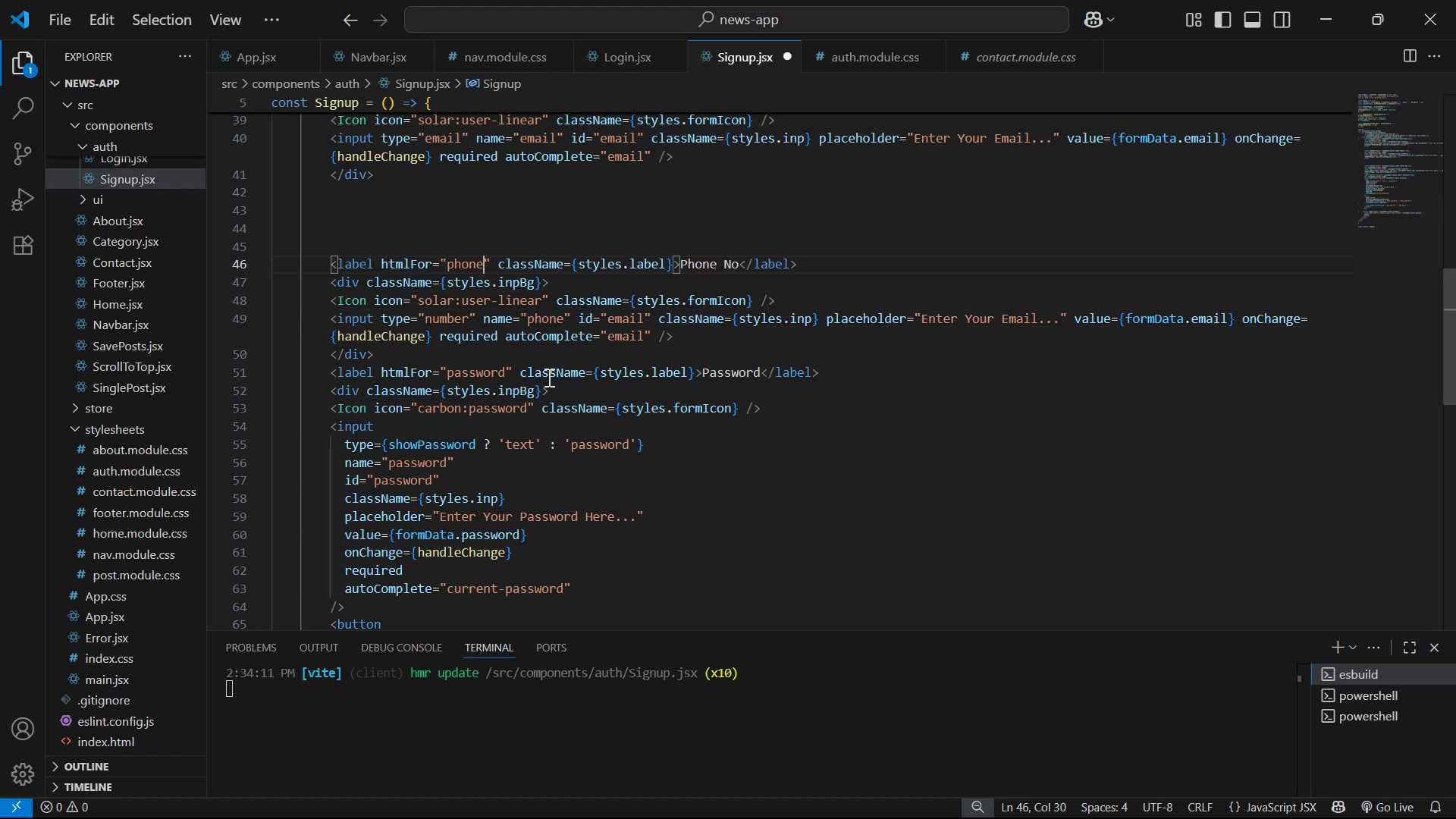 
key(ArrowDown)
 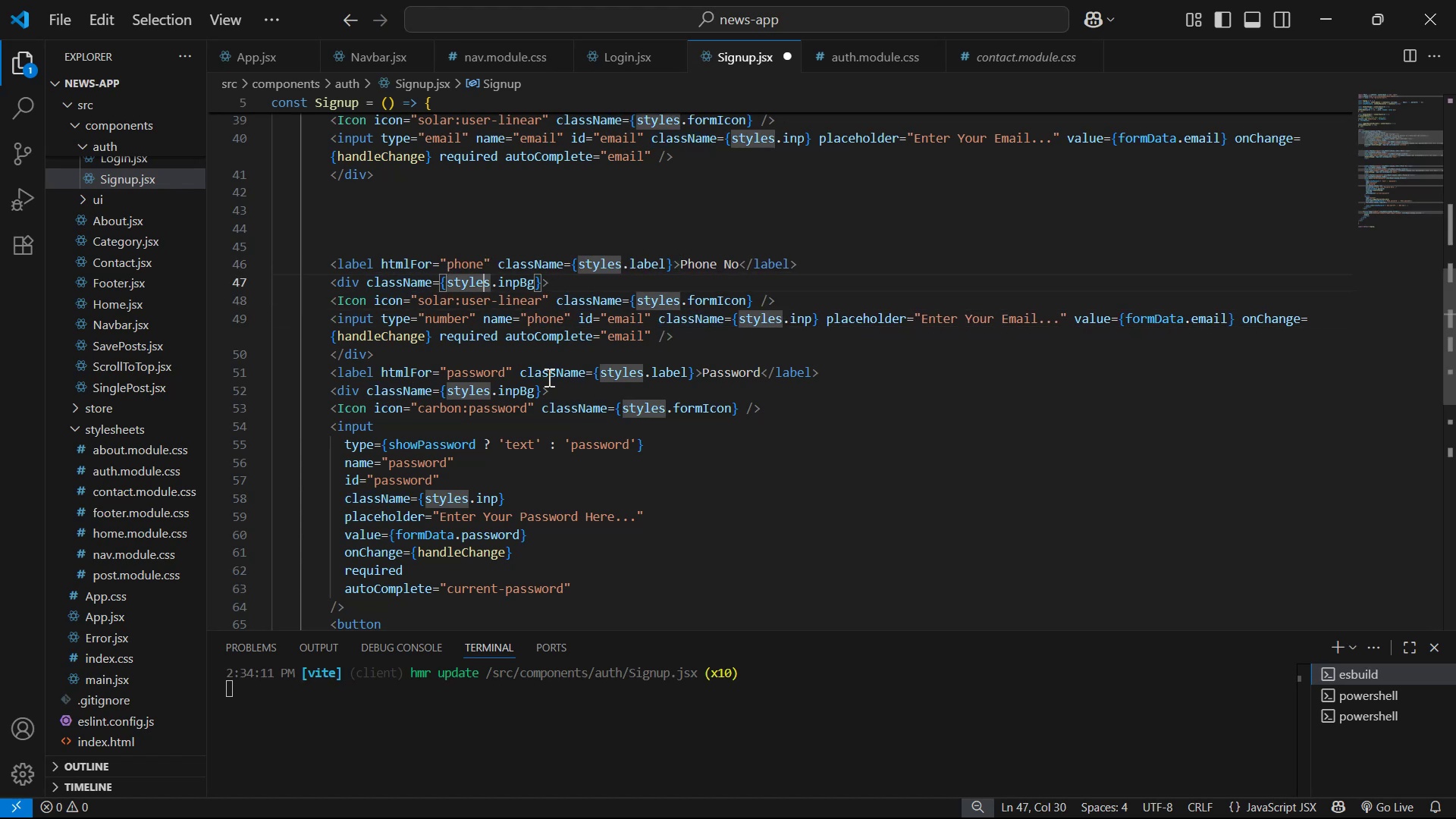 
key(ArrowDown)
 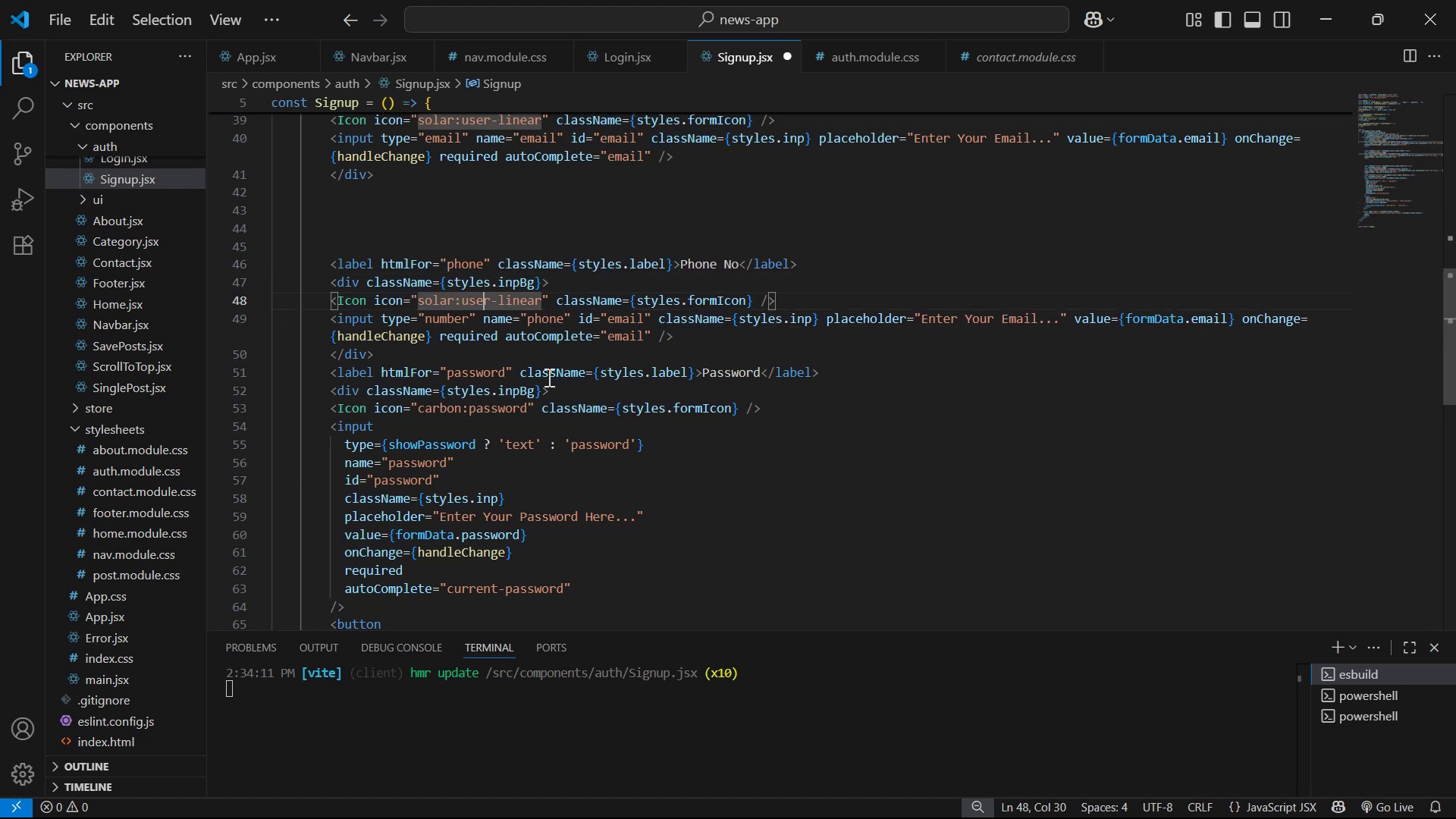 
key(ArrowDown)
 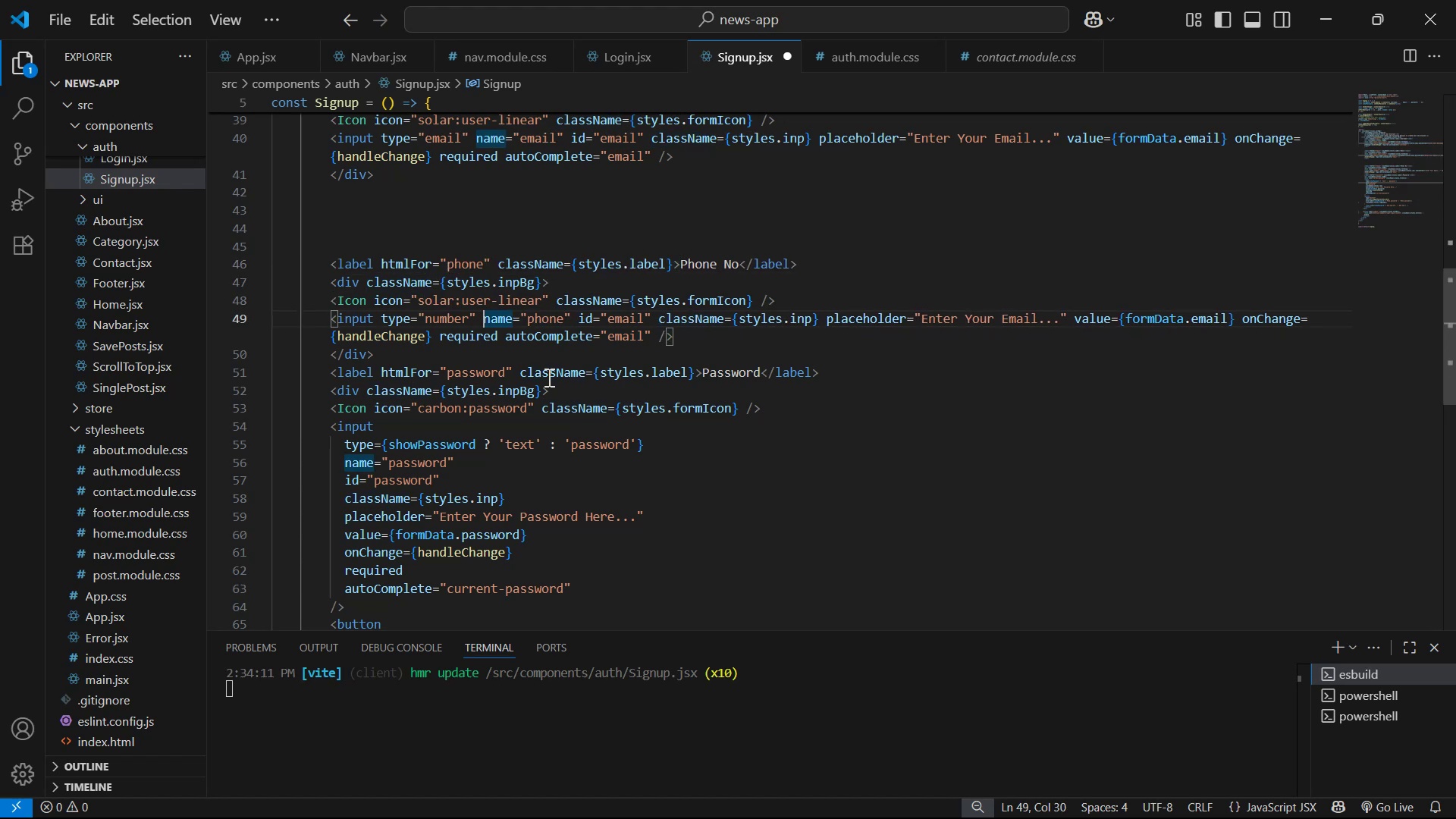 
hold_key(key=ArrowRight, duration=1.11)
 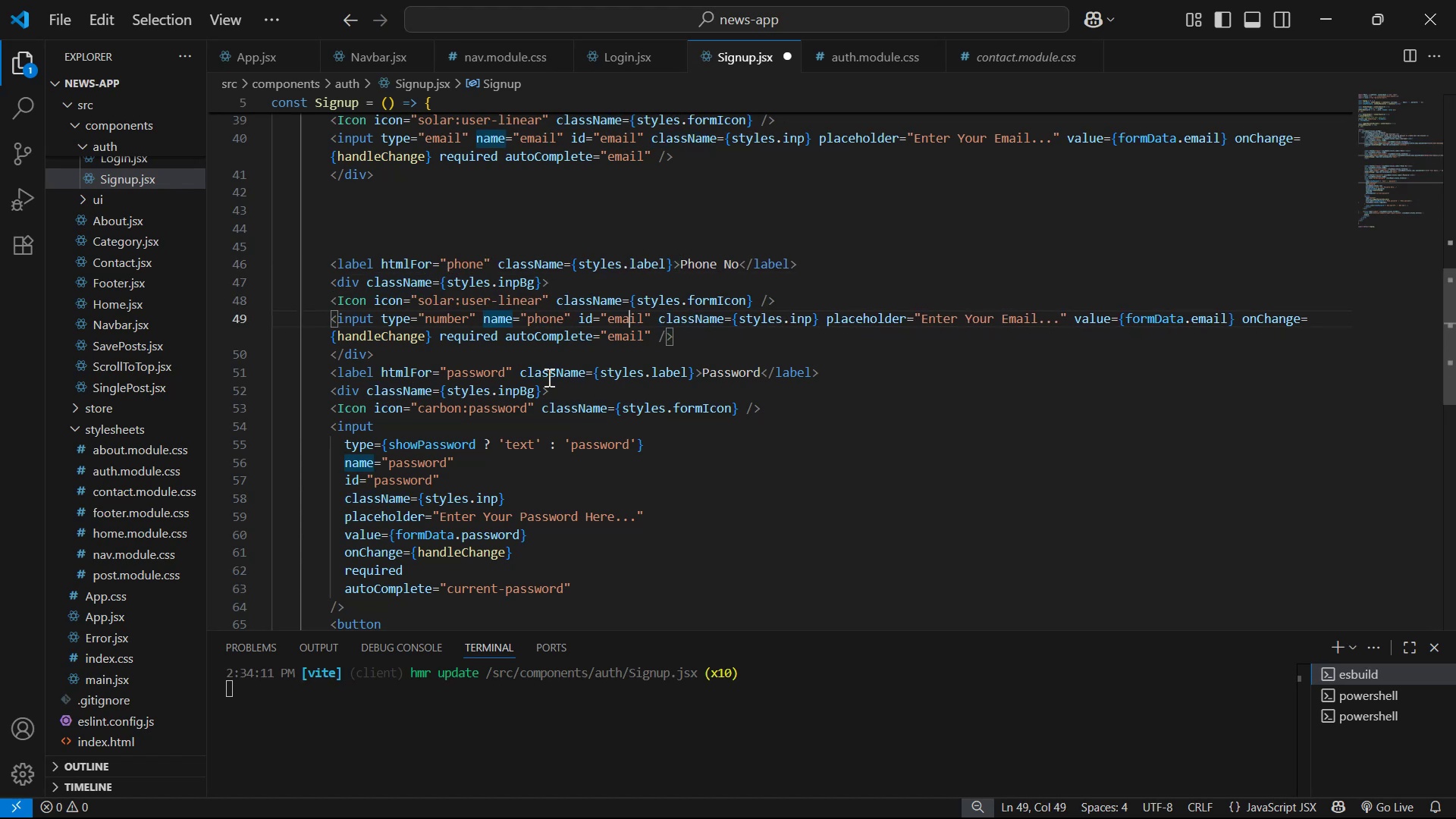 
key(ArrowRight)
 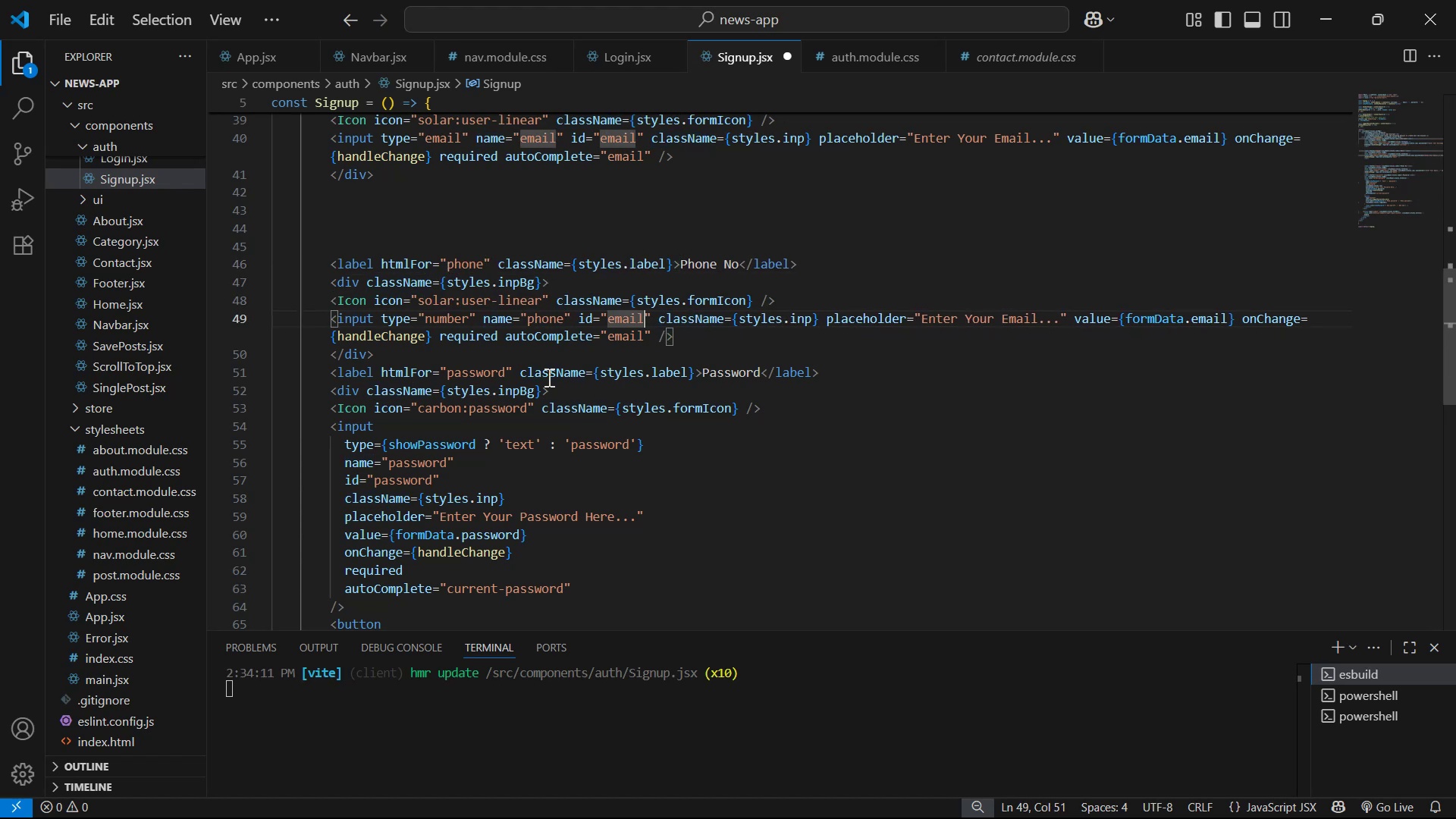 
key(ArrowRight)
 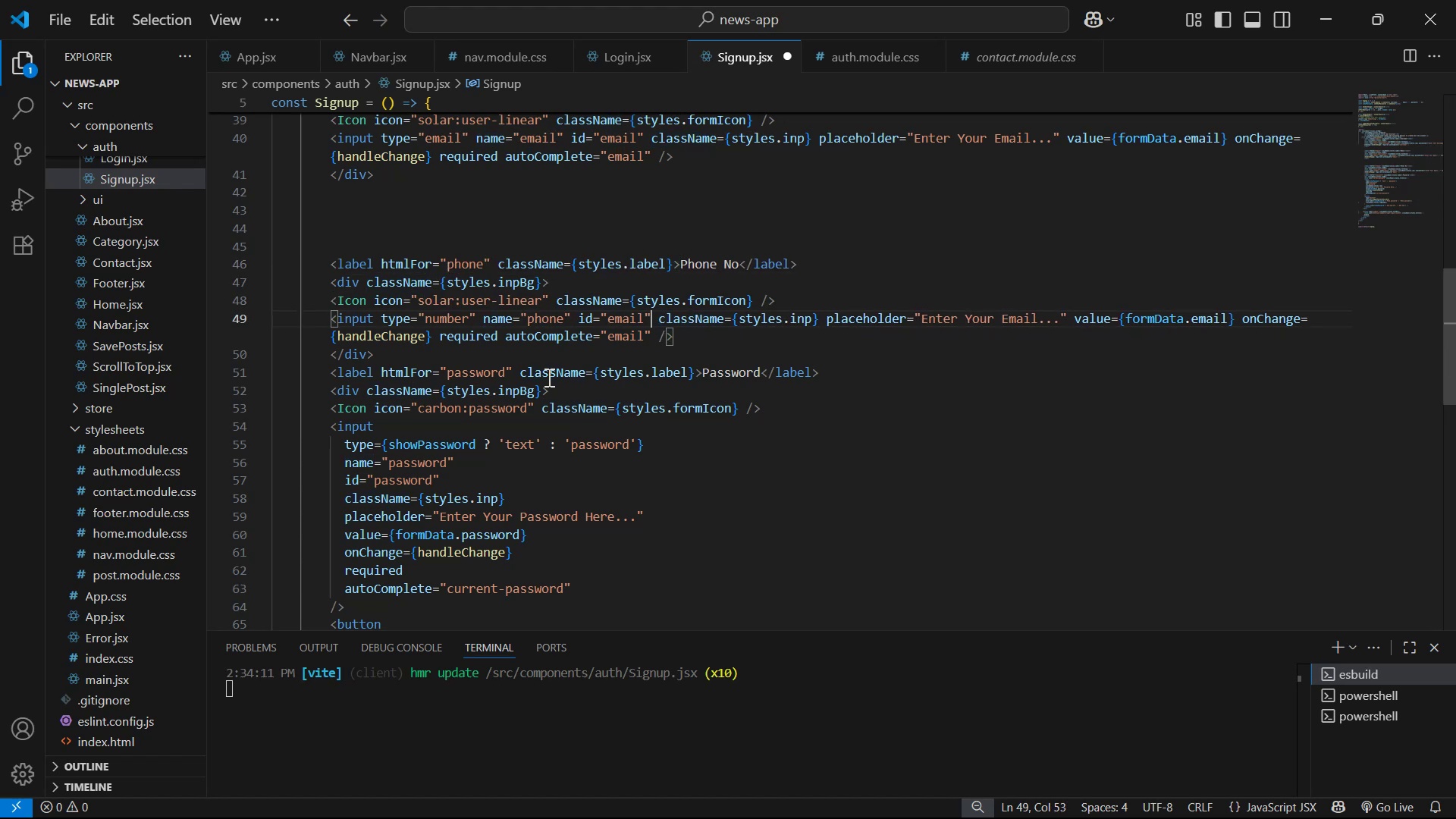 
key(ArrowLeft)
 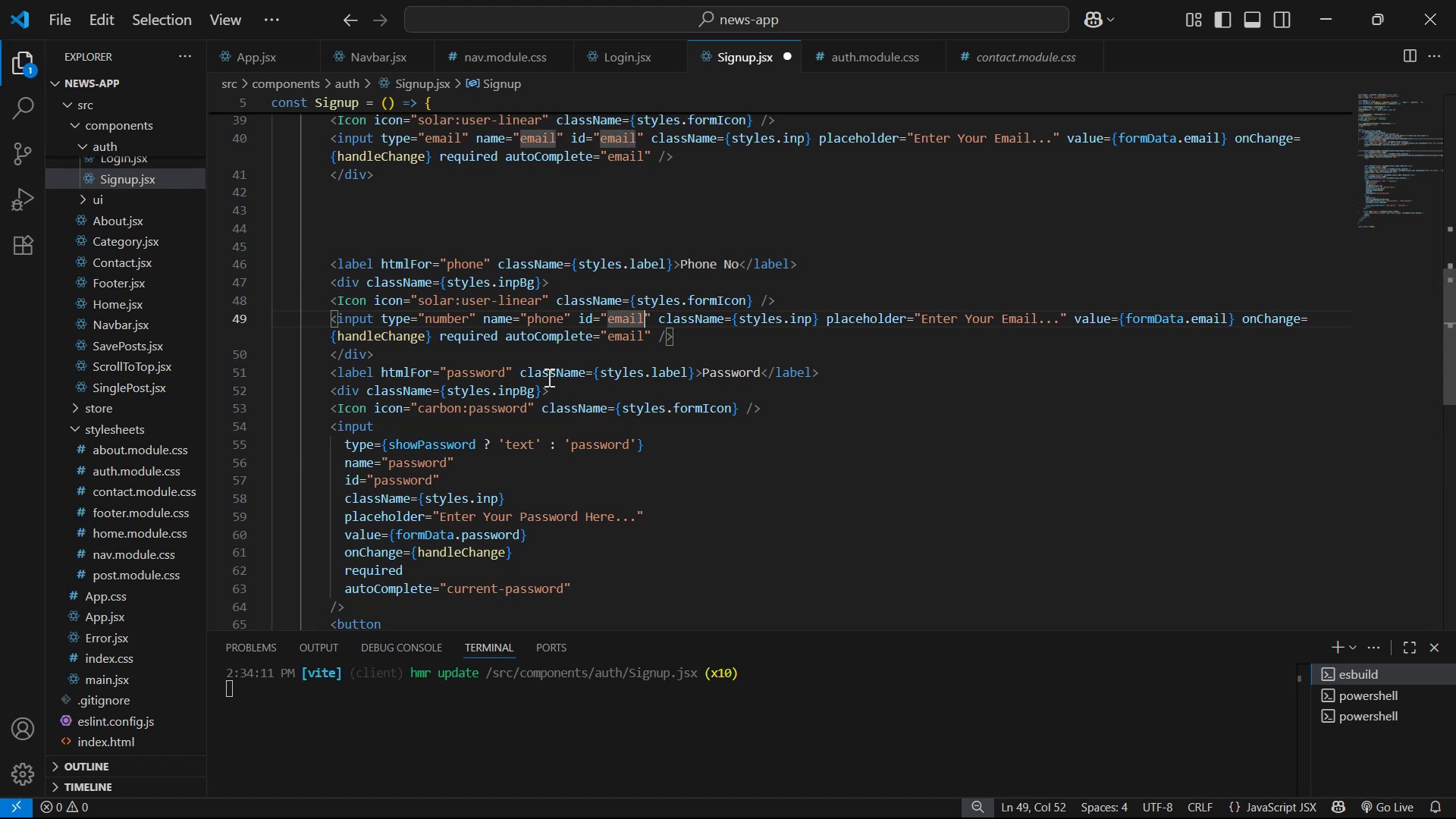 
key(Backspace)
key(Backspace)
key(Backspace)
key(Backspace)
key(Backspace)
type(phone)
 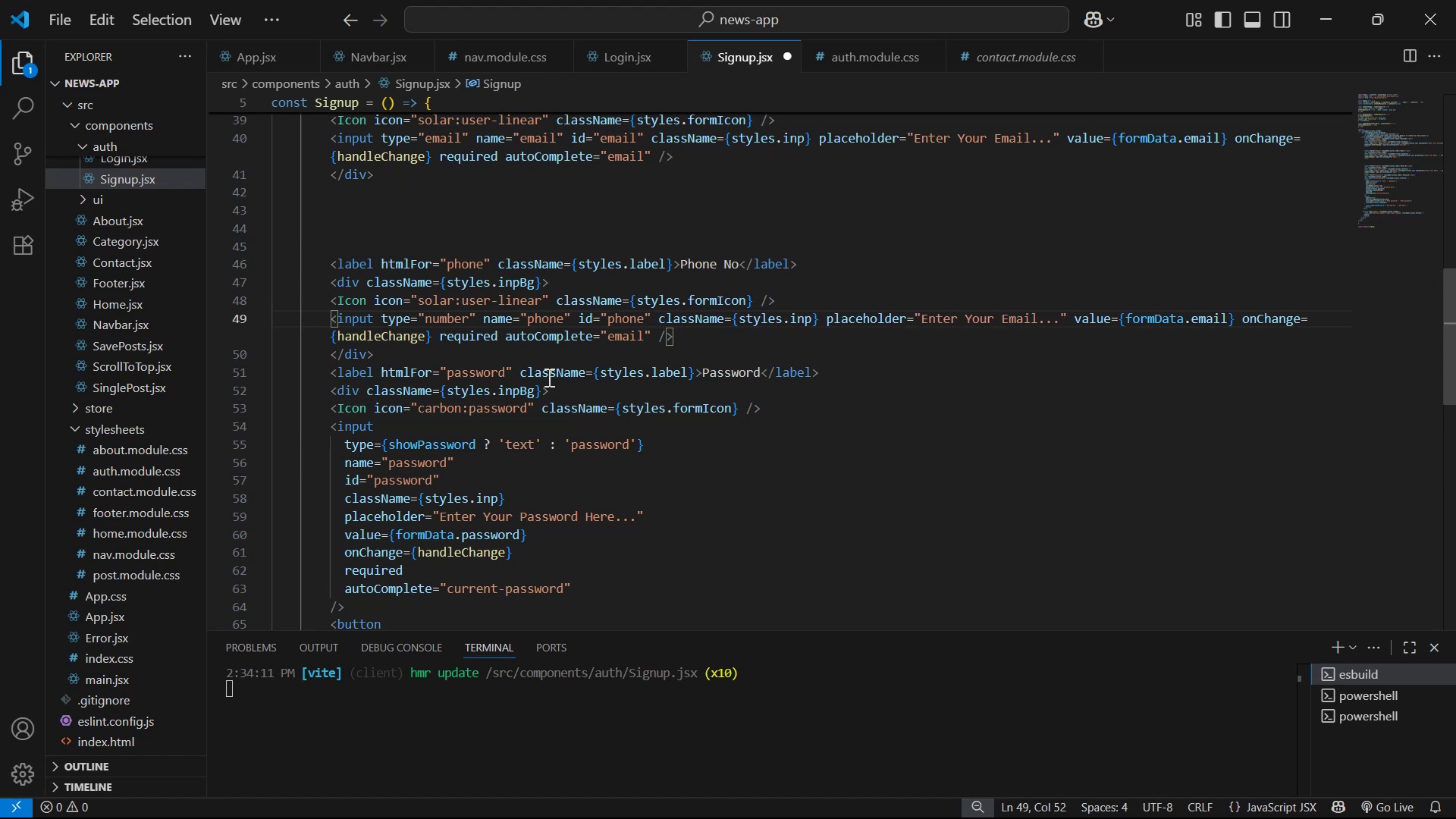 
hold_key(key=ArrowRight, duration=1.5)
 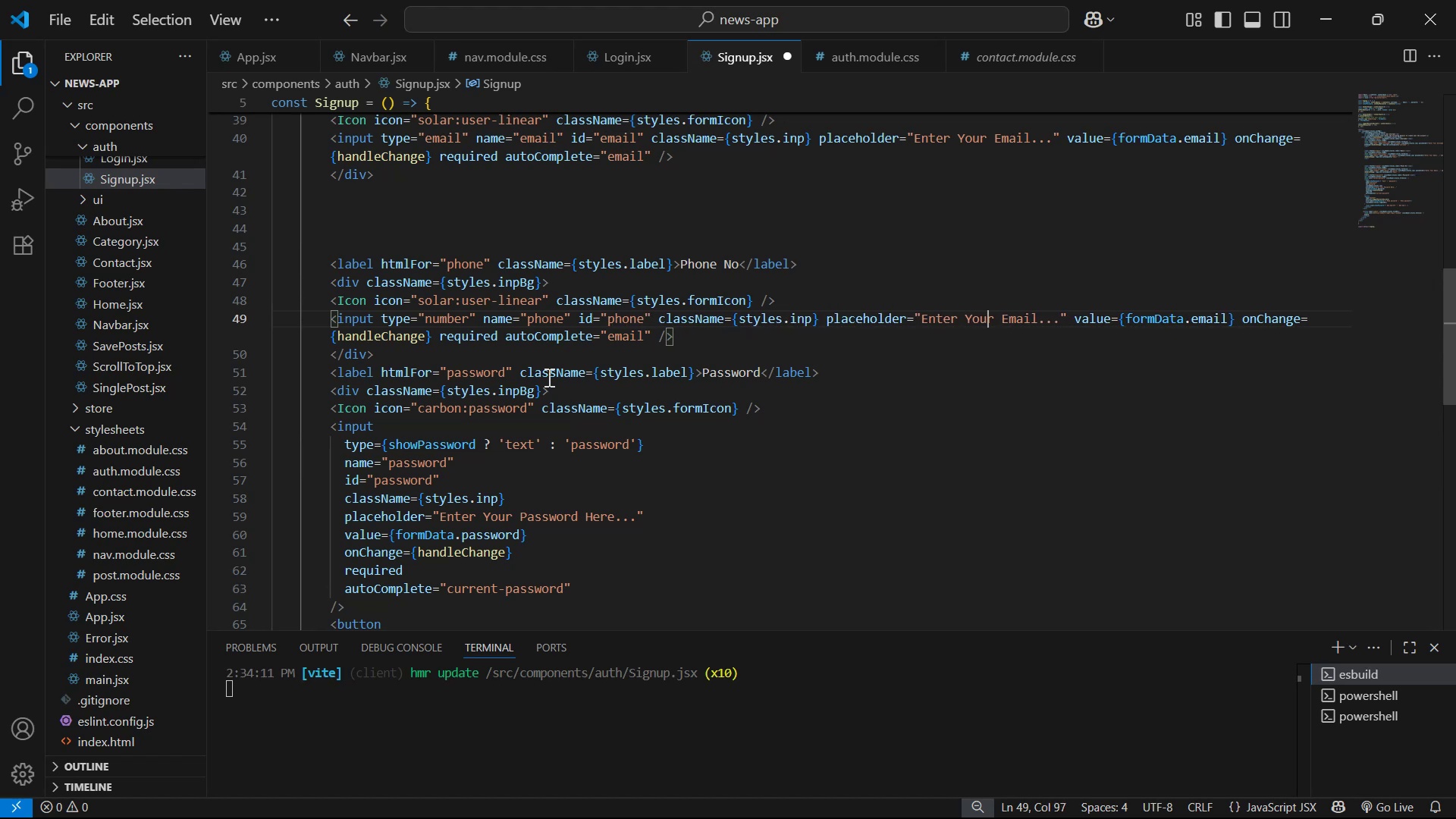 
hold_key(key=ArrowRight, duration=0.51)
 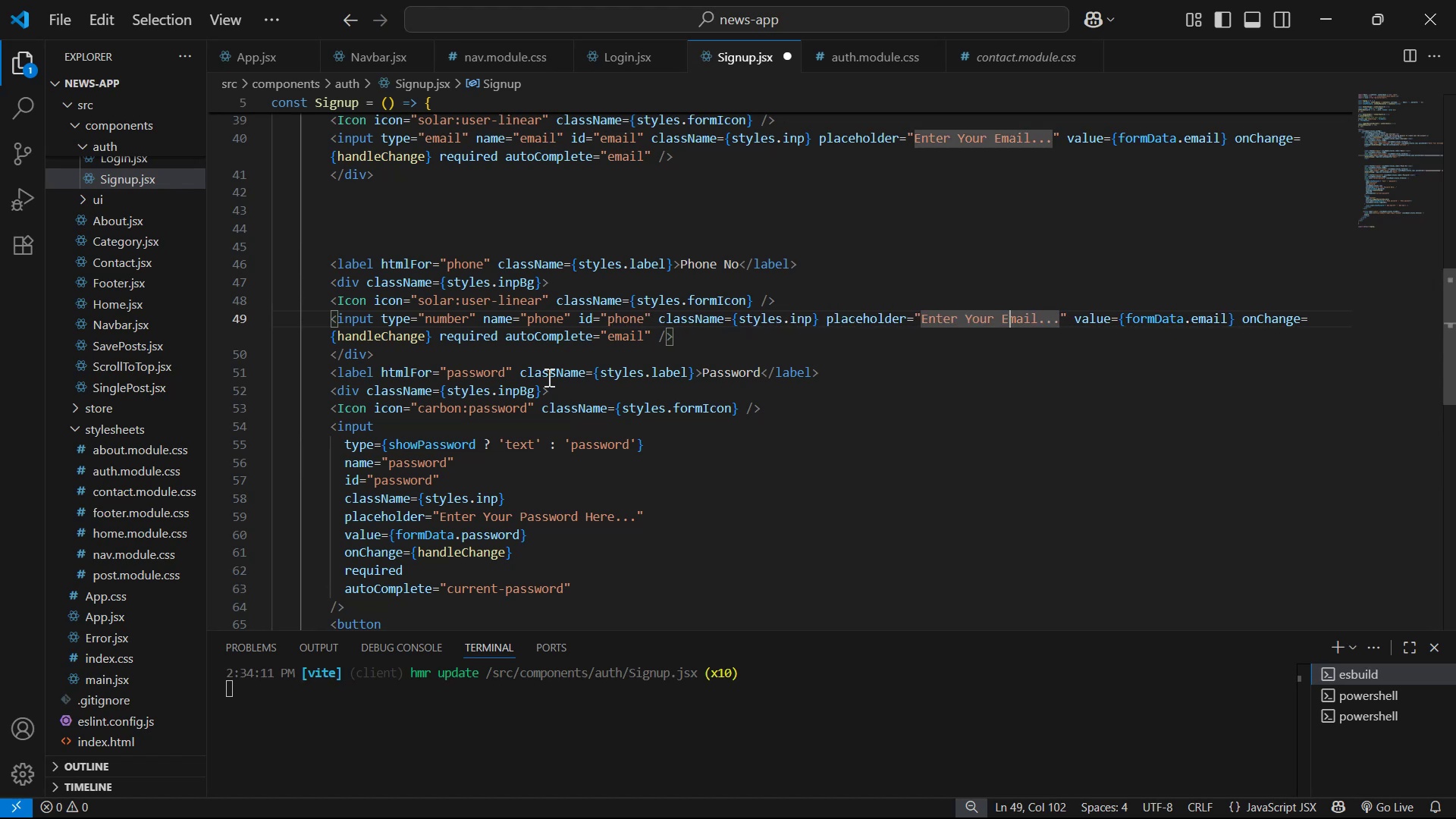 
key(ArrowRight)
 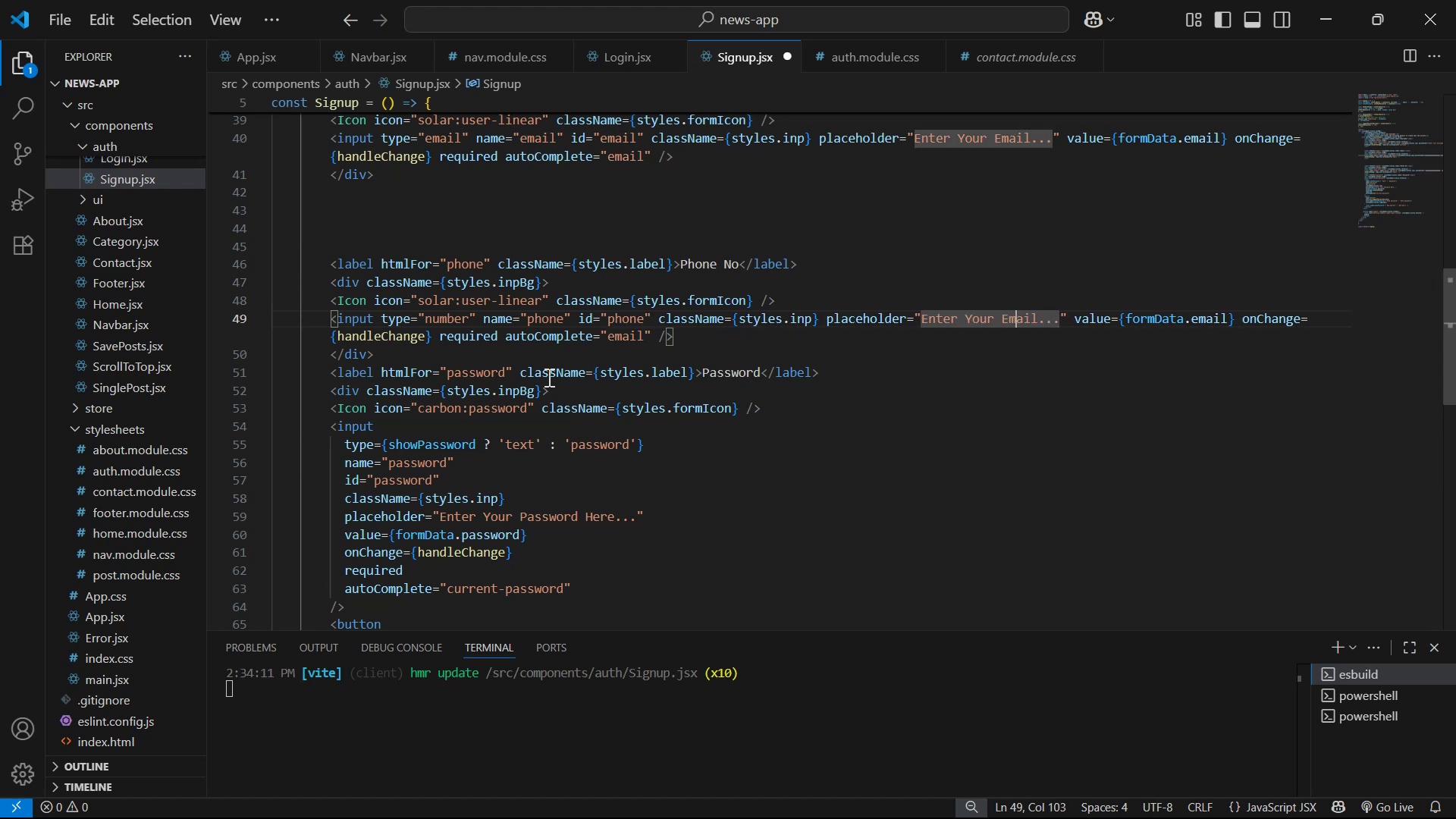 
key(ArrowRight)
 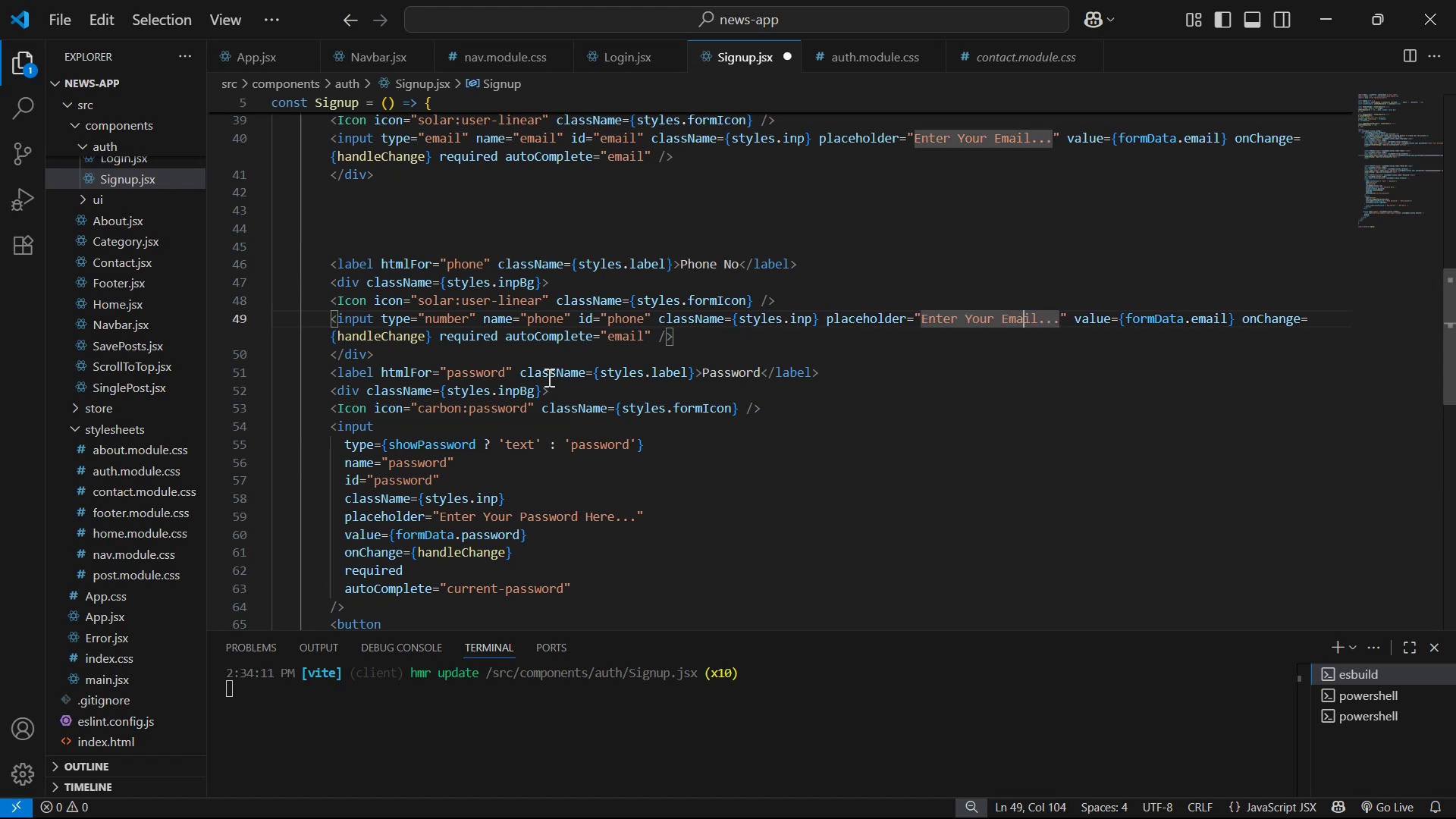 
key(ArrowRight)
 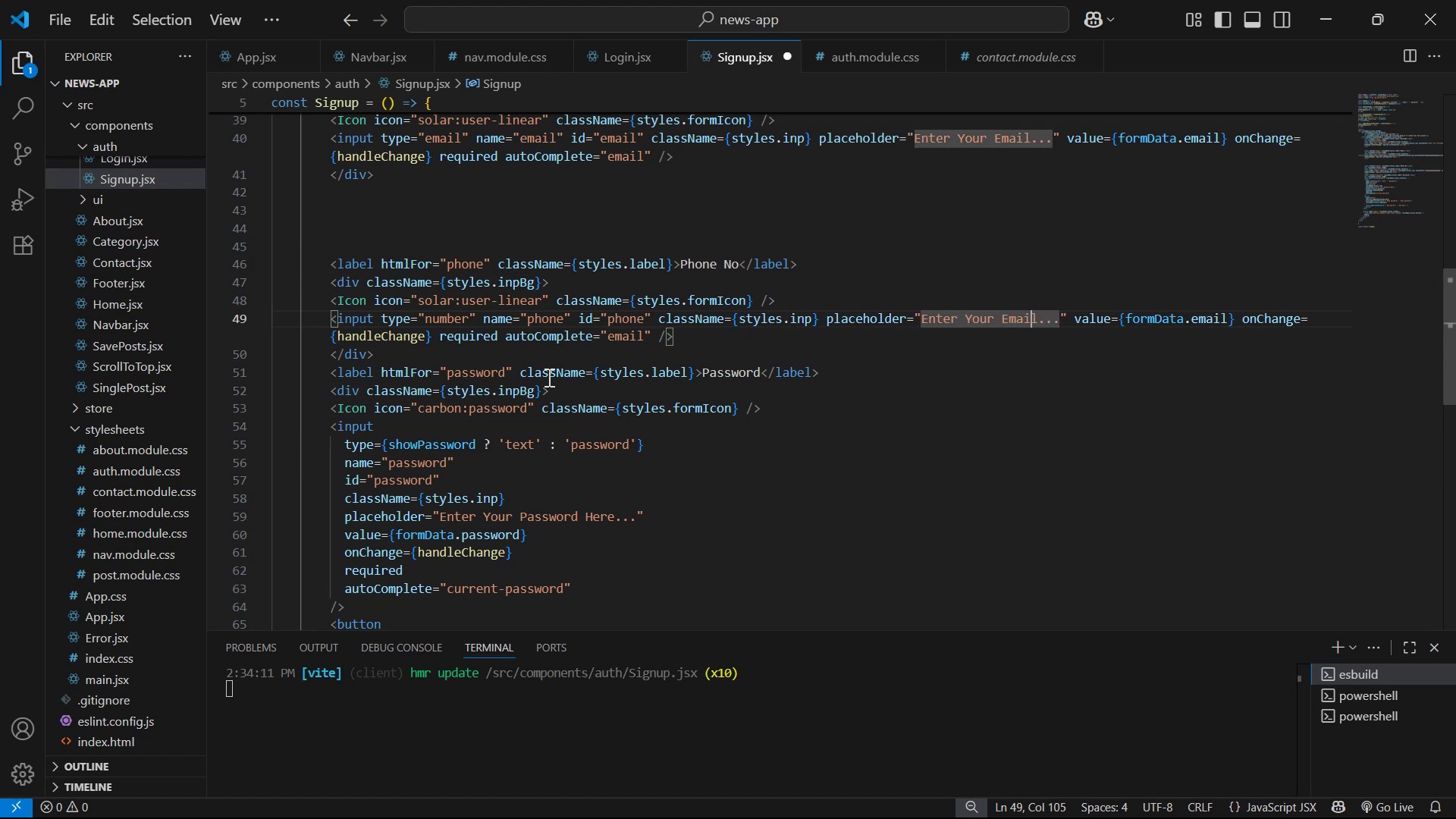 
key(ArrowRight)
 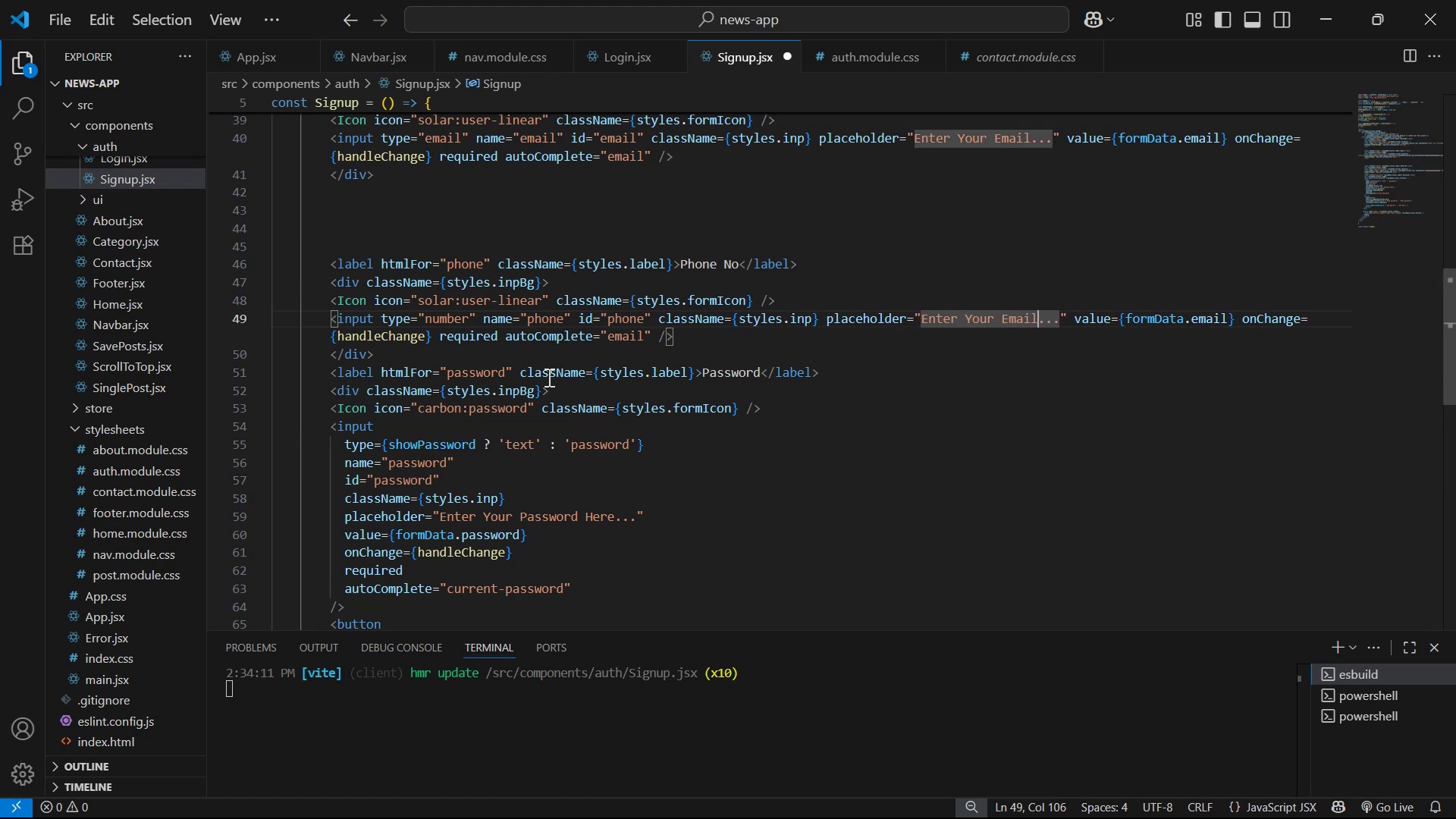 
key(Backspace)
key(Backspace)
key(Backspace)
key(Backspace)
key(Backspace)
type(Phone )
key(Backspace)
 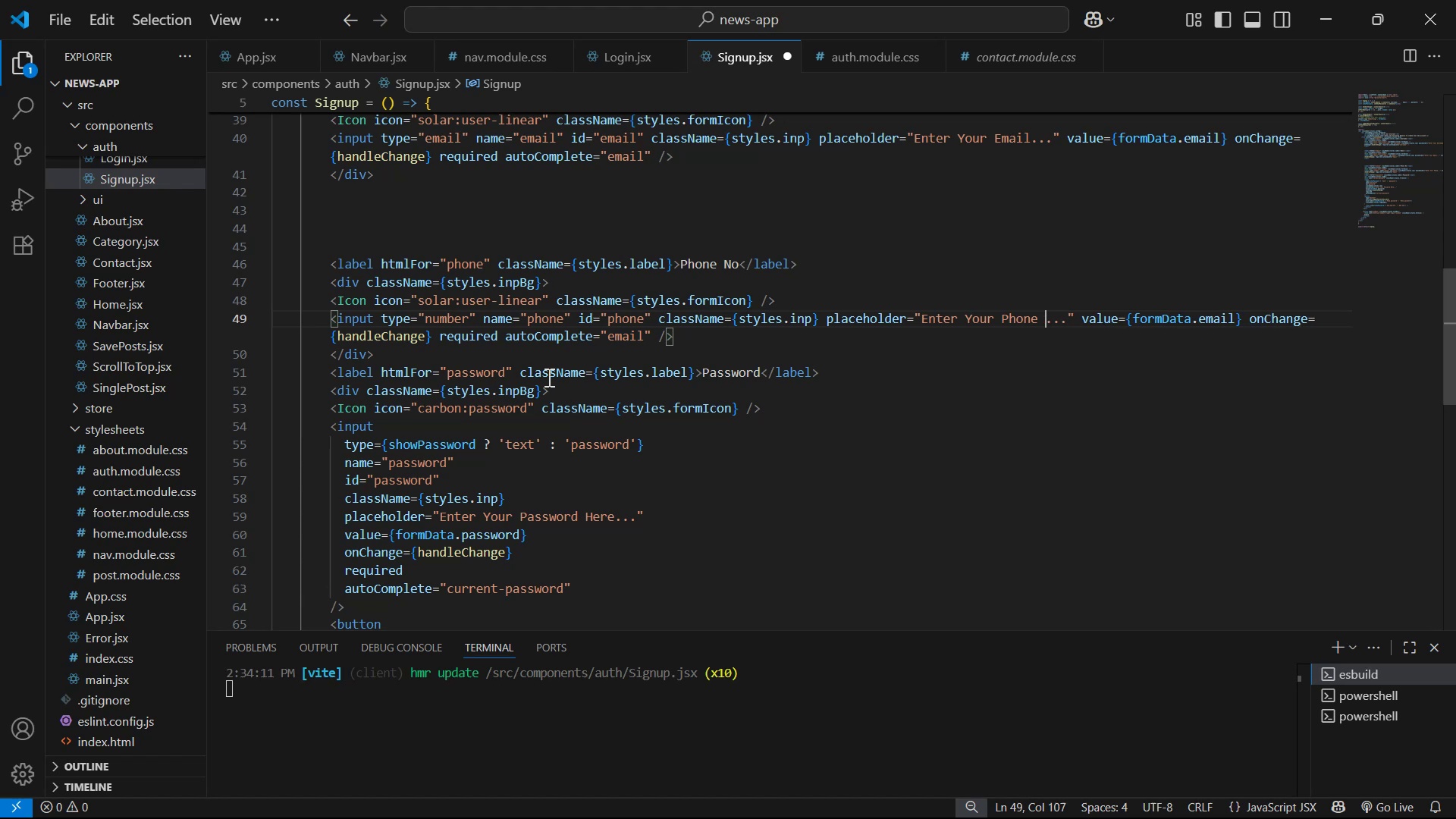 
key(Control+S)
 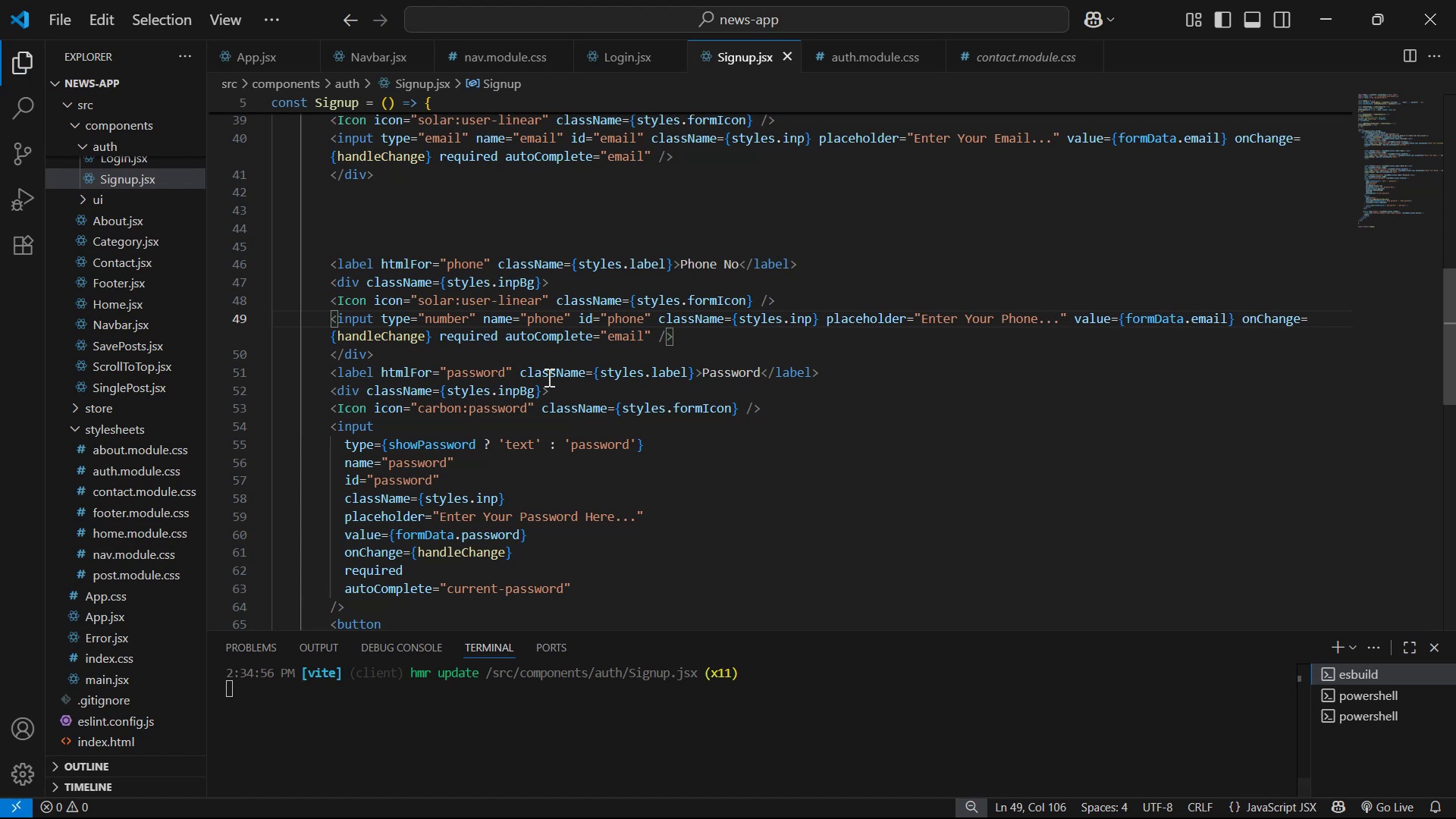 
key(ArrowDown)
 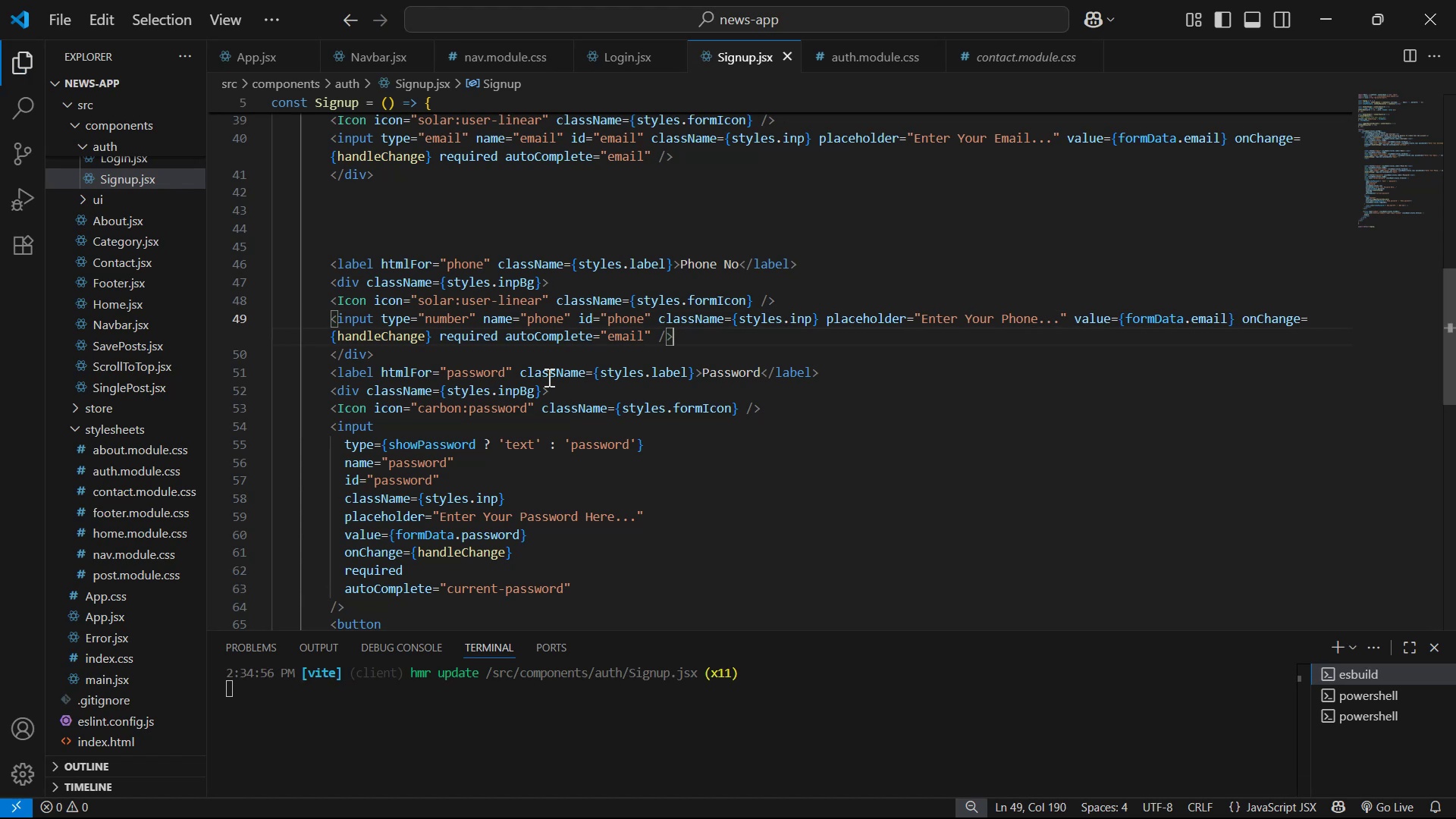 
key(ArrowDown)
 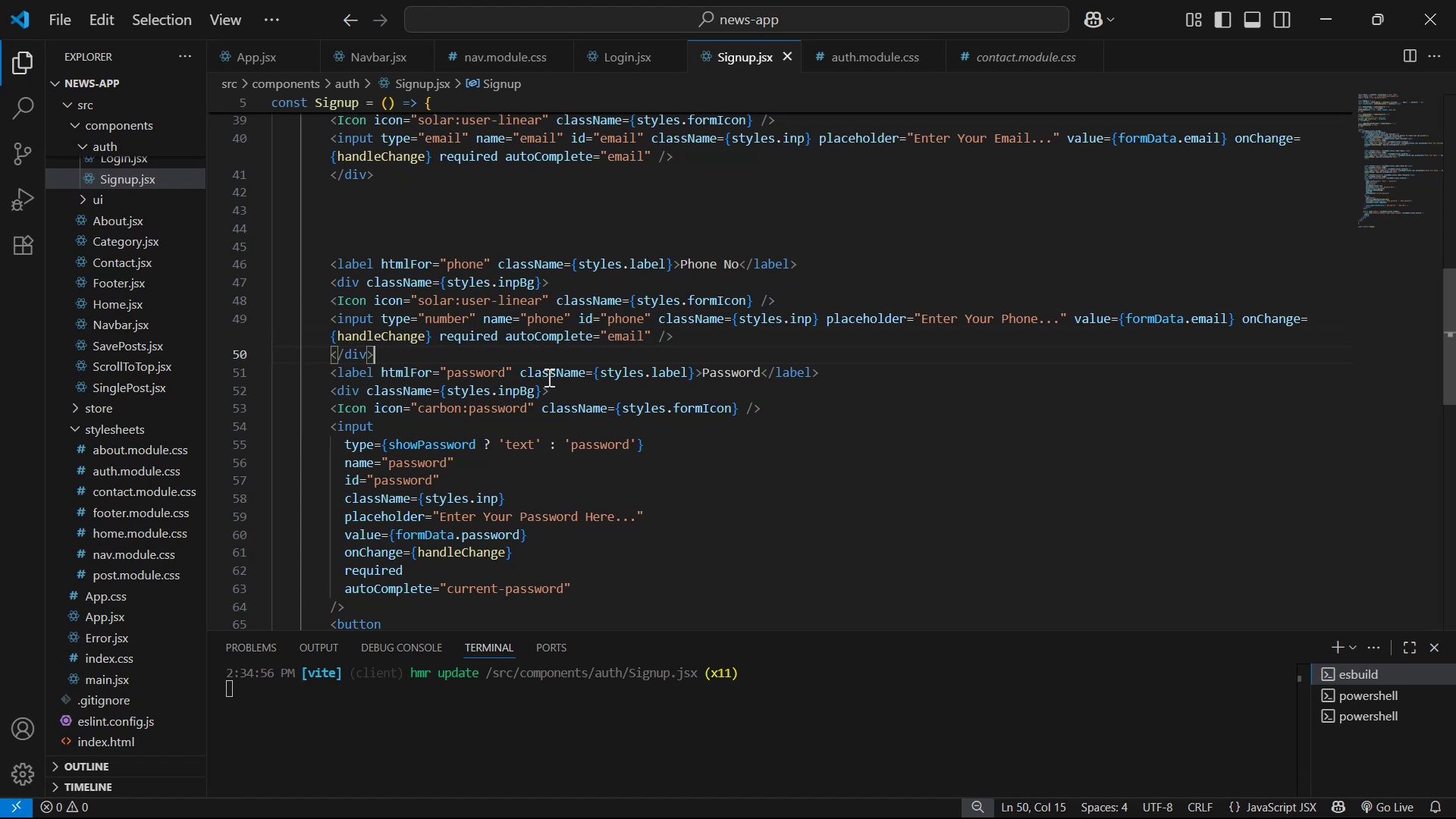 
key(Enter)
 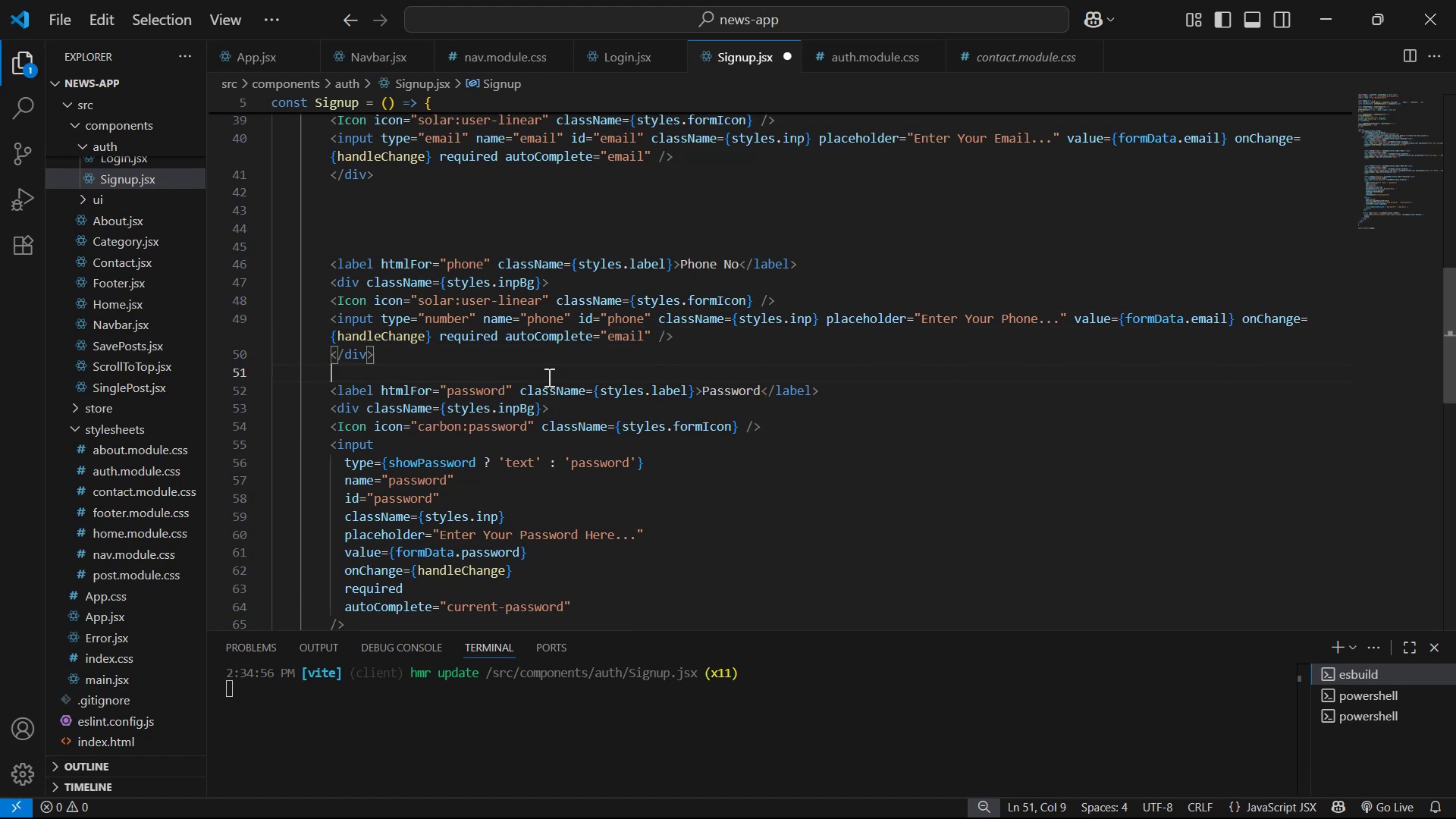 
key(Enter)
 